 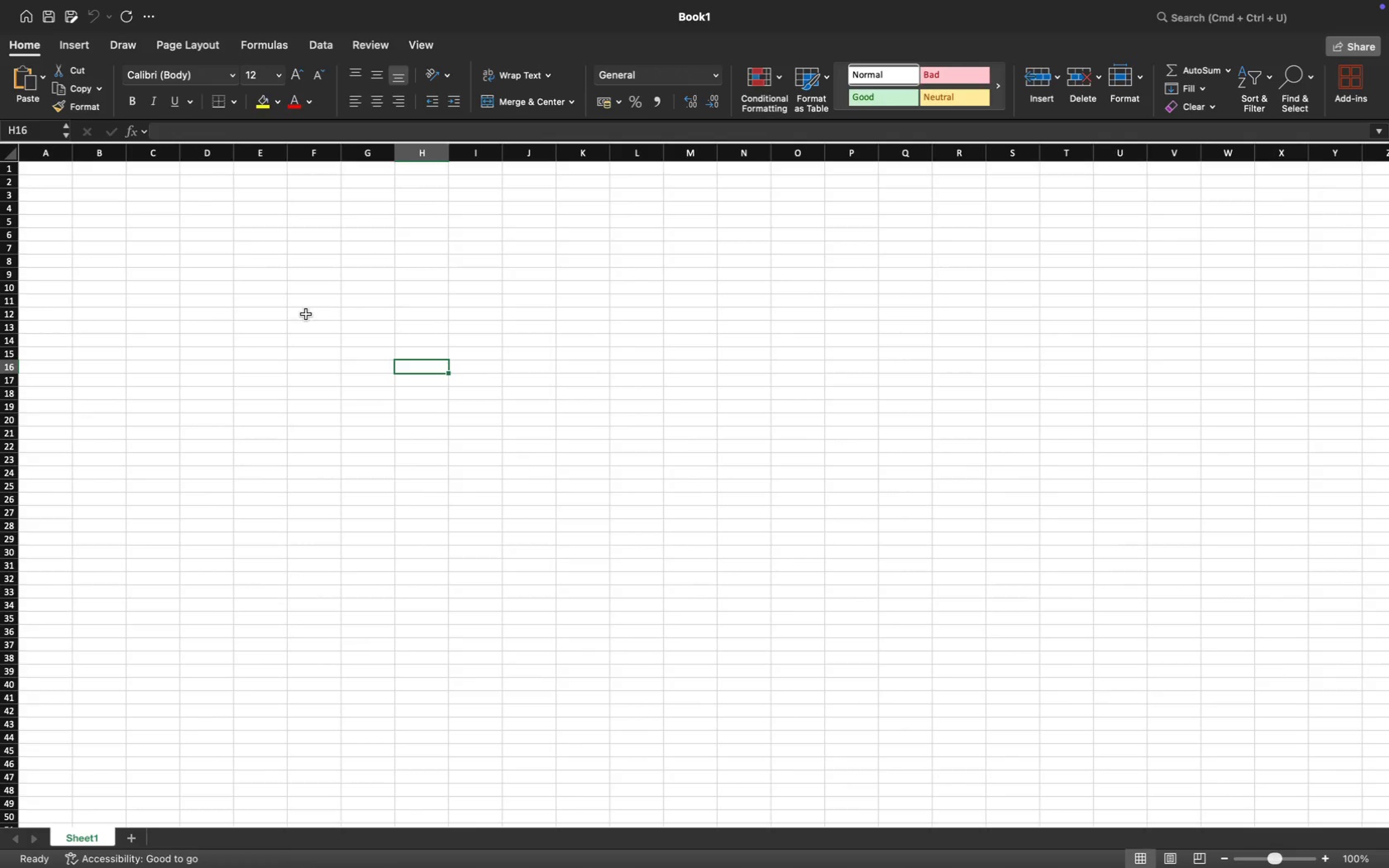 
left_click([62, 168])
 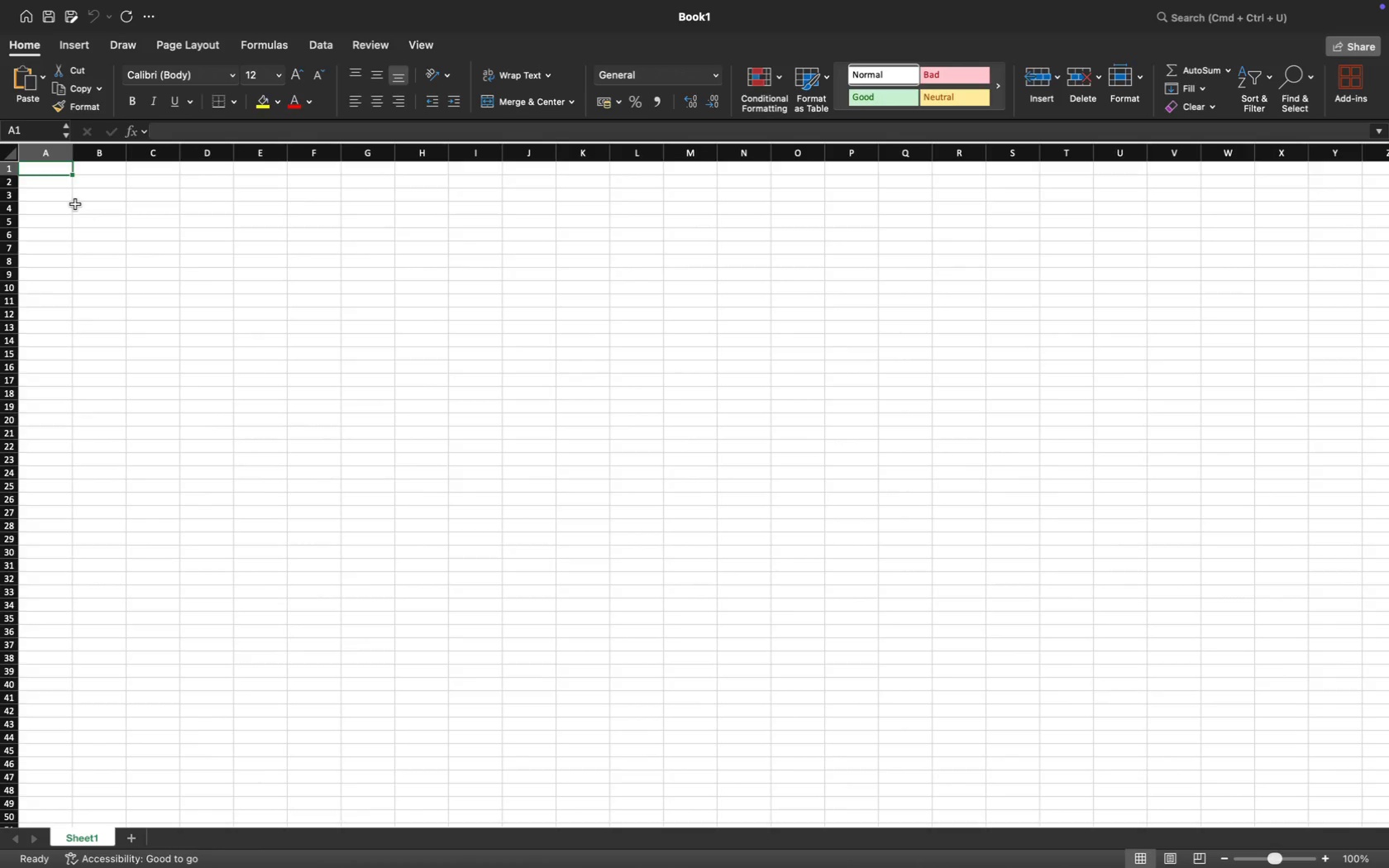 
wait(18.93)
 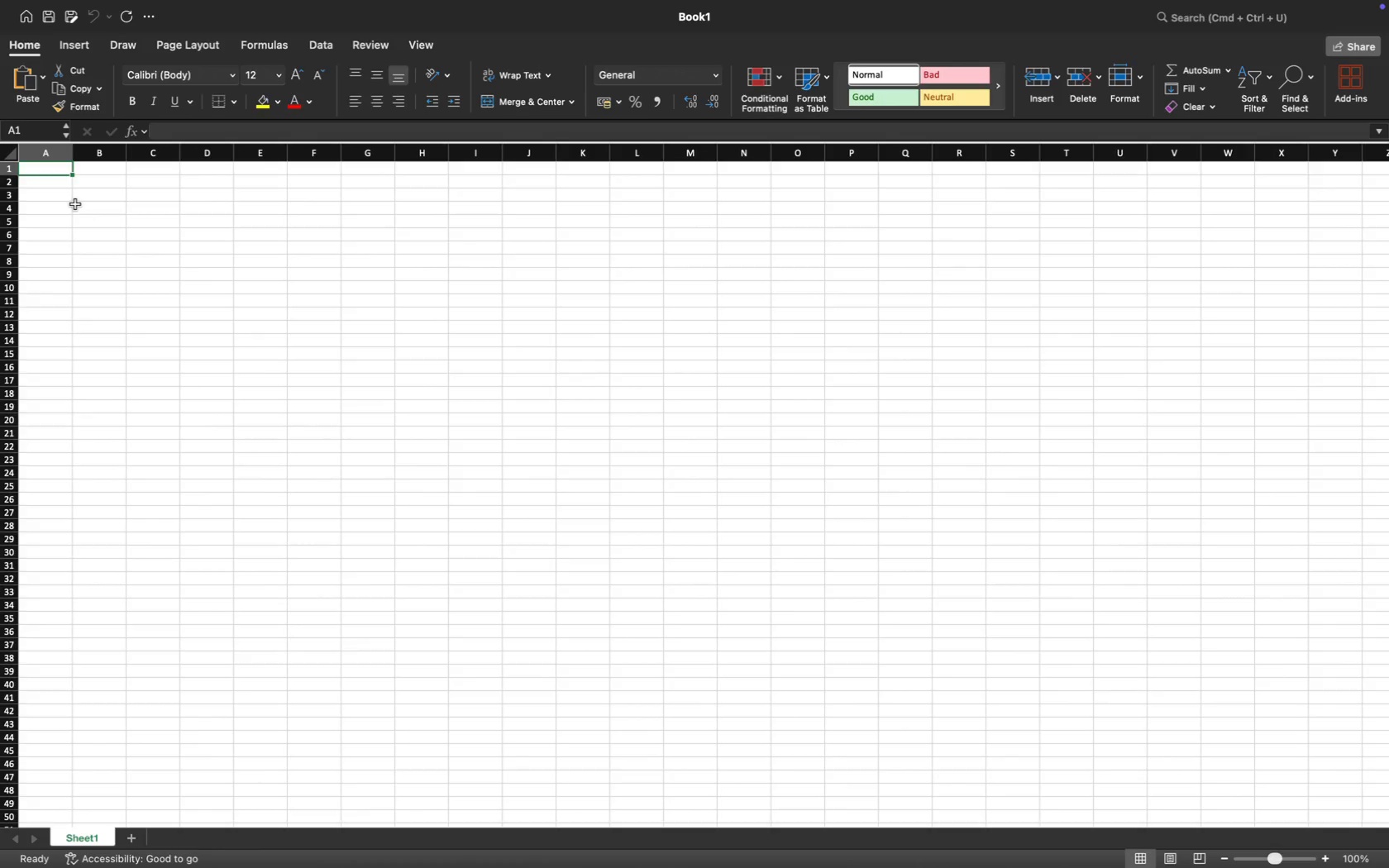 
key(J)
 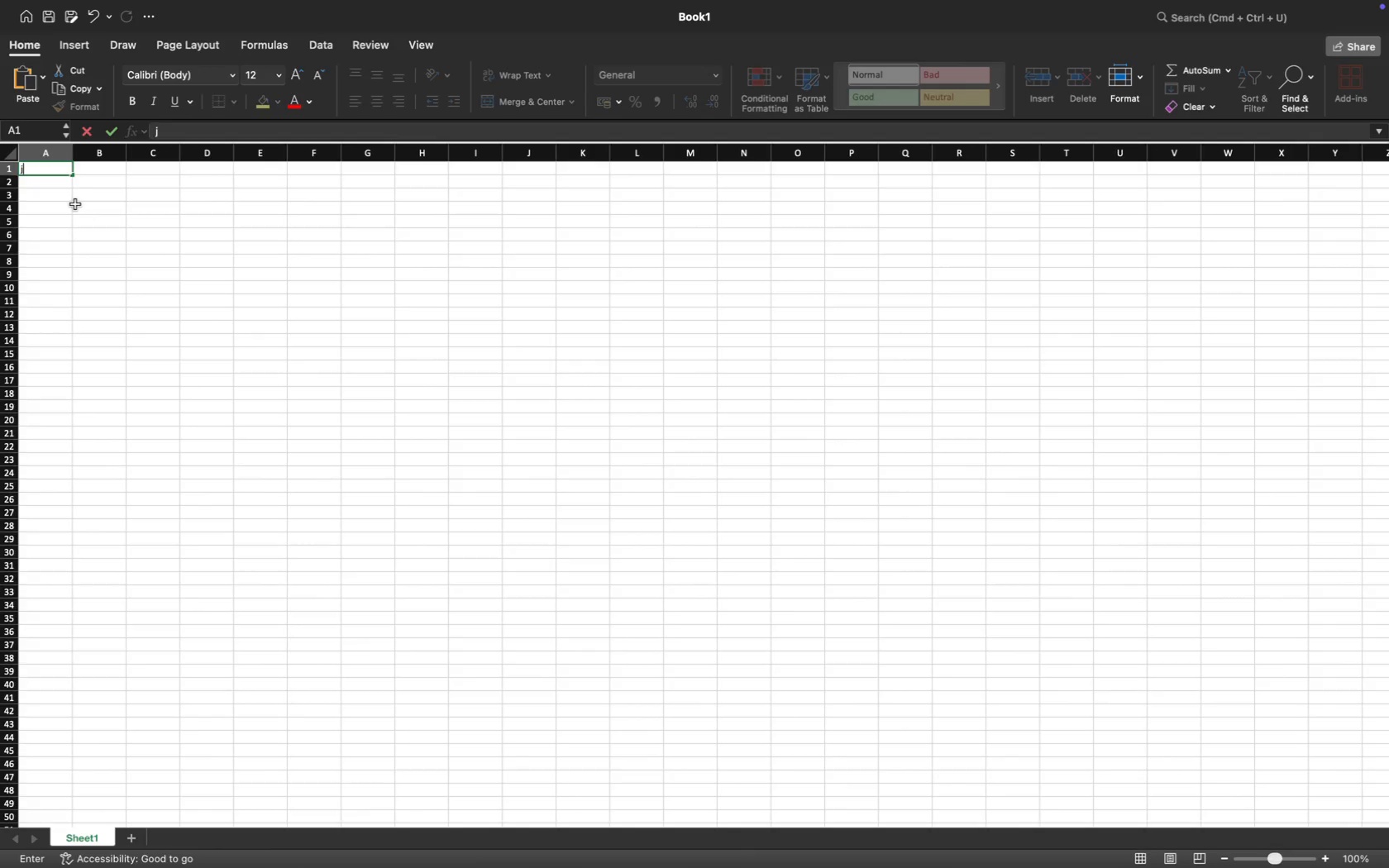 
key(Backspace)
 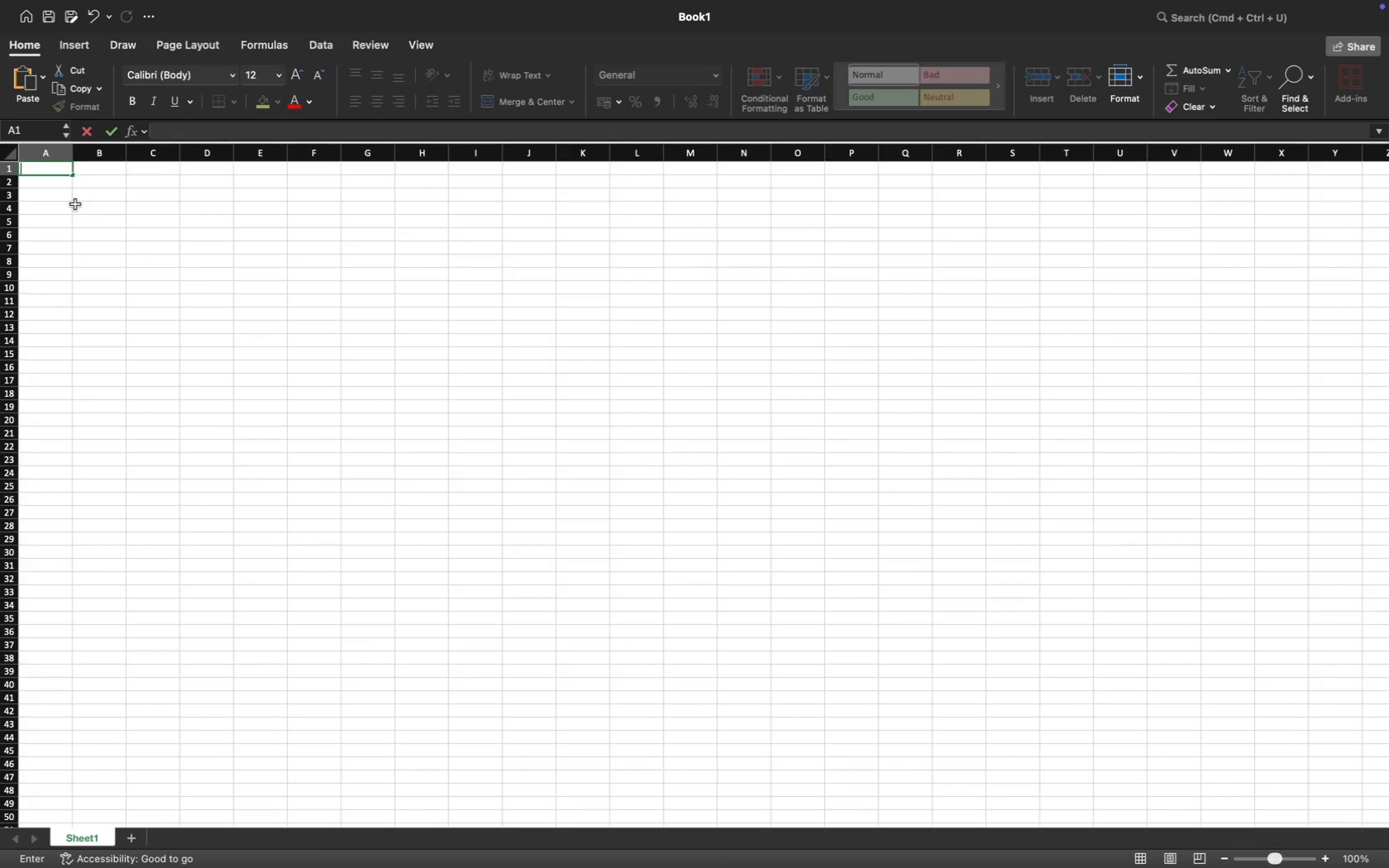 
wait(36.37)
 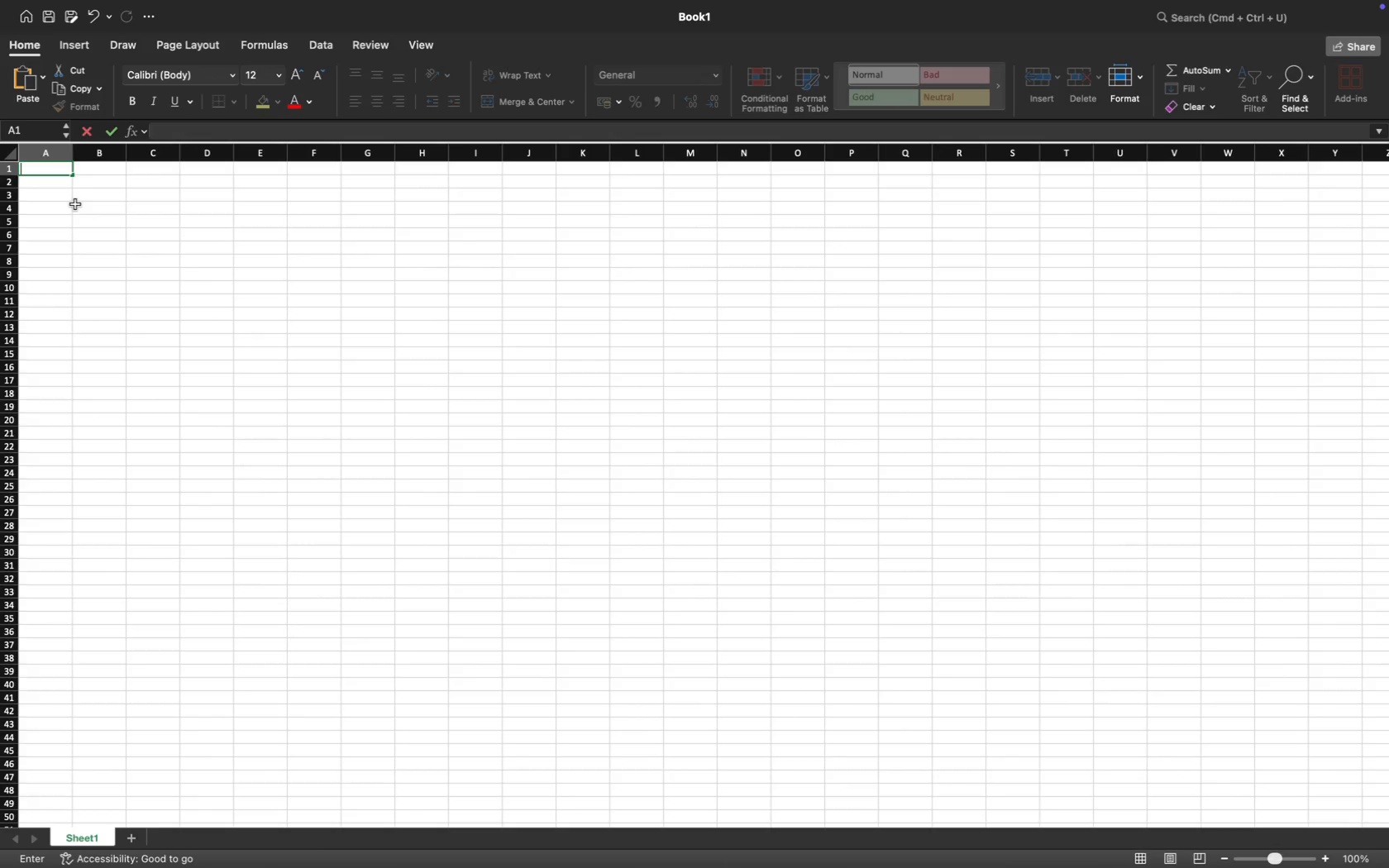 
left_click([50, 169])
 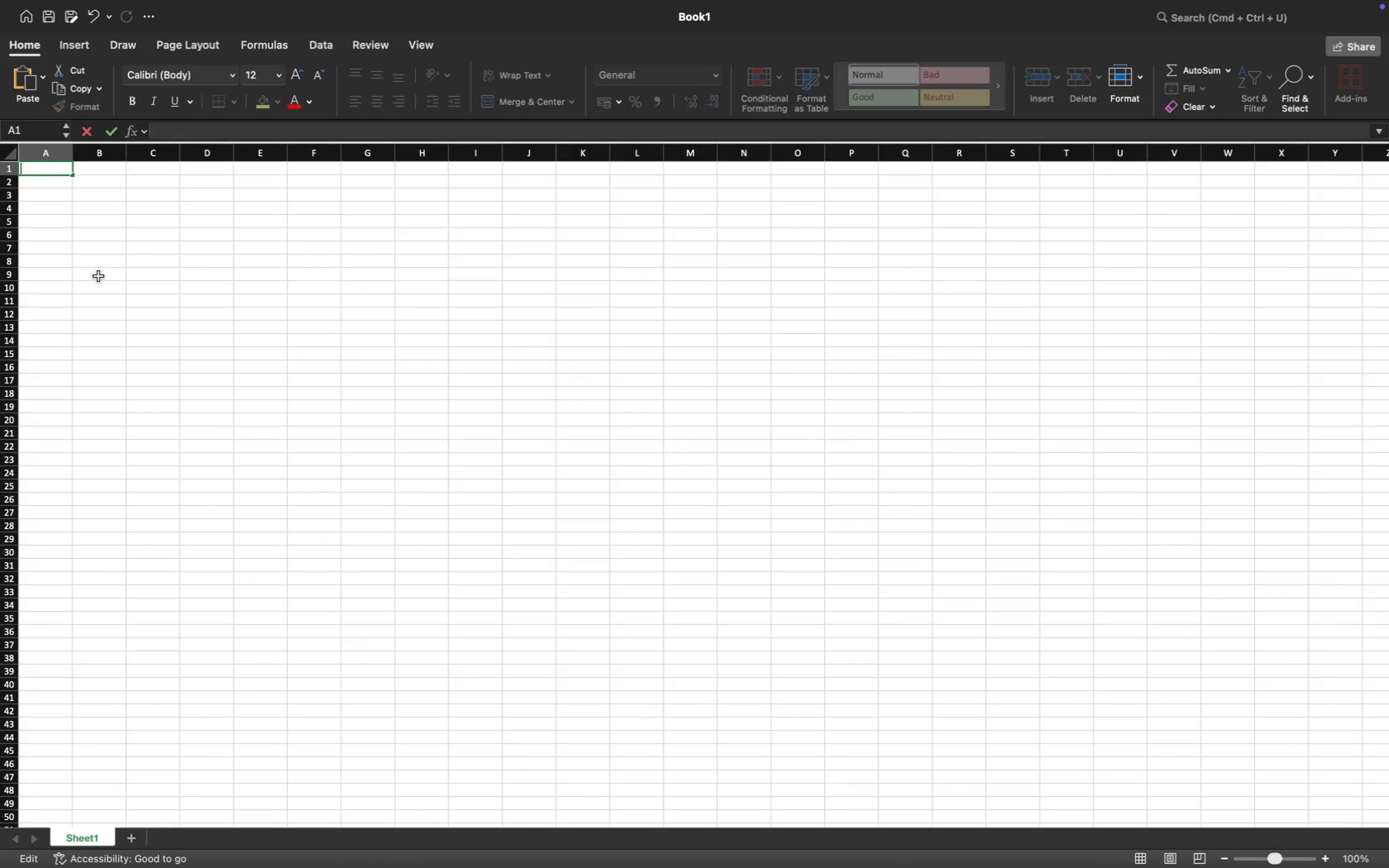 
wait(11.72)
 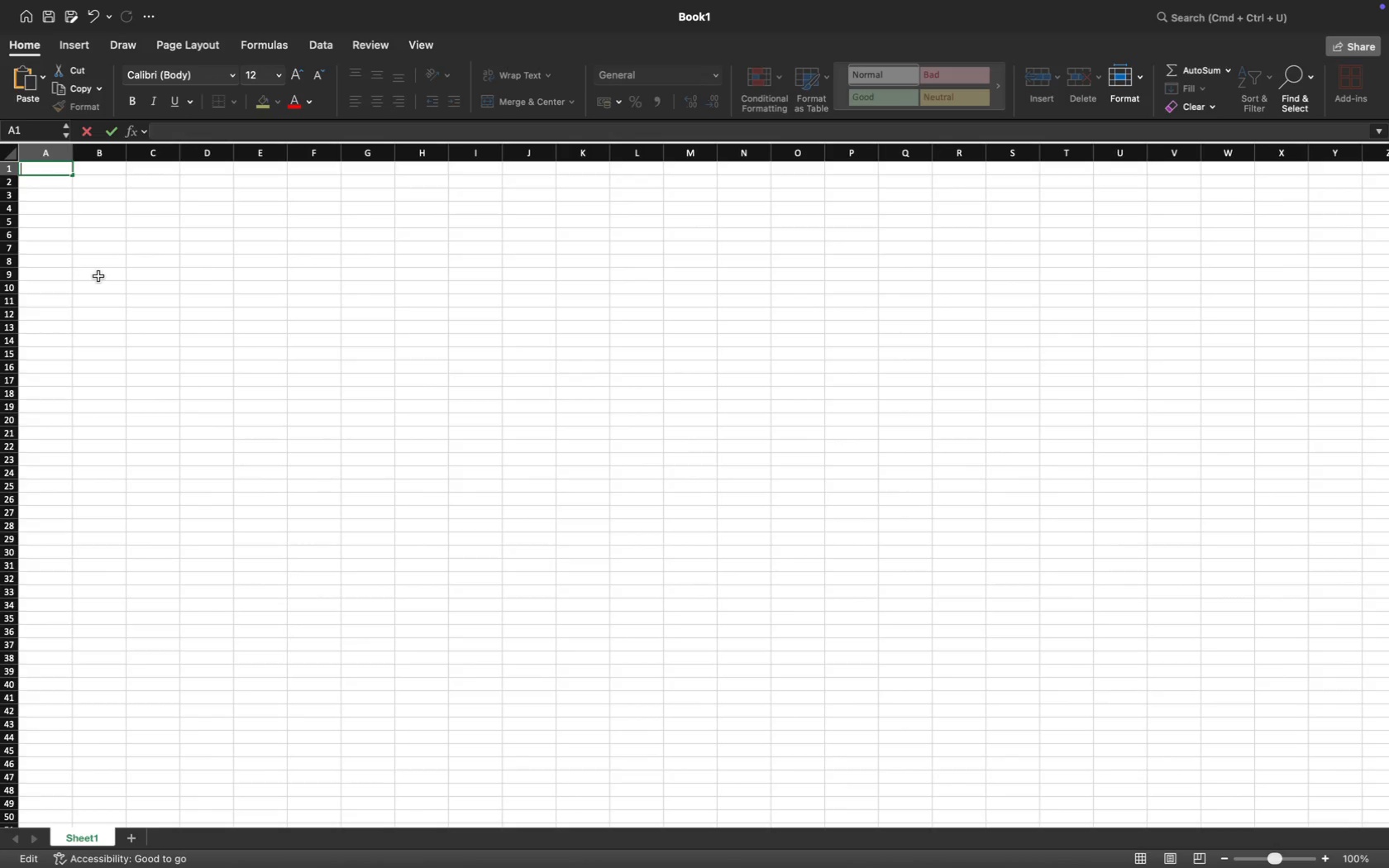 
double_click([84, 829])
 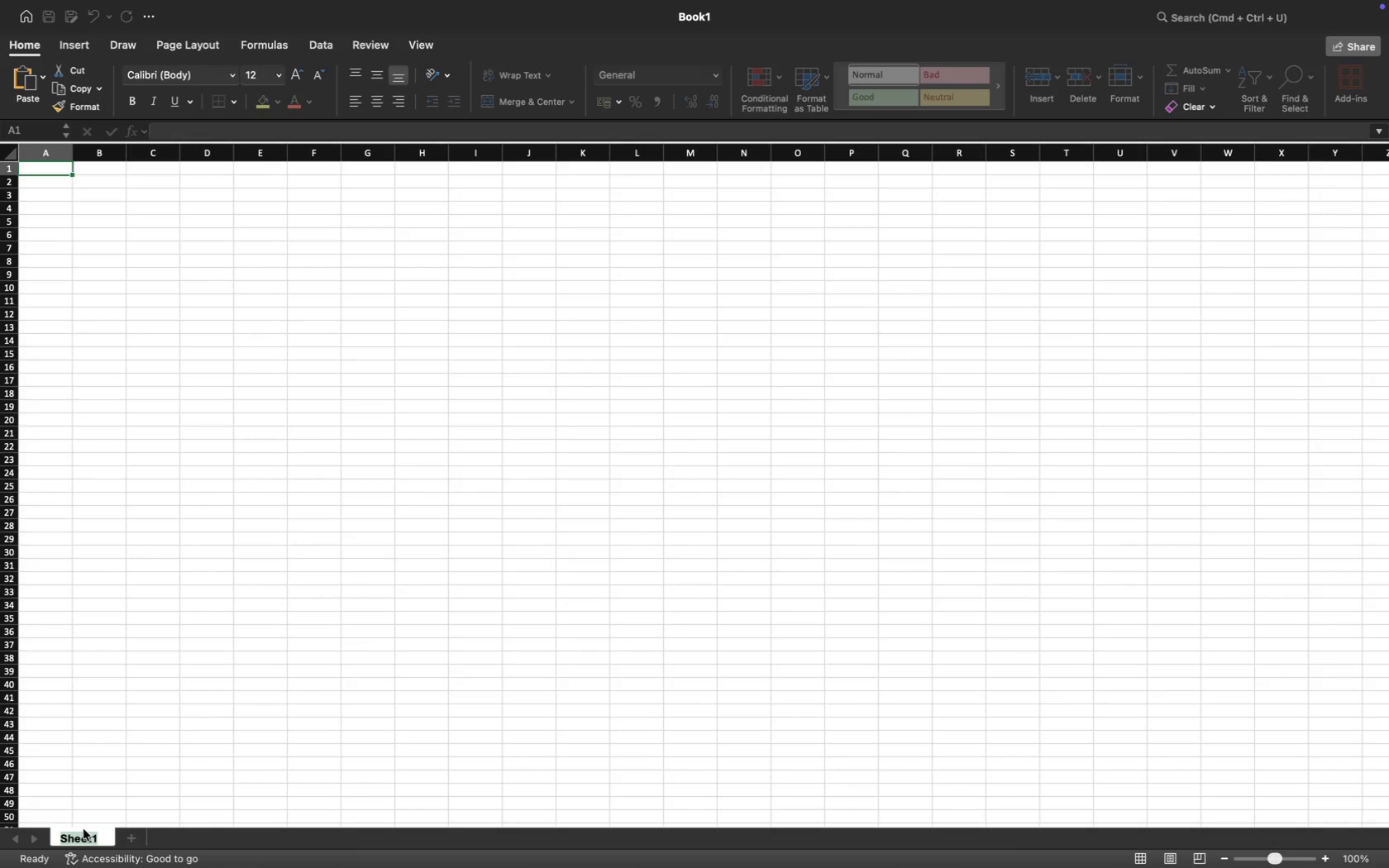 
wait(7.78)
 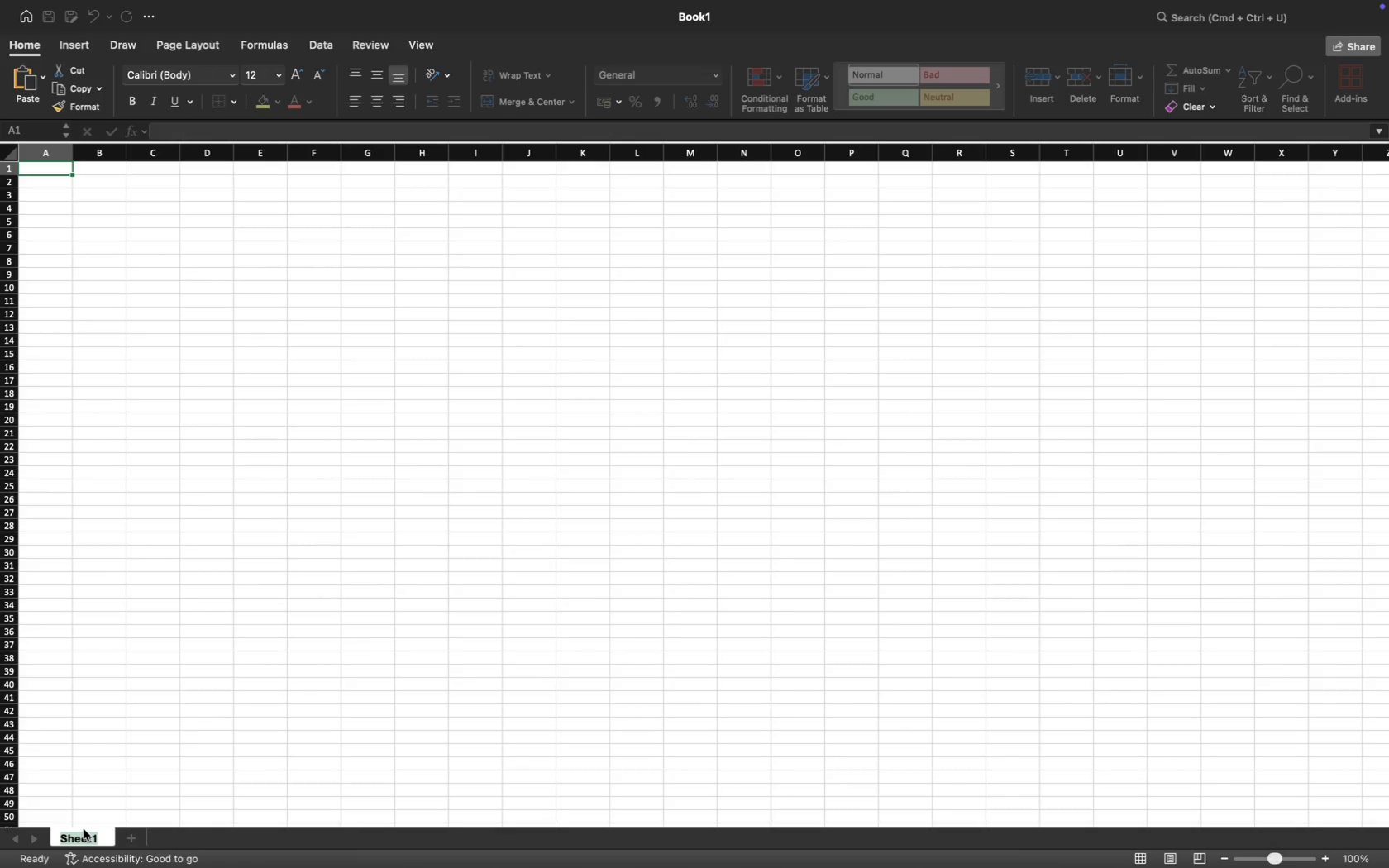 
type(Headcount )
 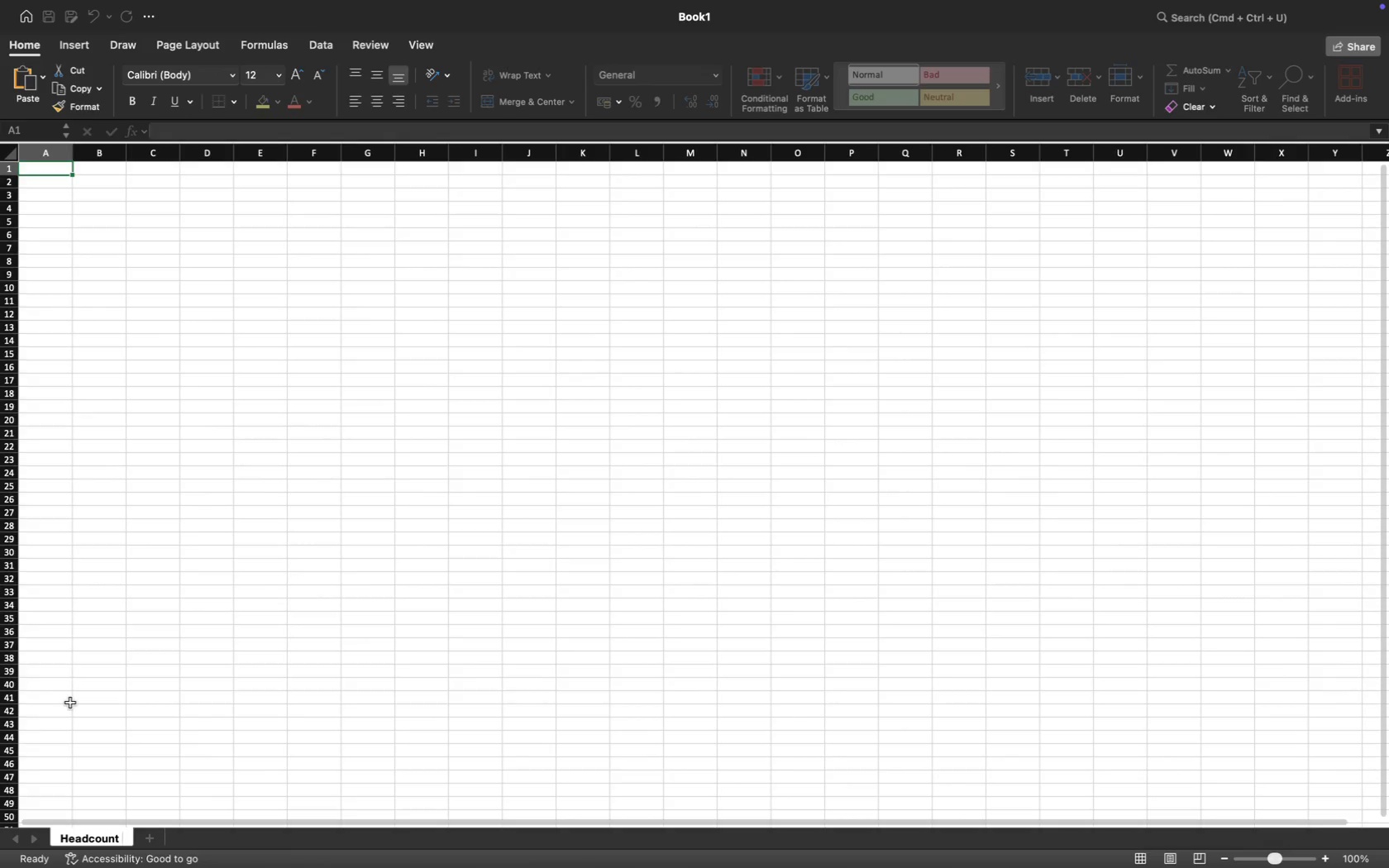 
type(Summary)
 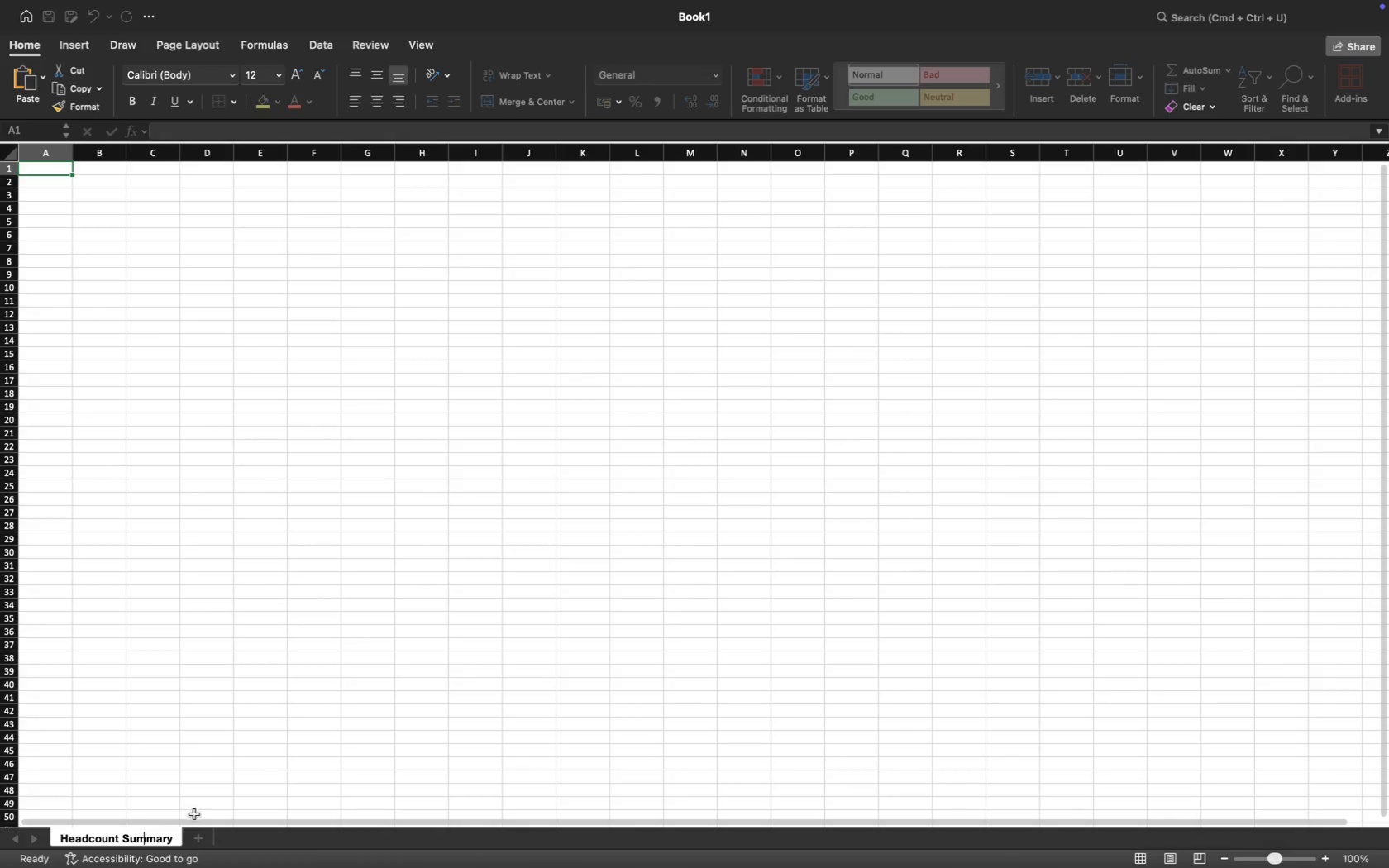 
left_click([200, 837])
 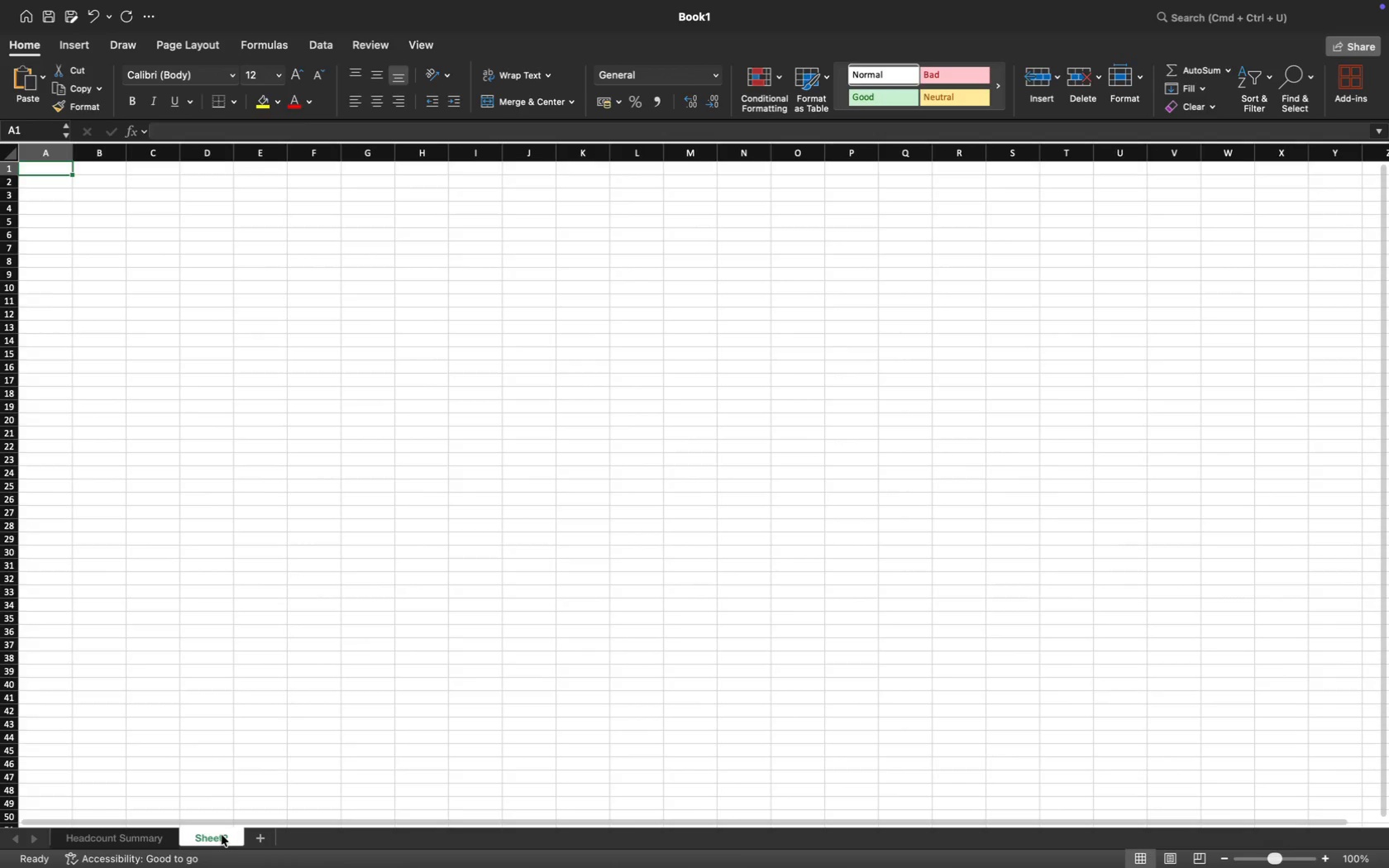 
double_click([214, 835])
 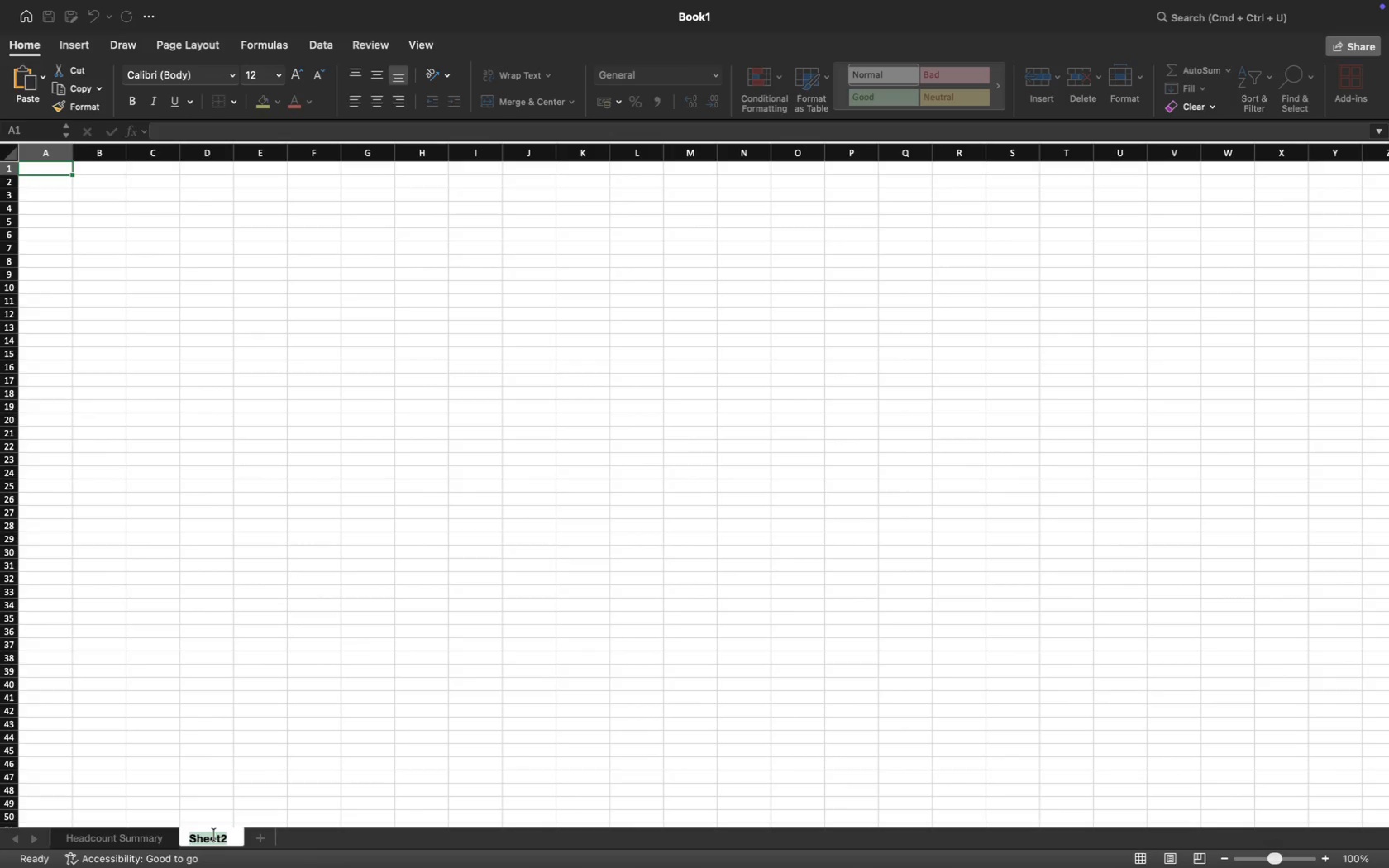 
type(staffing Rations)
key(Backspace)
key(Backspace)
type(s)
 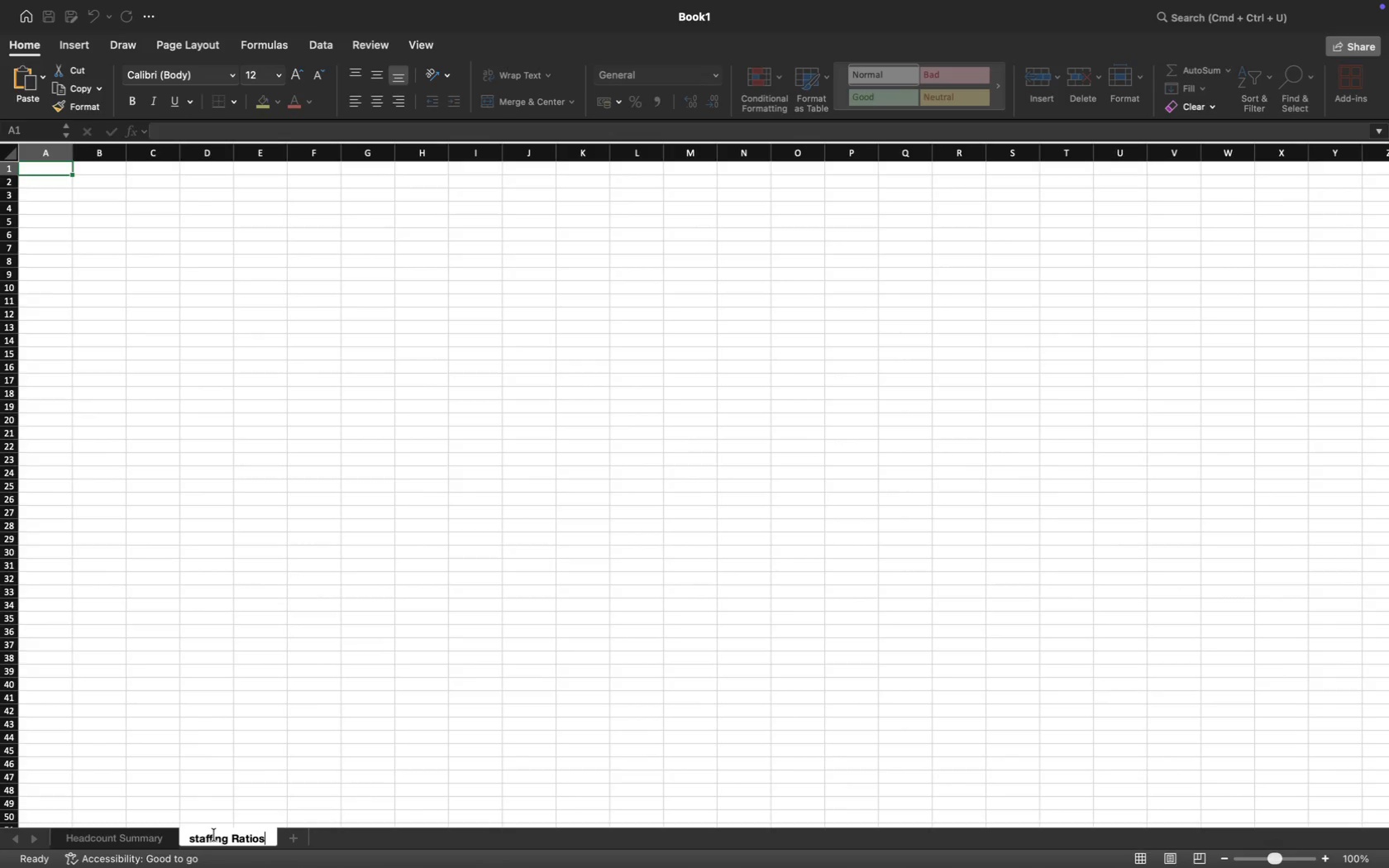 
key(ArrowLeft)
 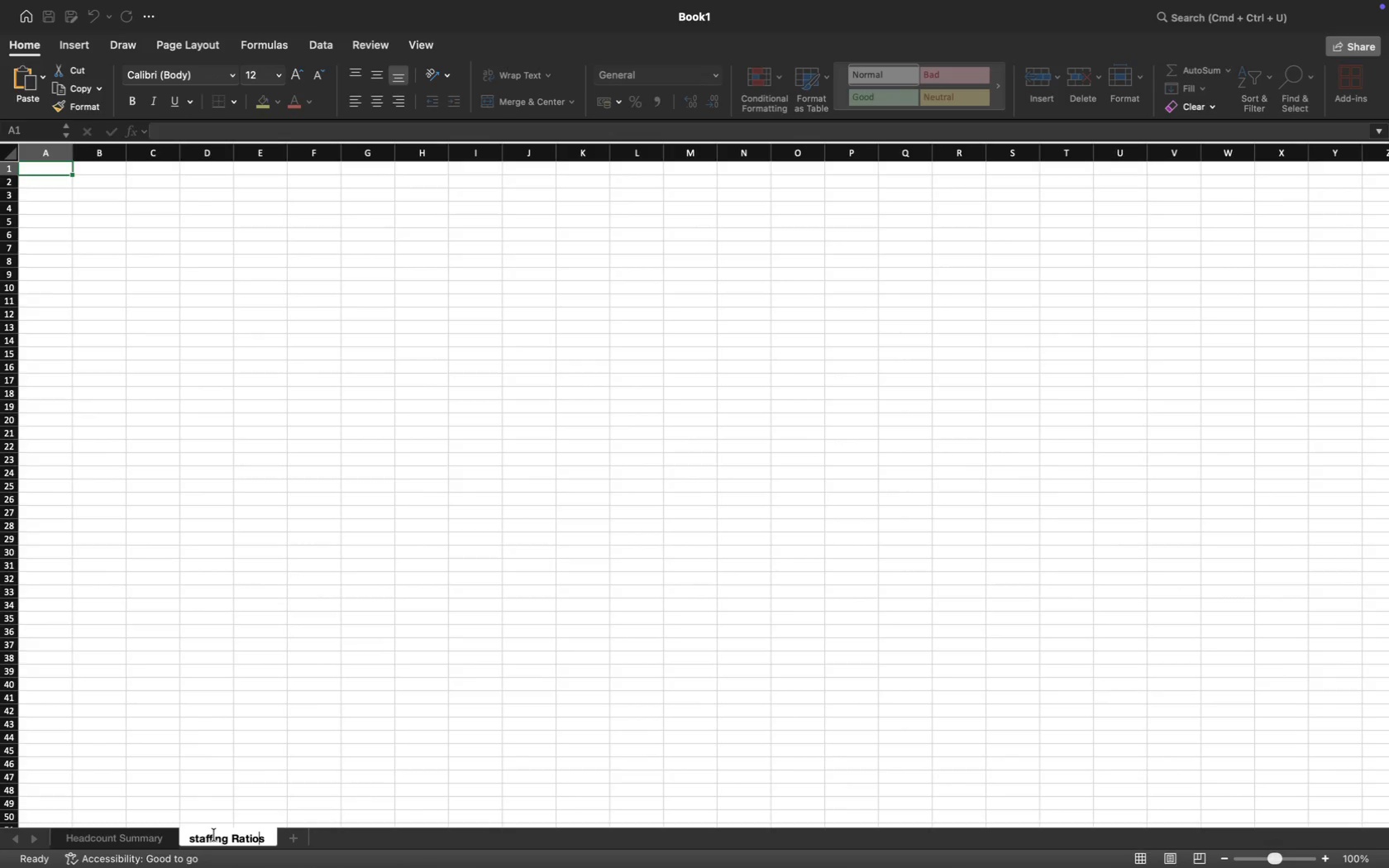 
key(ArrowLeft)
 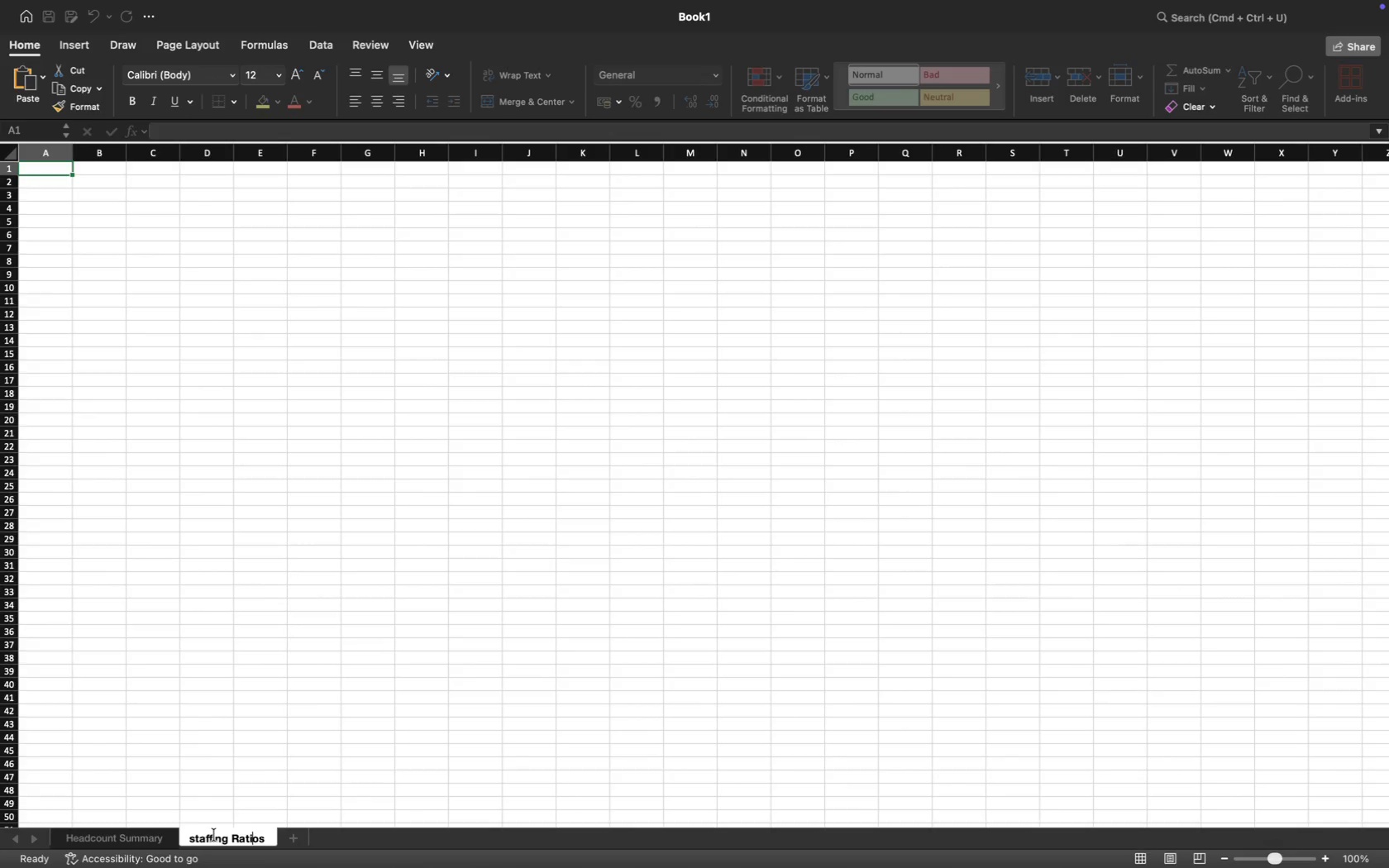 
key(ArrowLeft)
 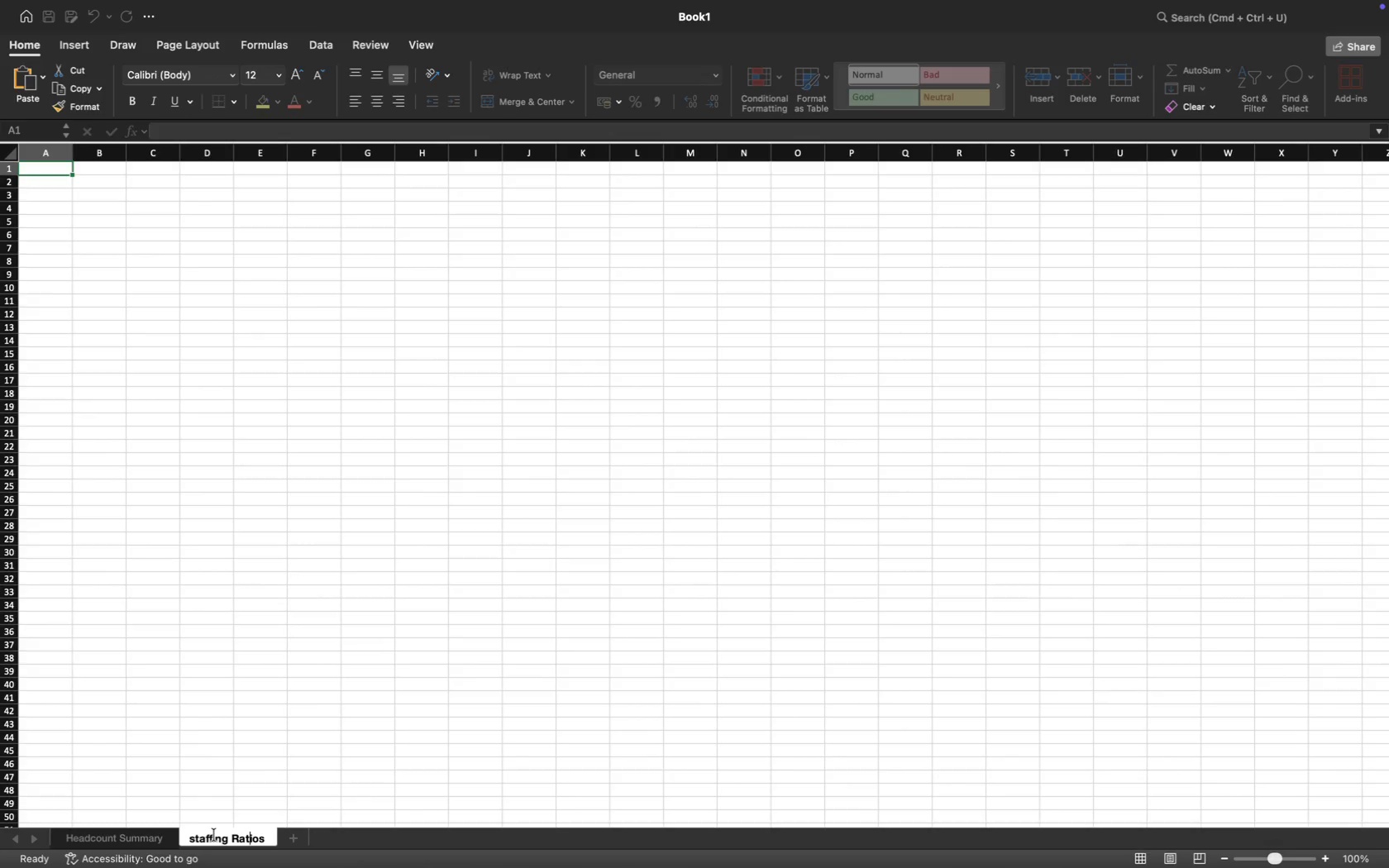 
key(ArrowLeft)
 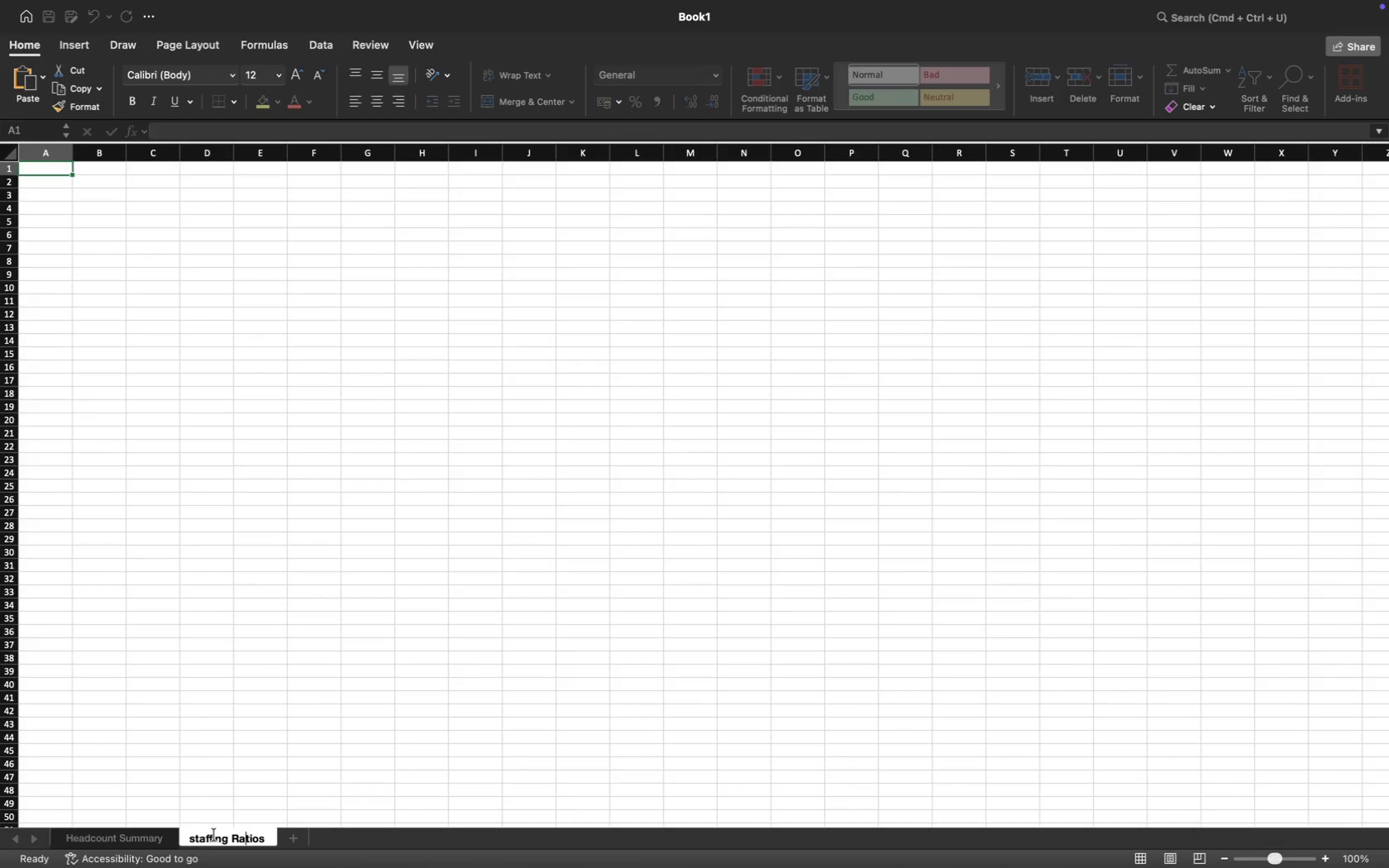 
key(ArrowLeft)
 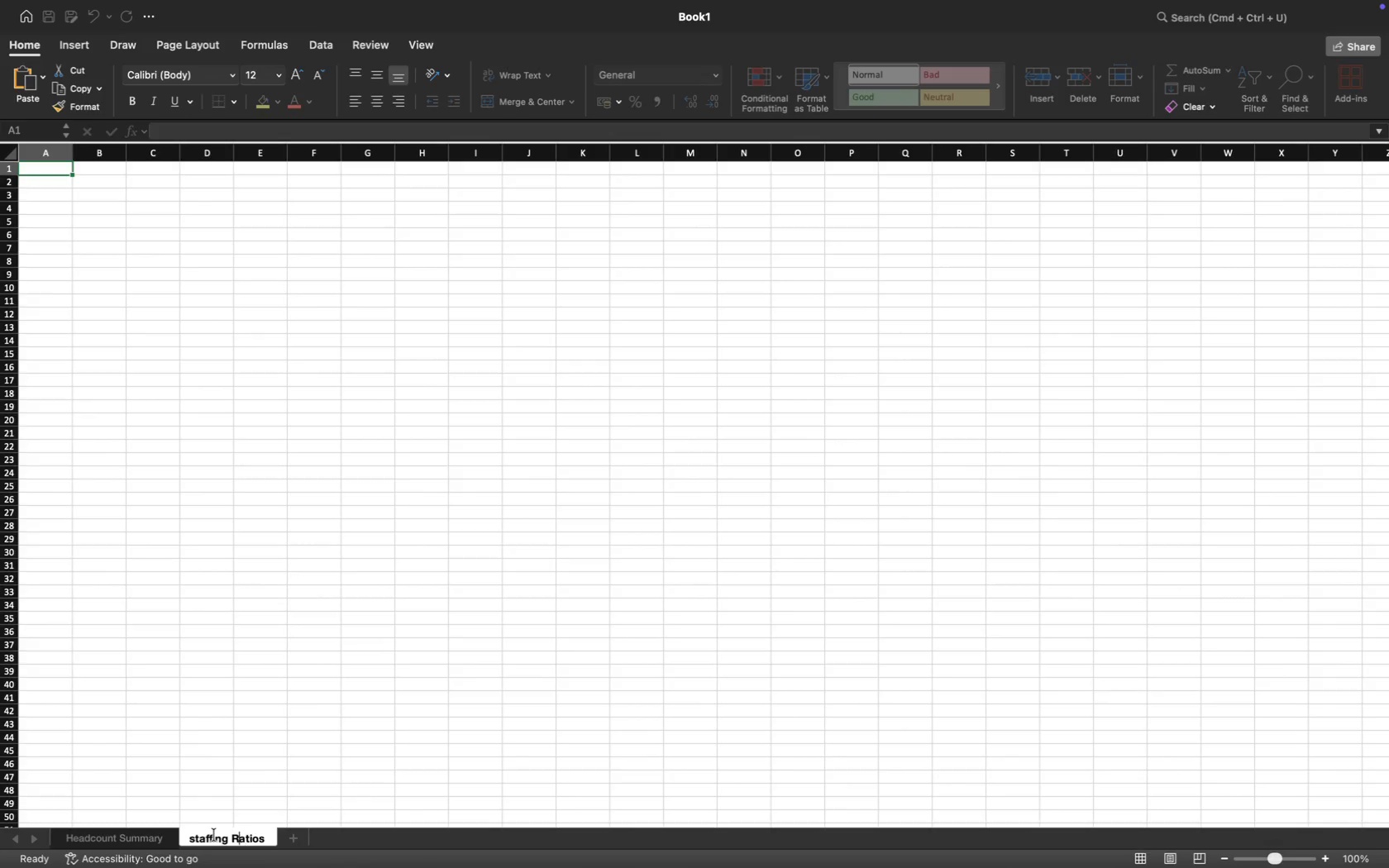 
key(ArrowLeft)
 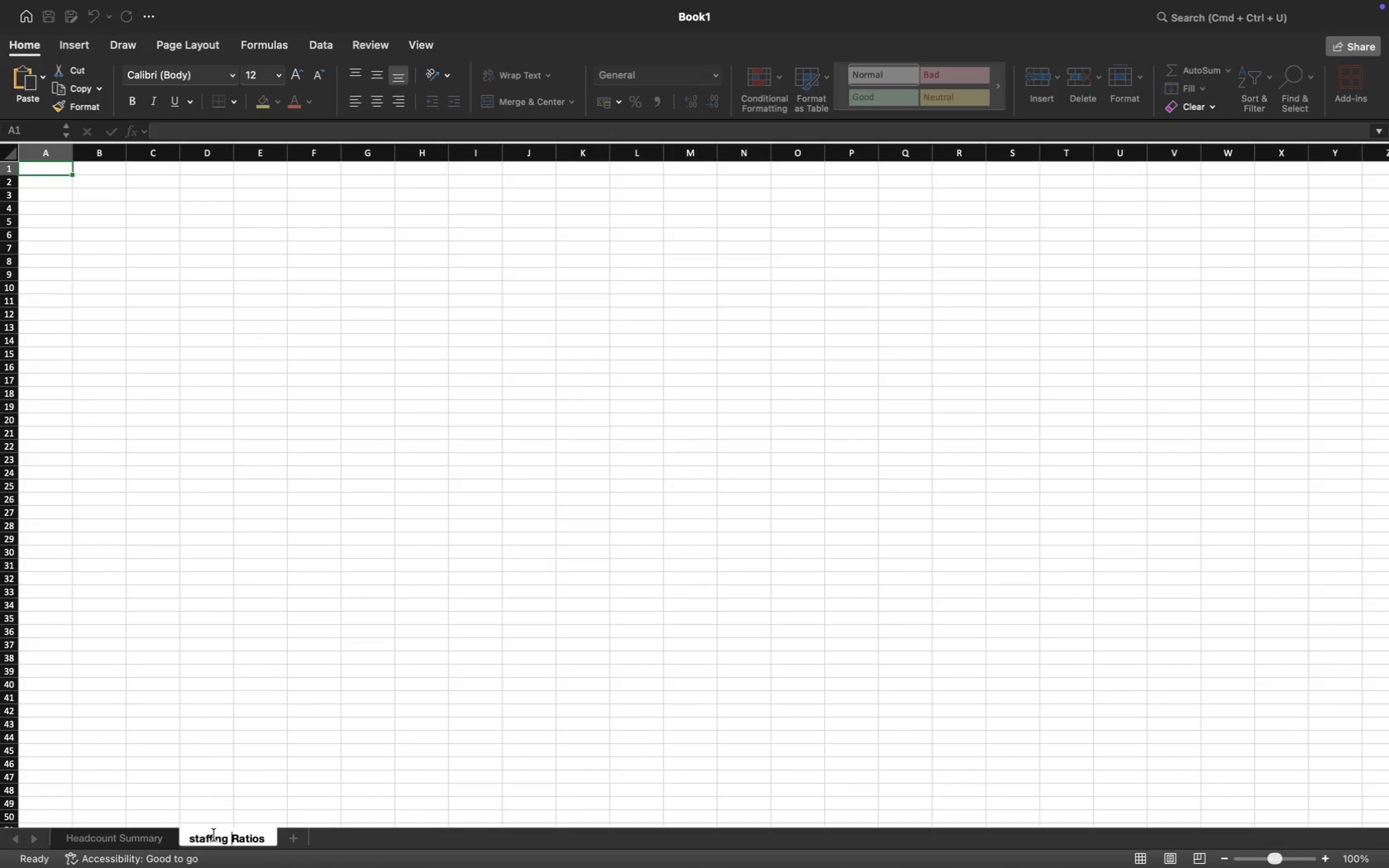 
key(ArrowLeft)
 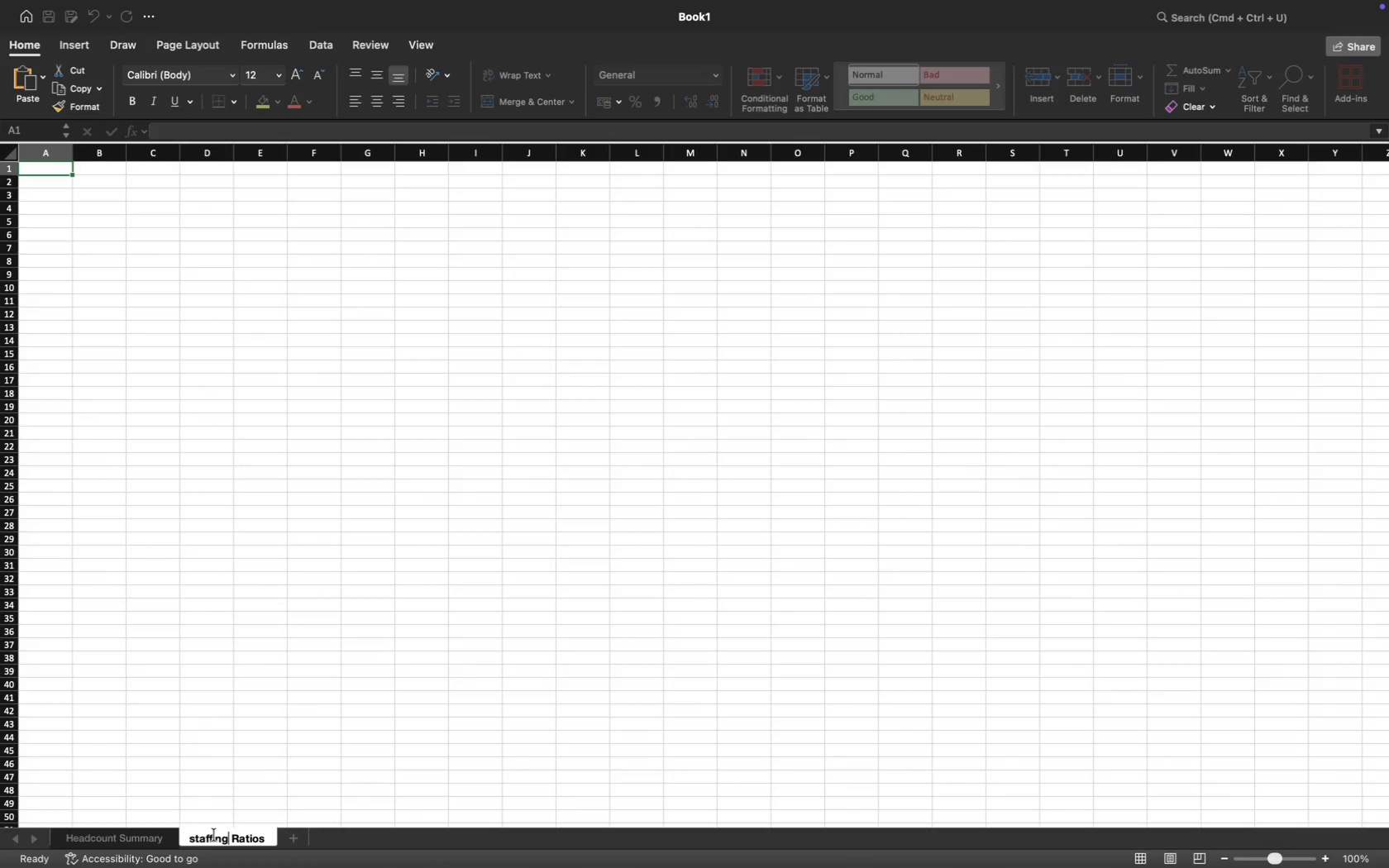 
key(ArrowLeft)
 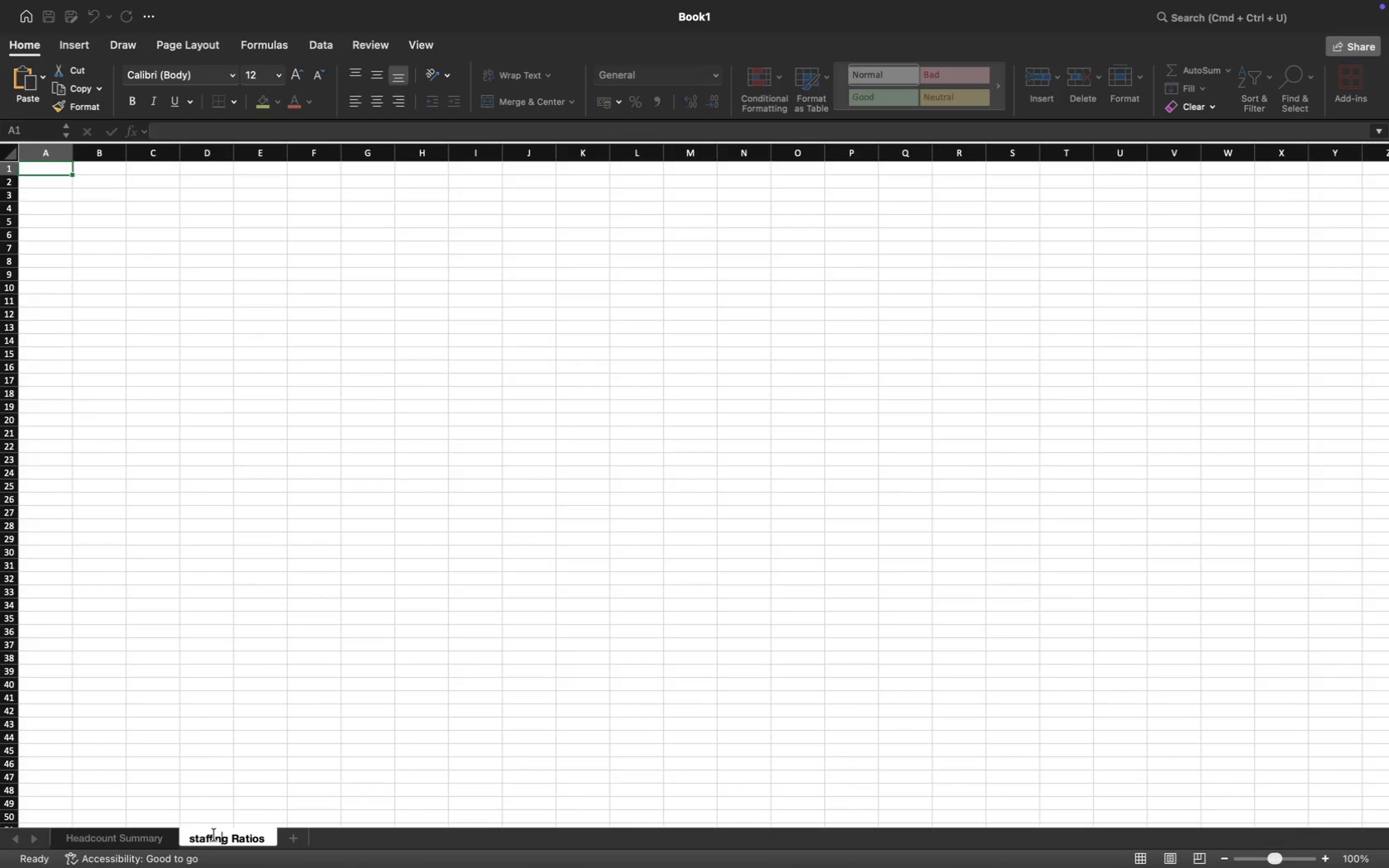 
key(ArrowLeft)
 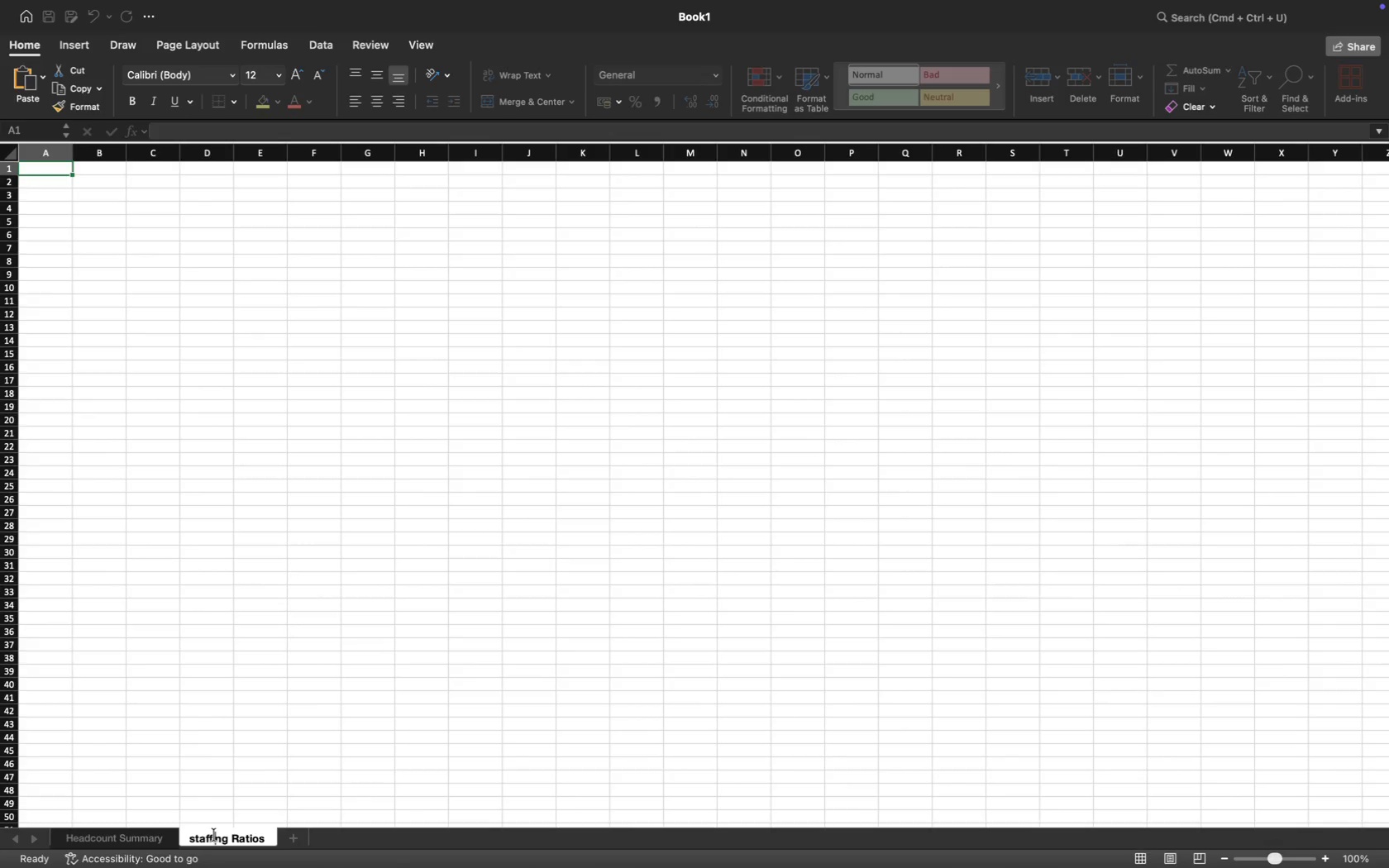 
key(ArrowLeft)
 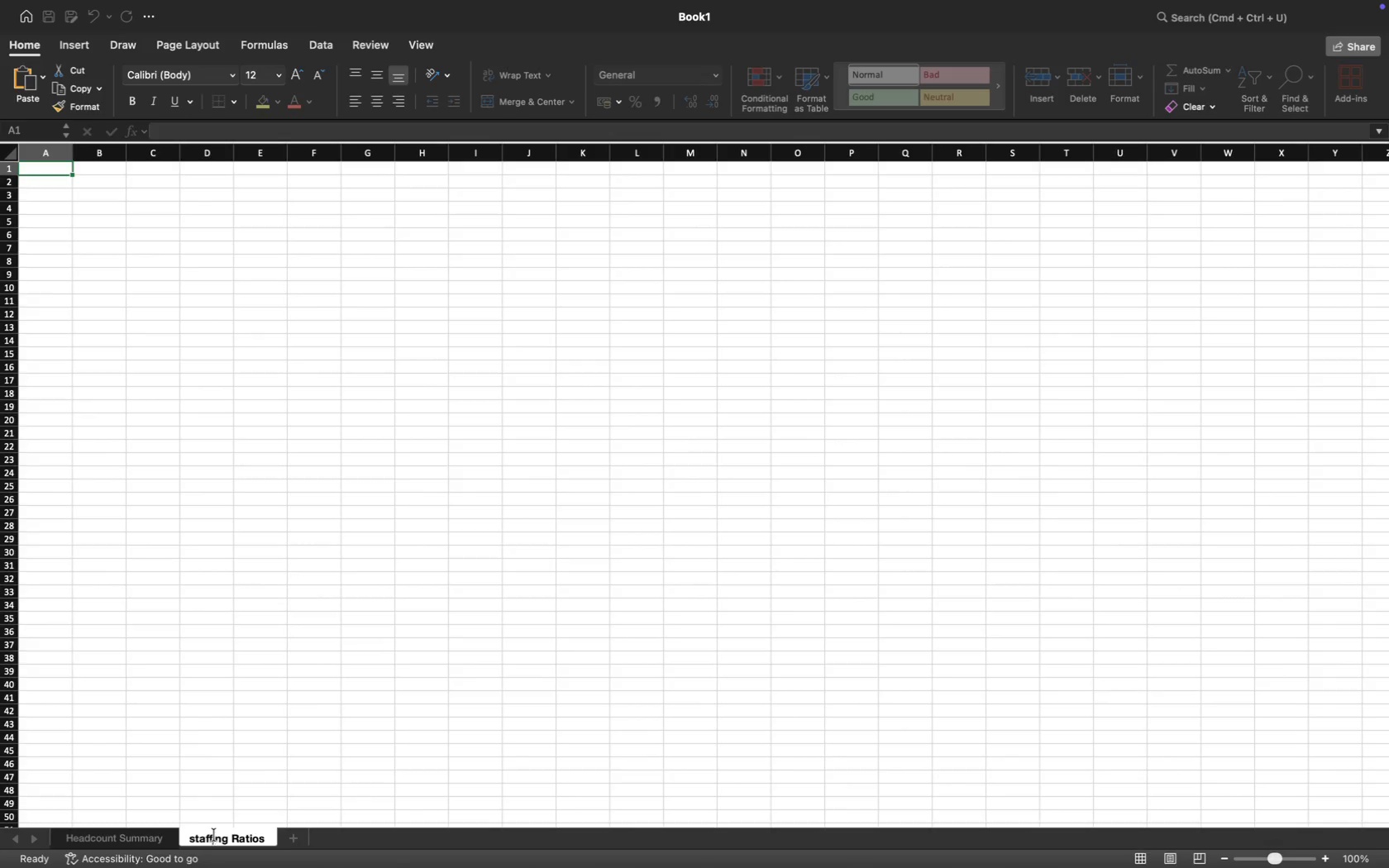 
key(ArrowLeft)
 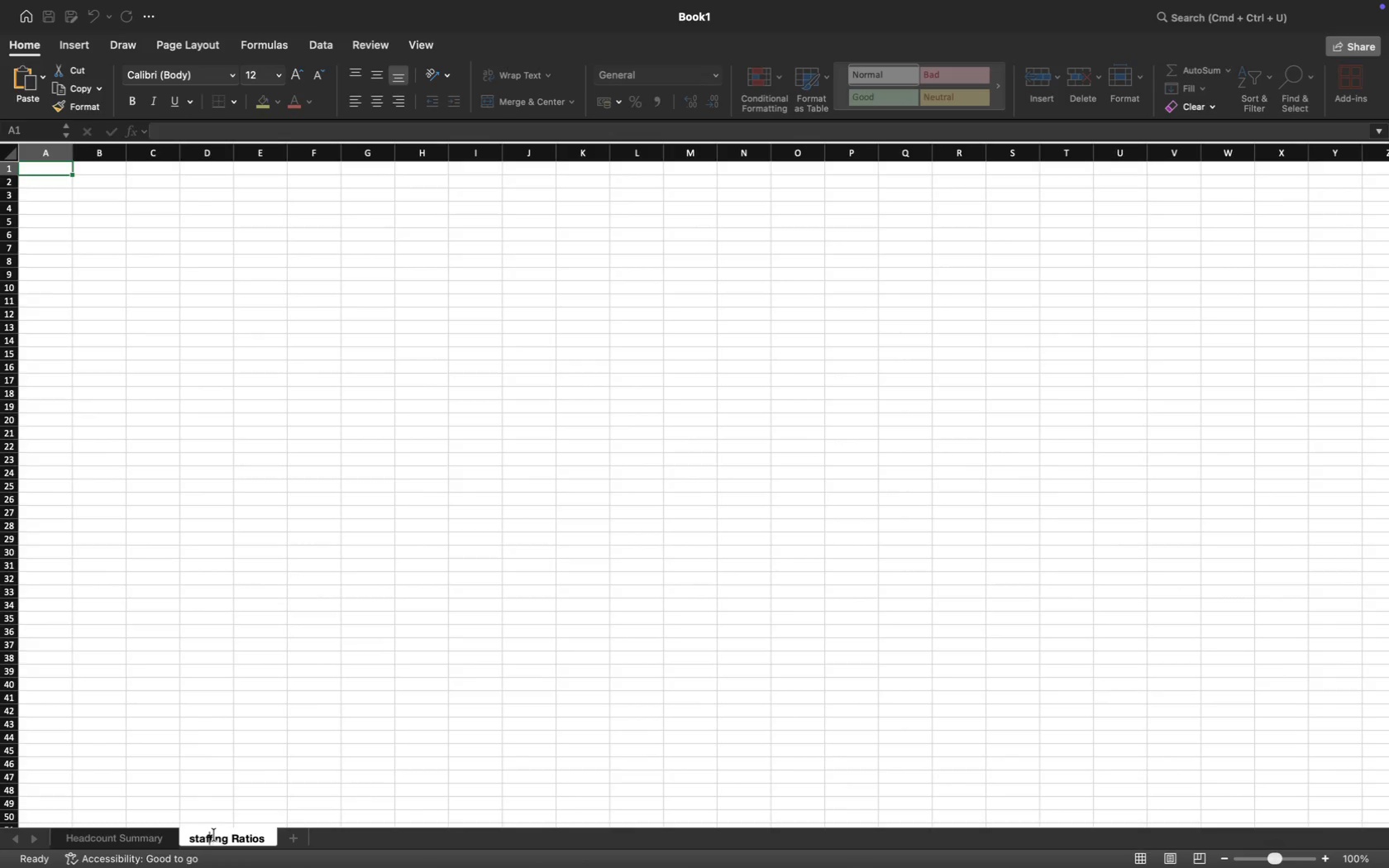 
key(ArrowLeft)
 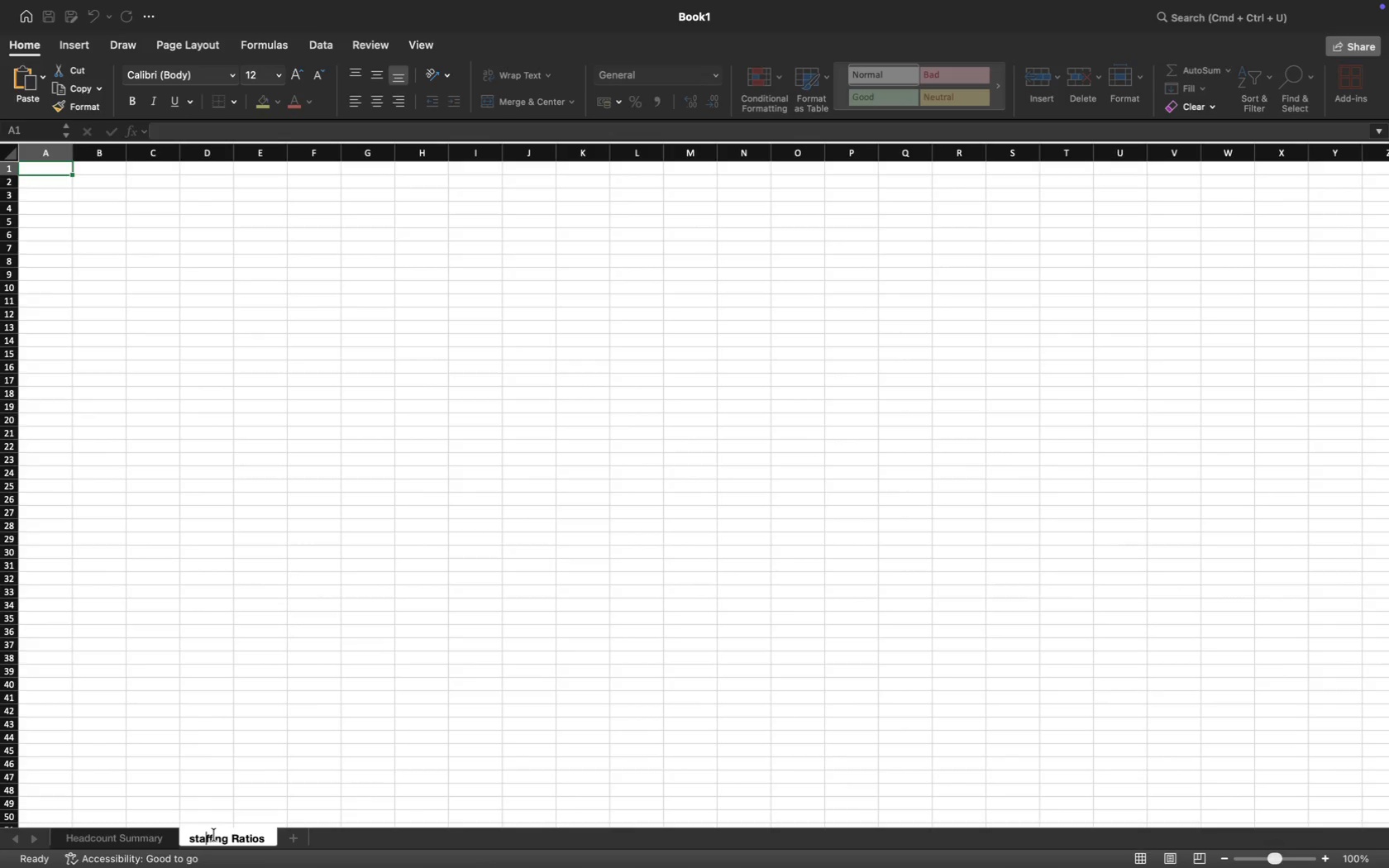 
key(ArrowLeft)
 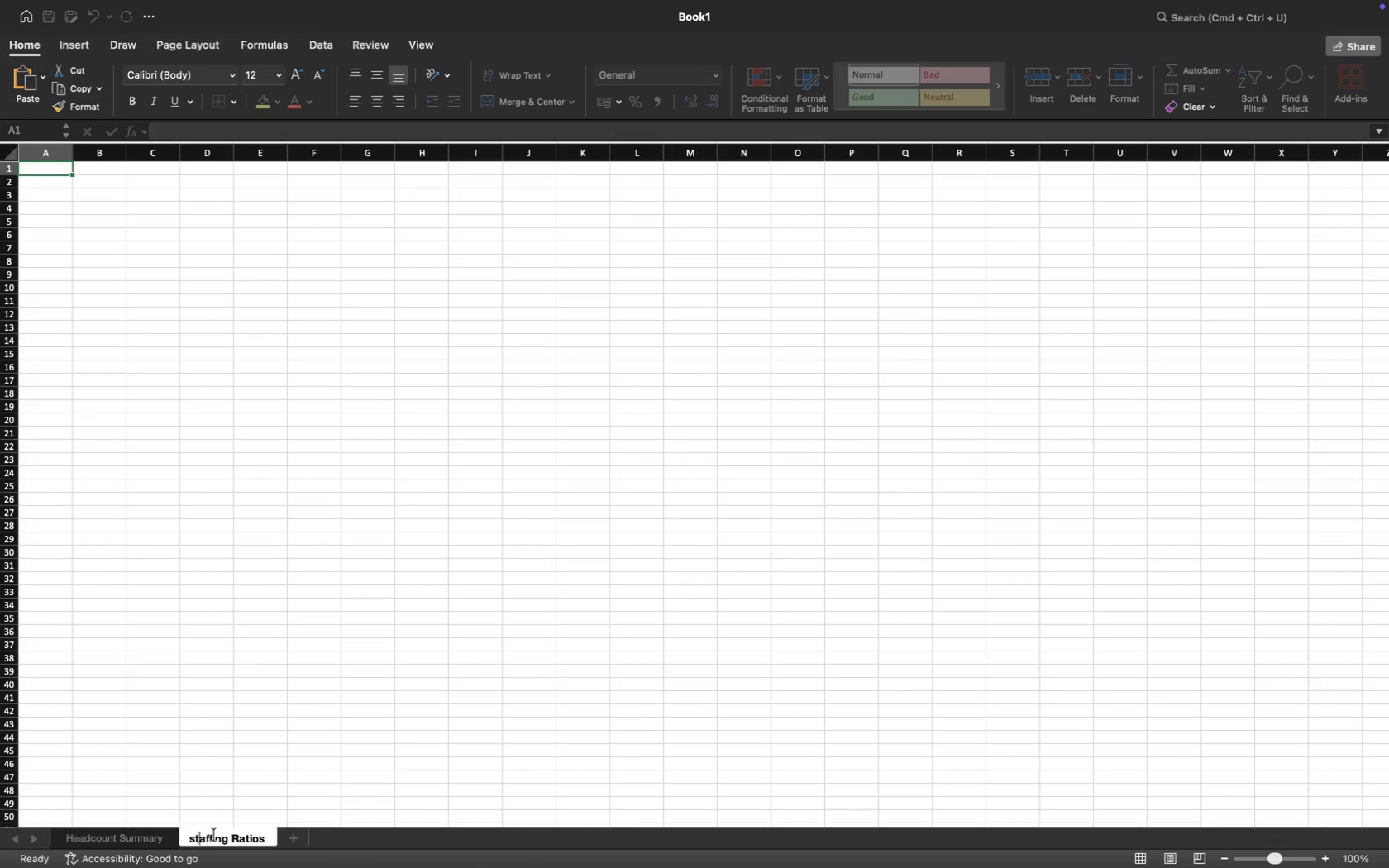 
key(ArrowLeft)
 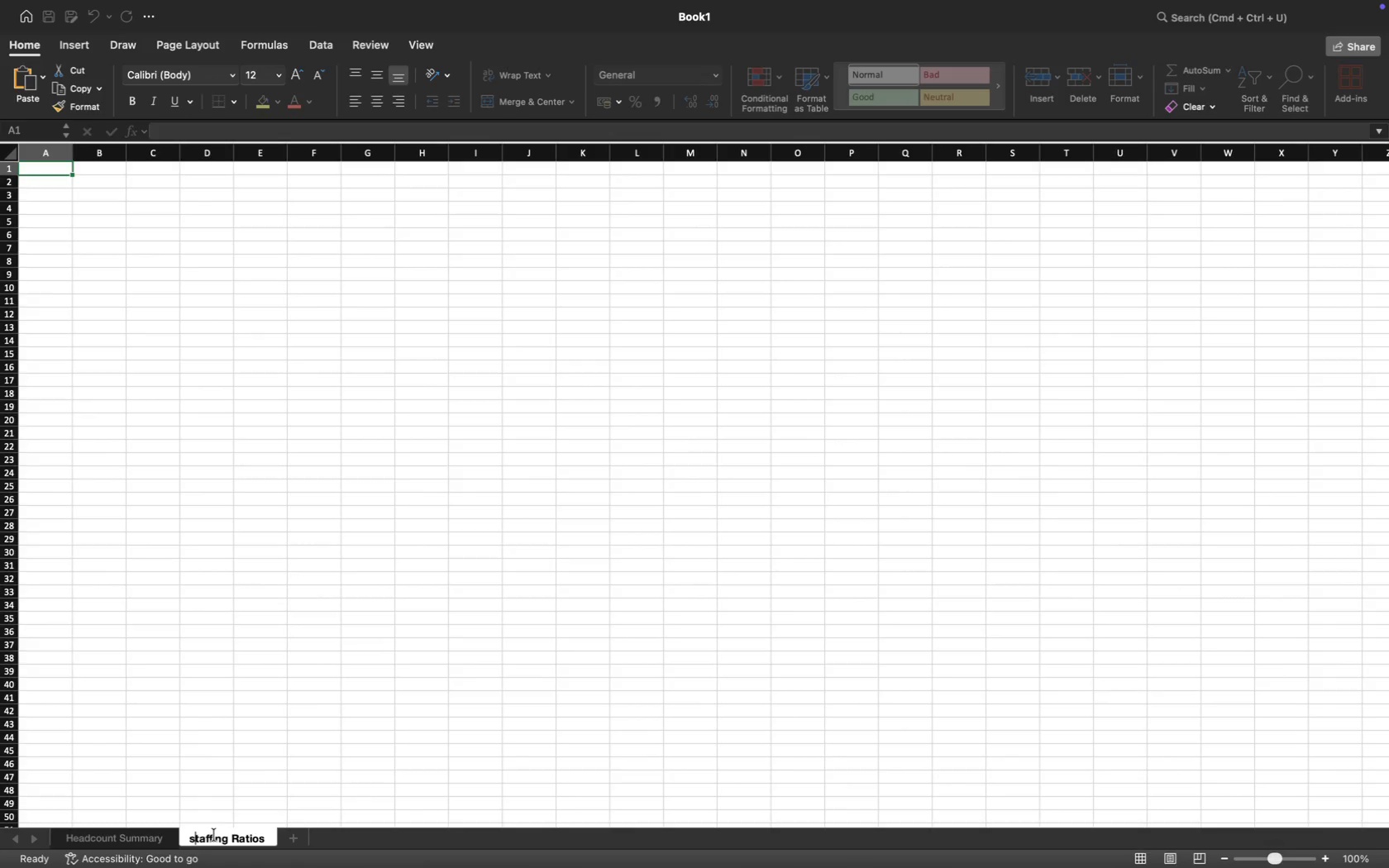 
key(Backspace)
 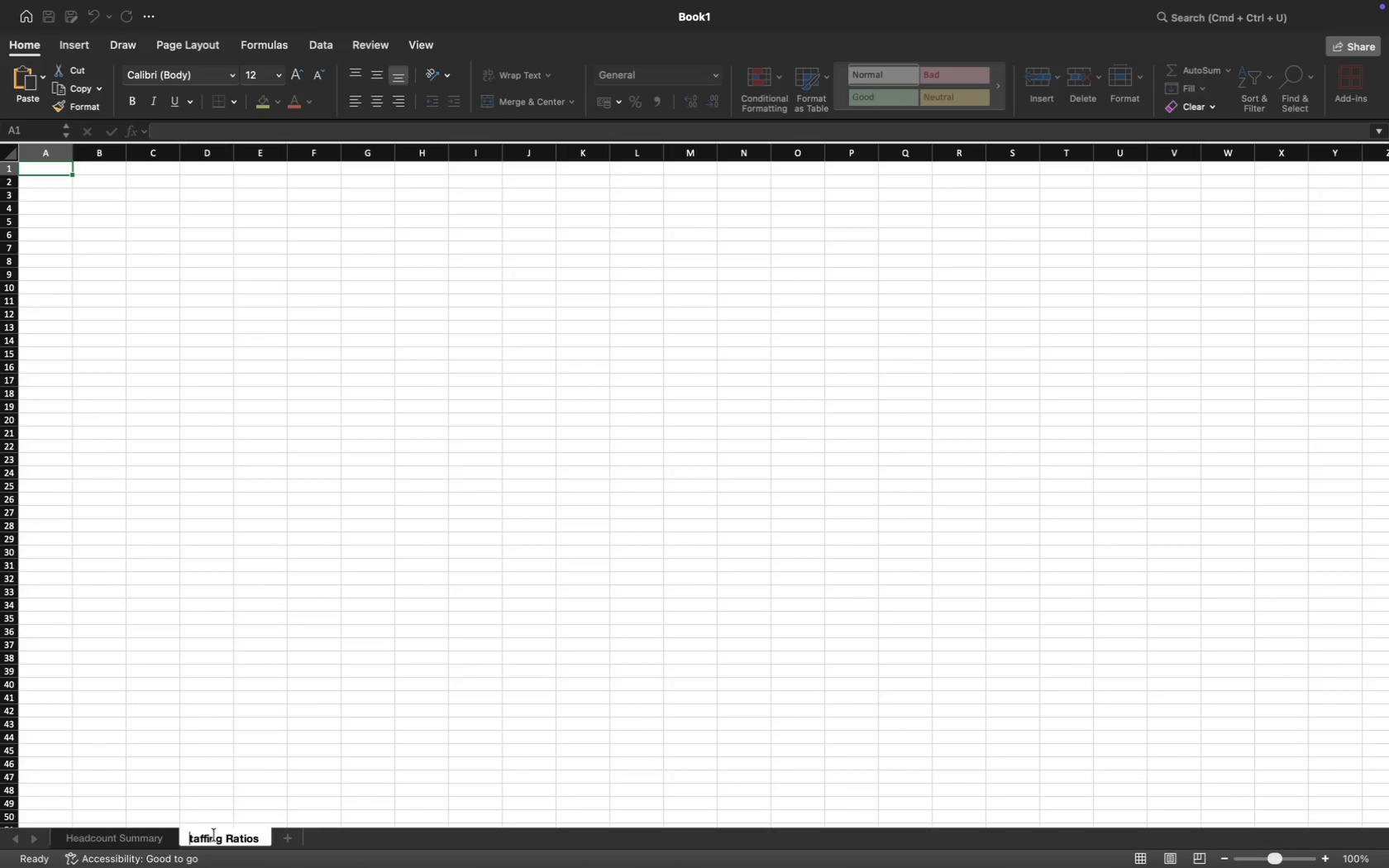 
key(Shift+ShiftLeft)
 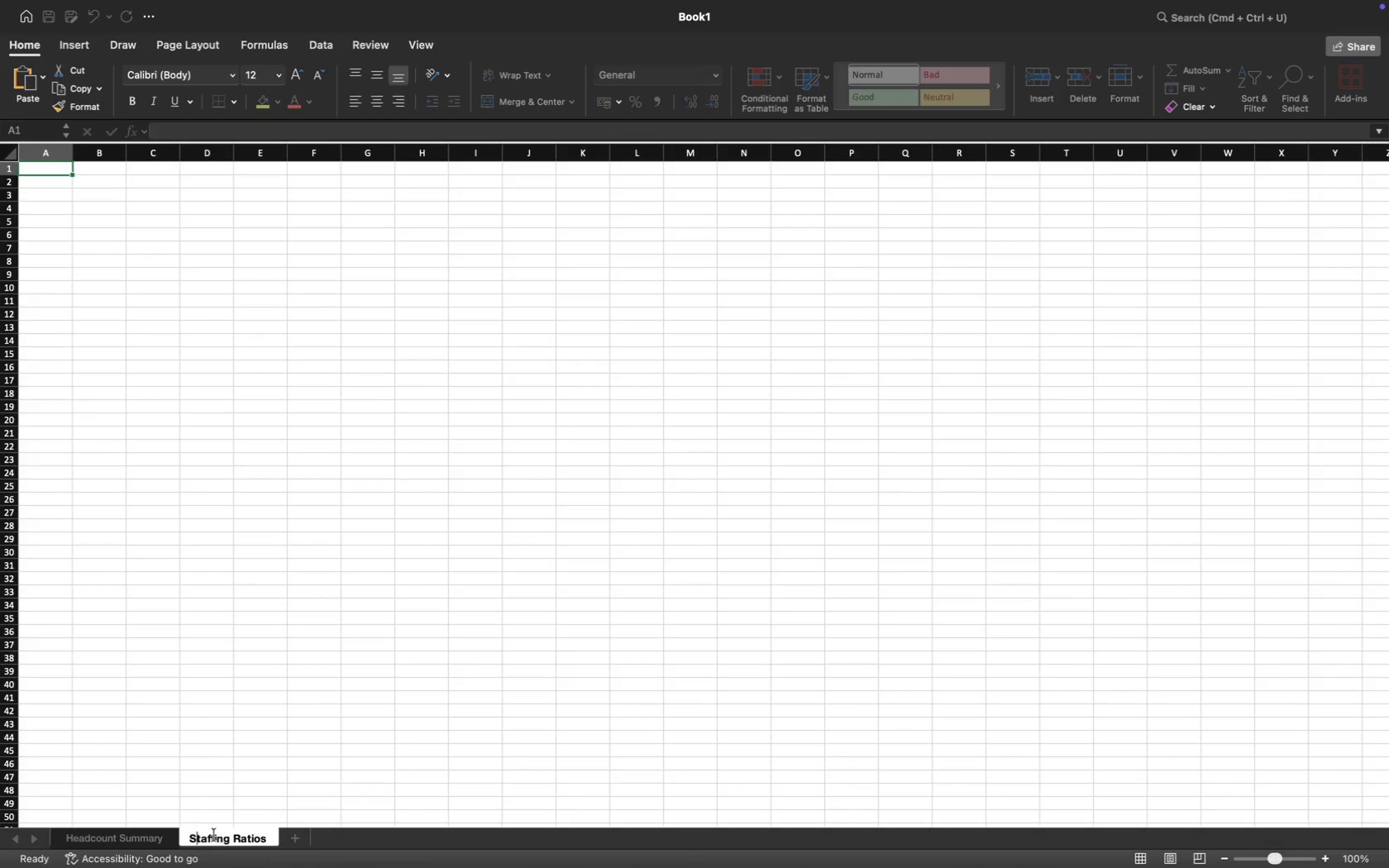 
key(Shift+S)
 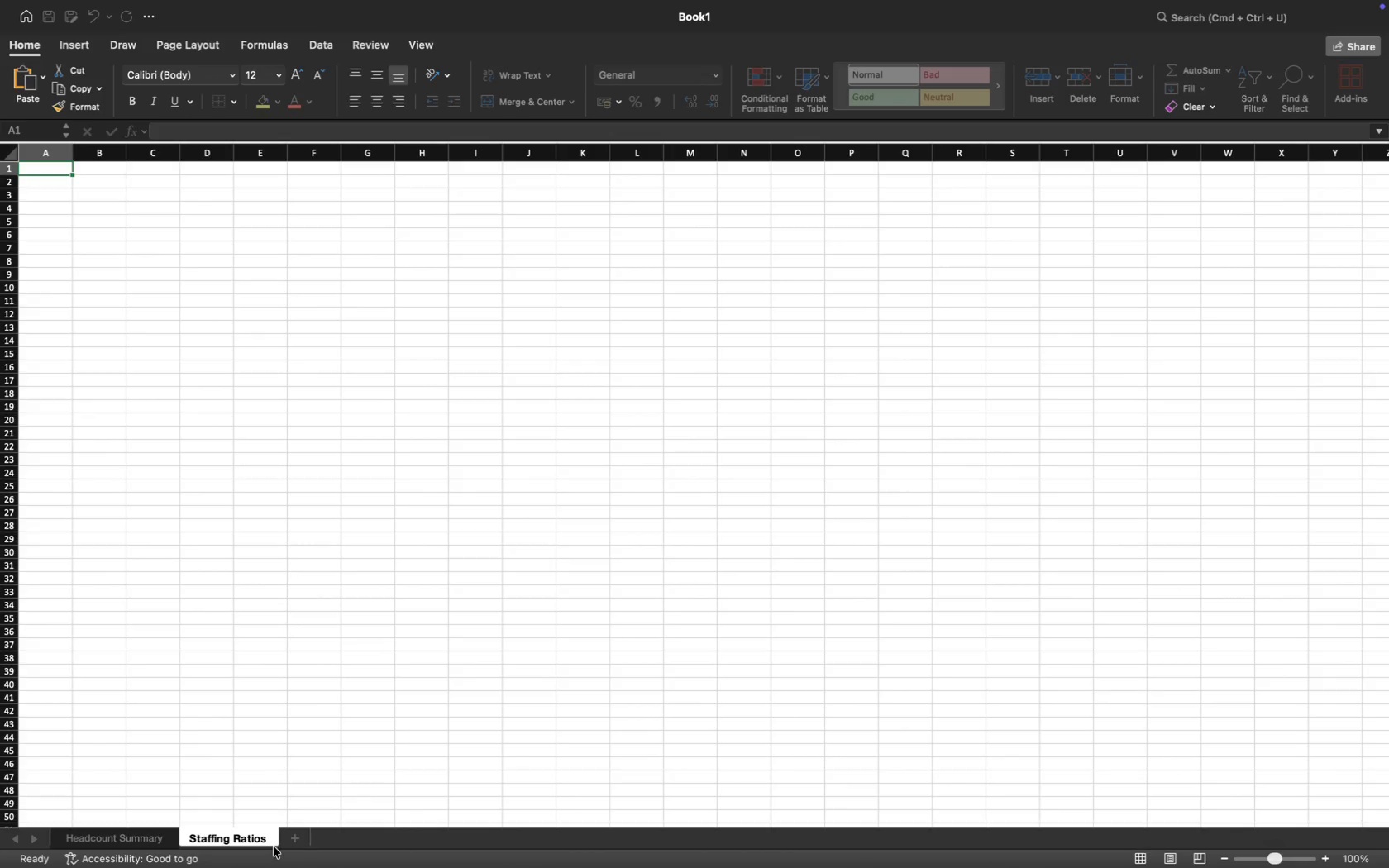 
left_click([298, 832])
 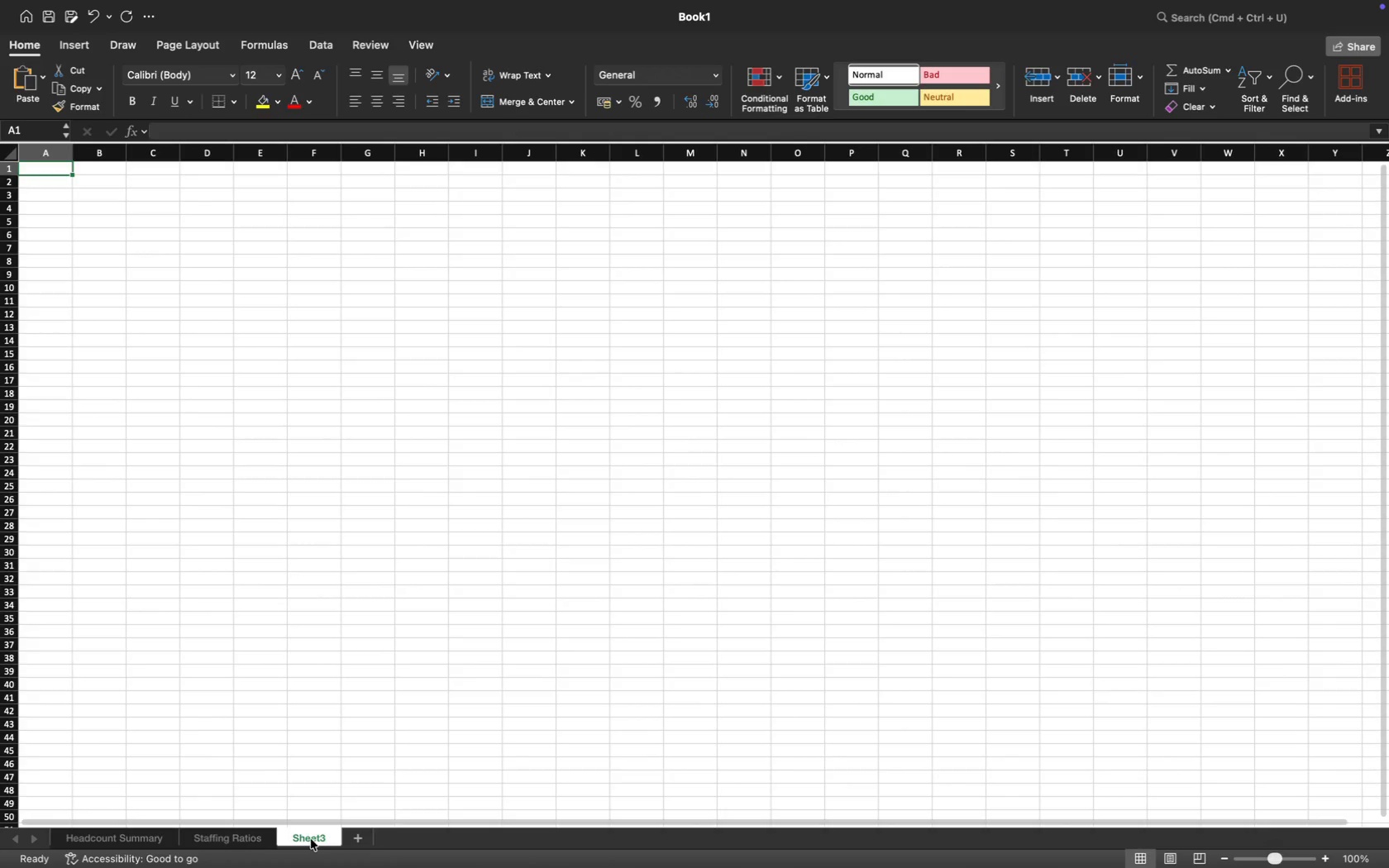 
double_click([311, 839])
 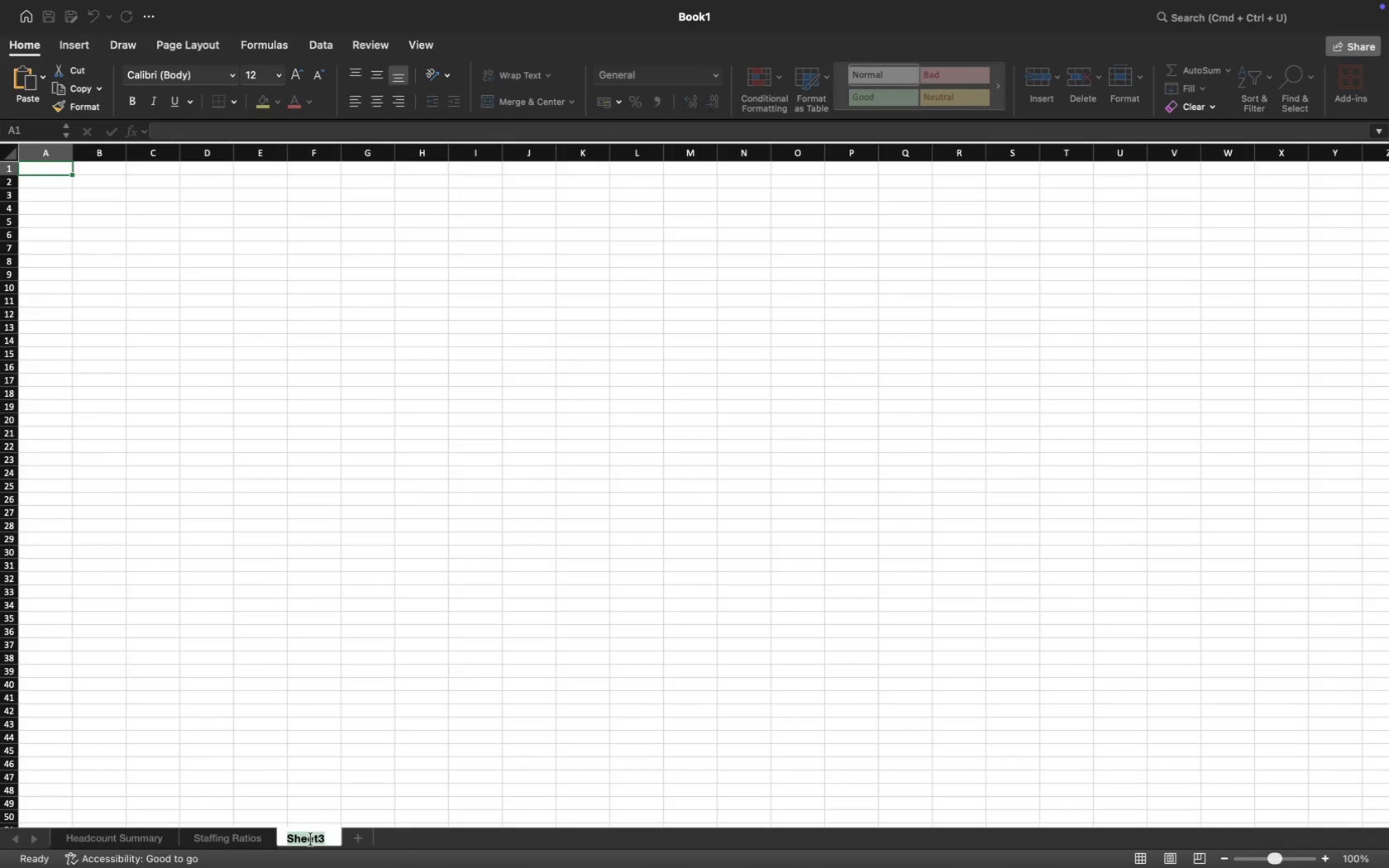 
type(Current Sr)
key(Backspace)
type(taf)
 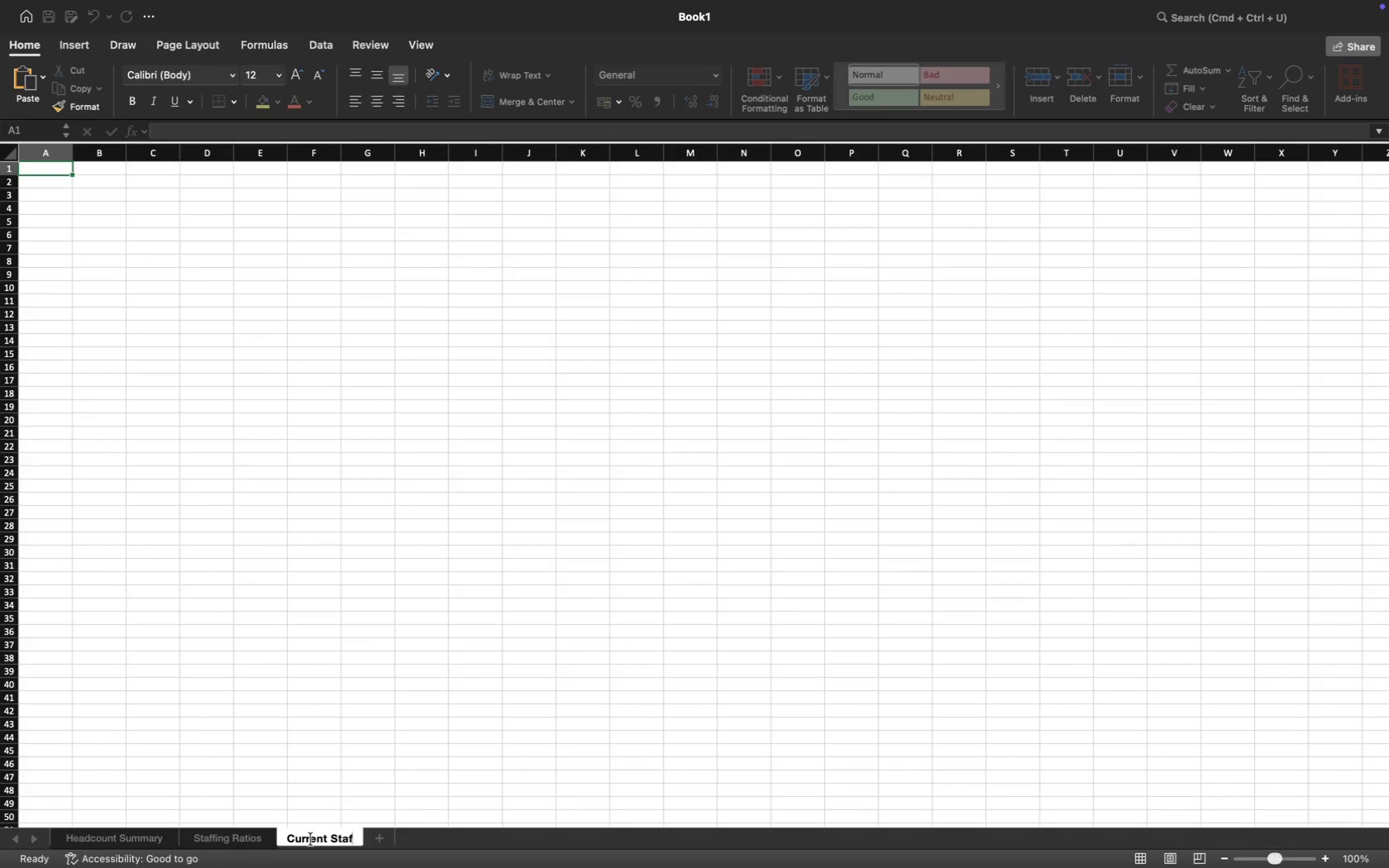 
key(F)
 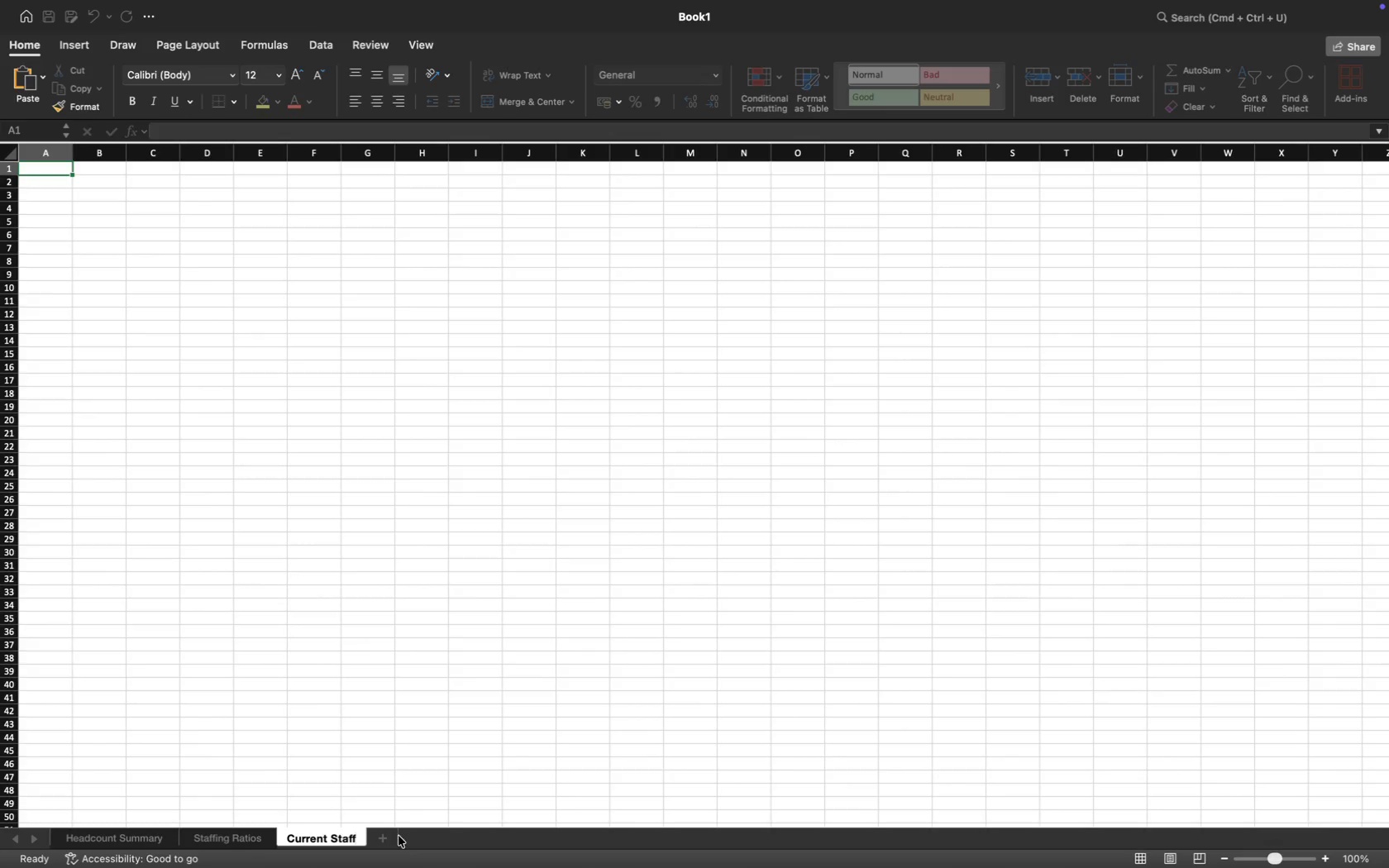 
left_click([386, 835])
 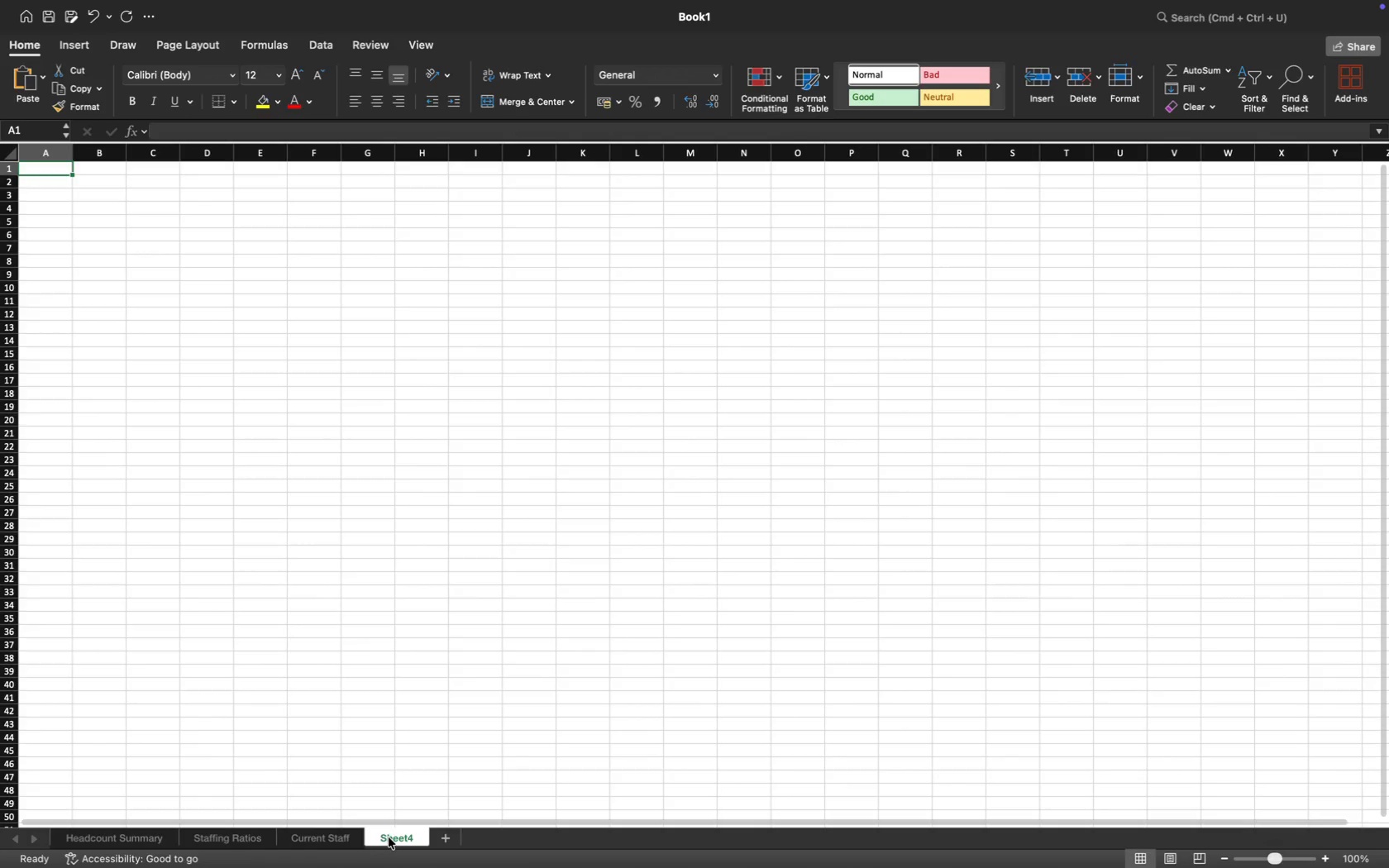 
double_click([389, 837])
 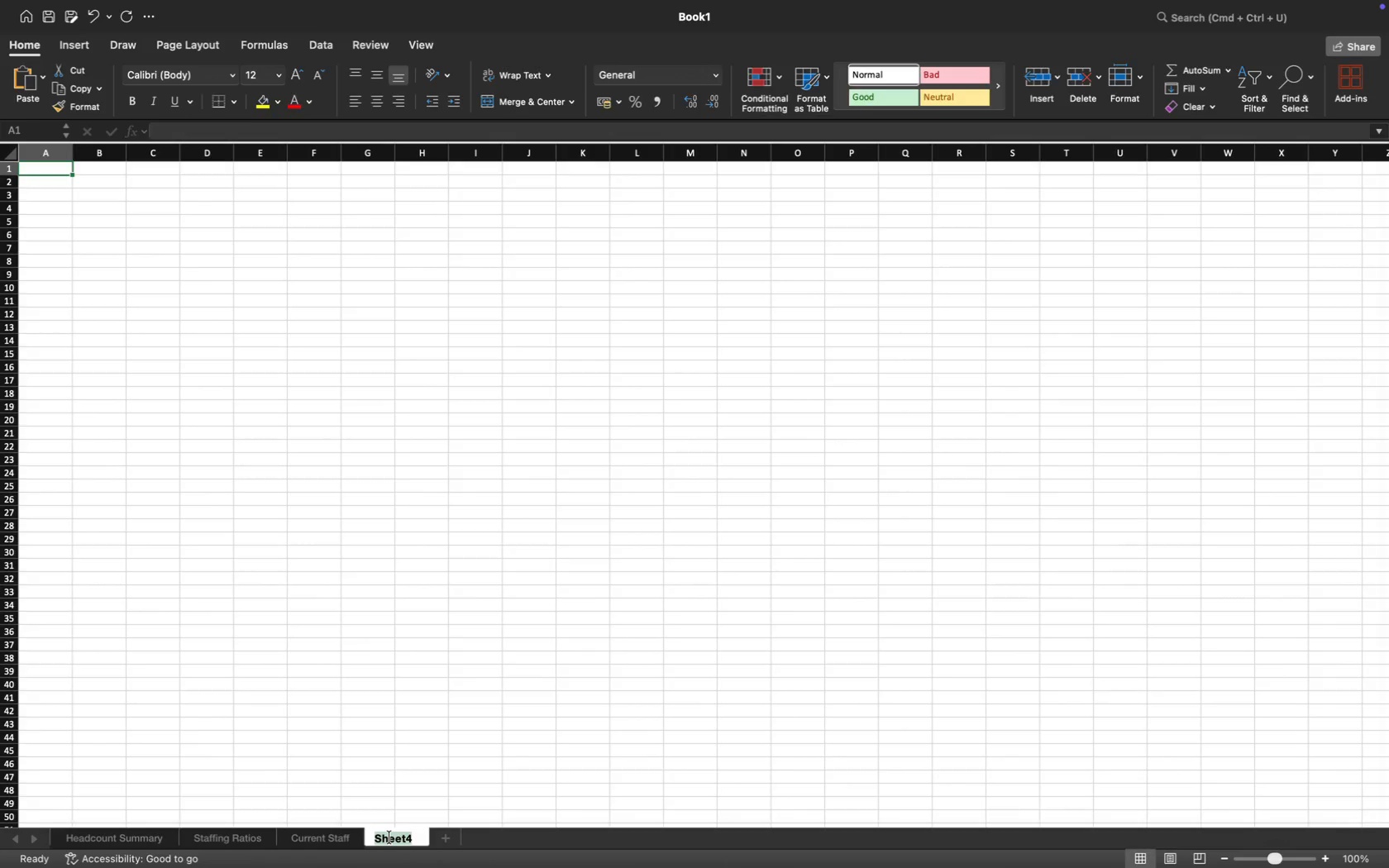 
type(refereReference Data)
 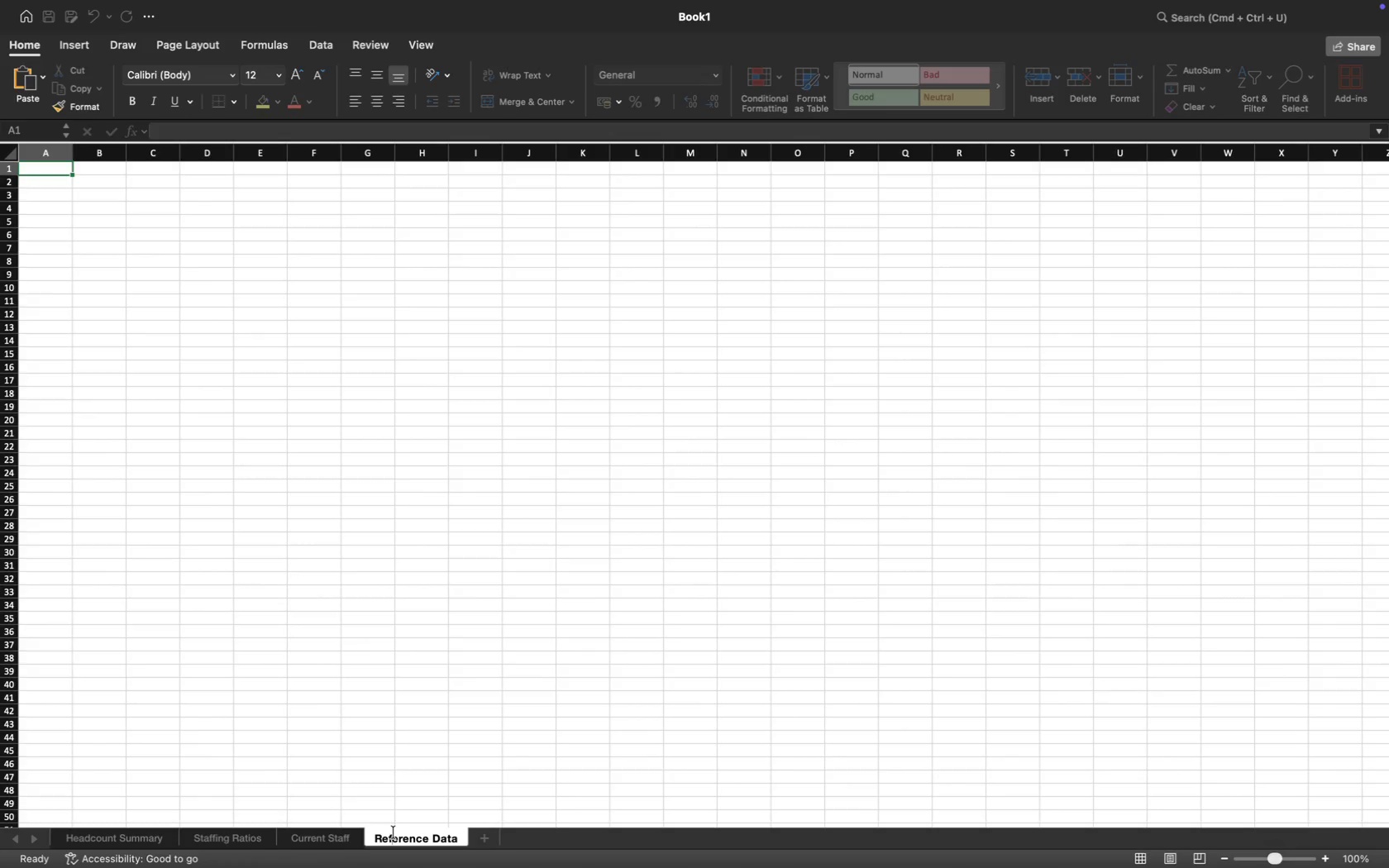 
hold_key(key=Backspace, duration=0.9)
 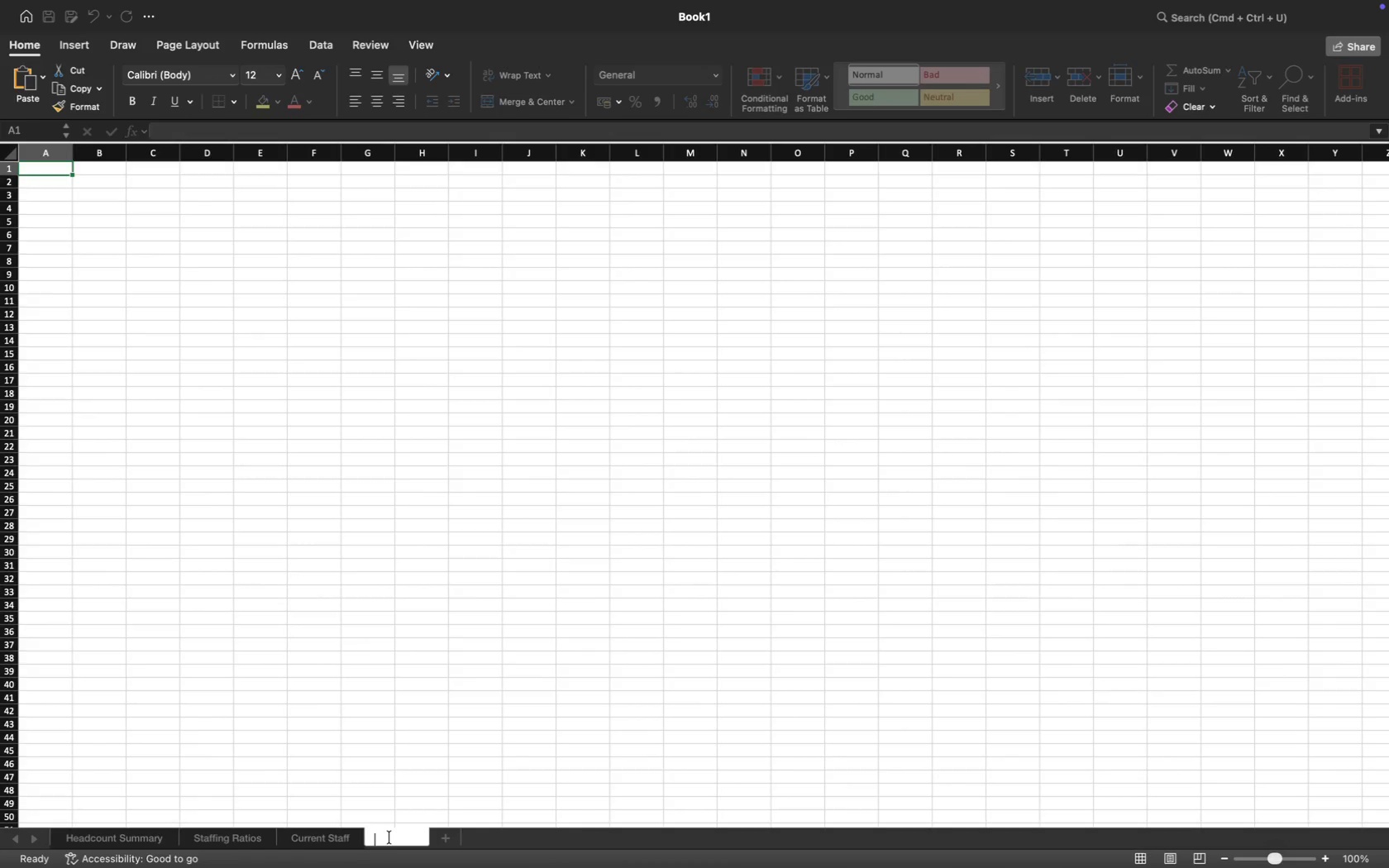 
left_click([138, 832])
 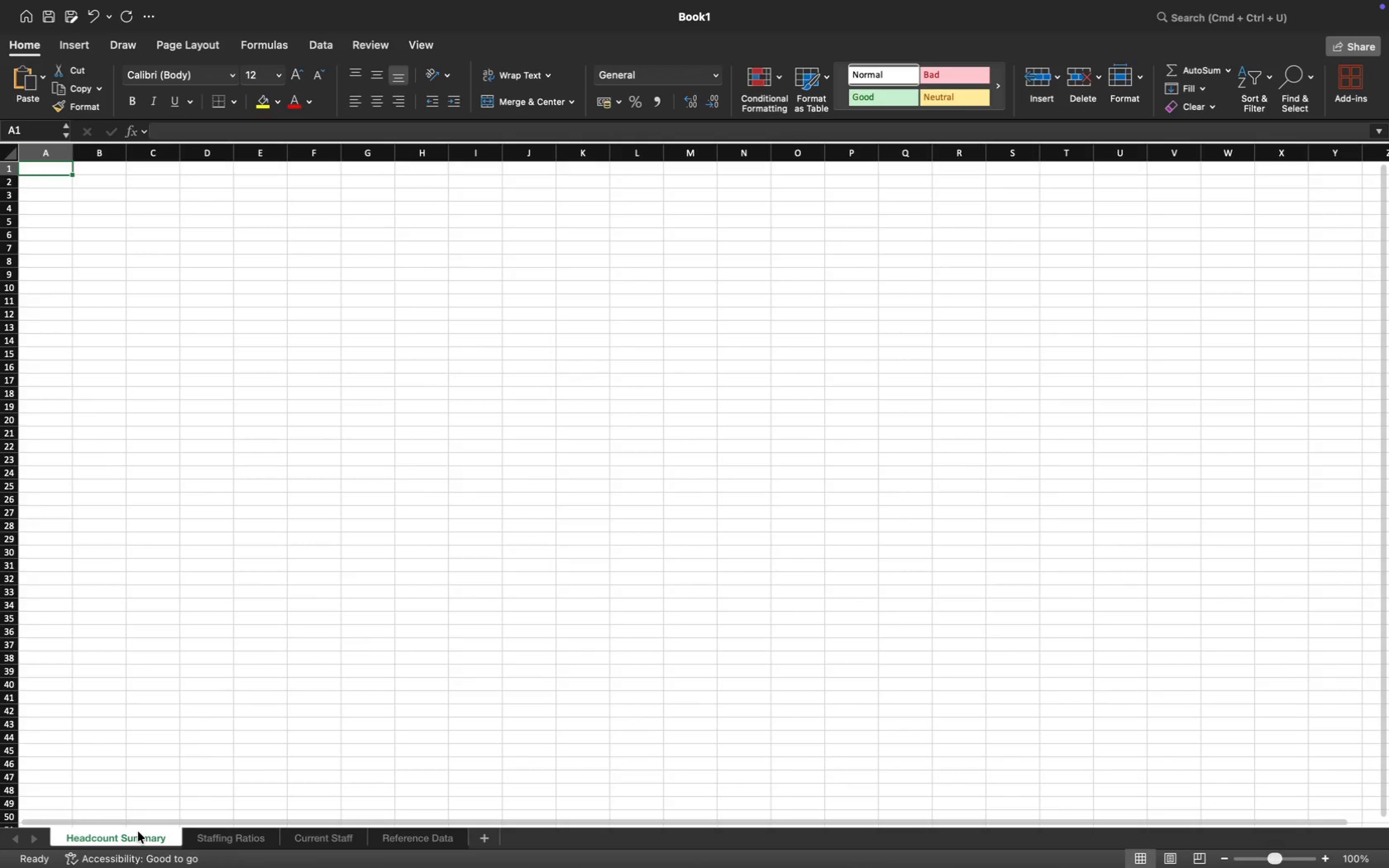 
right_click([138, 832])
 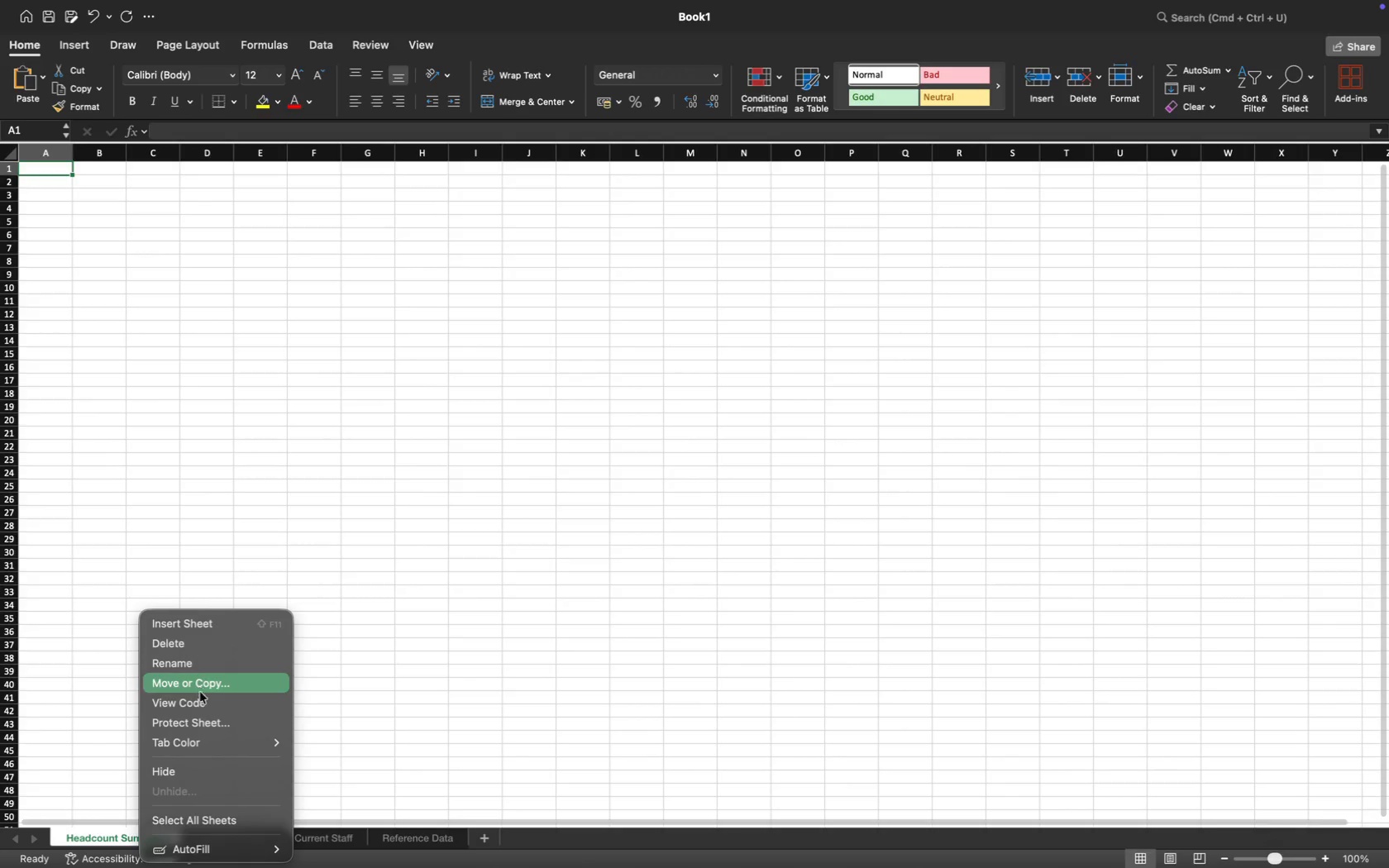 
mouse_move([222, 743])
 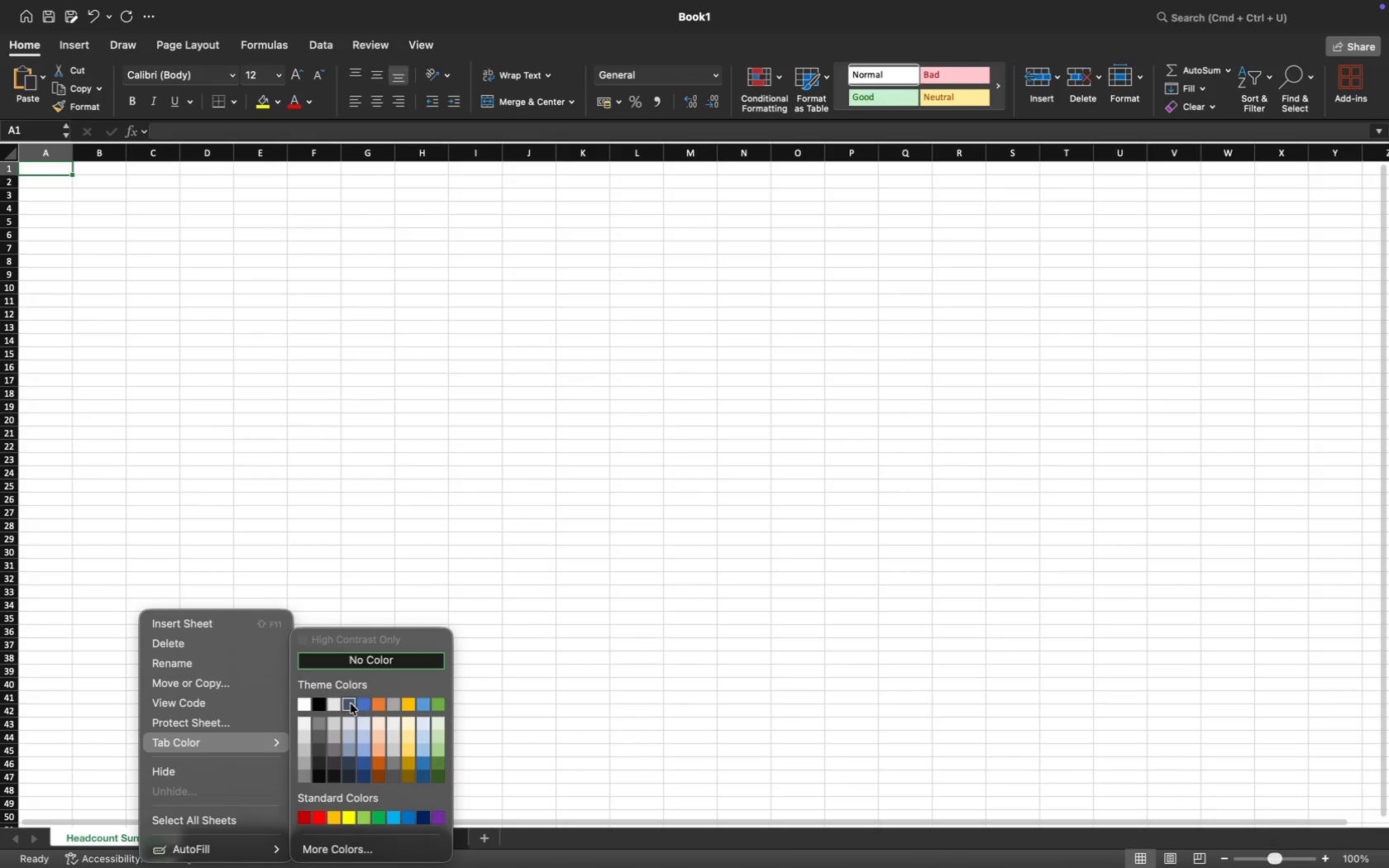 
left_click([348, 705])
 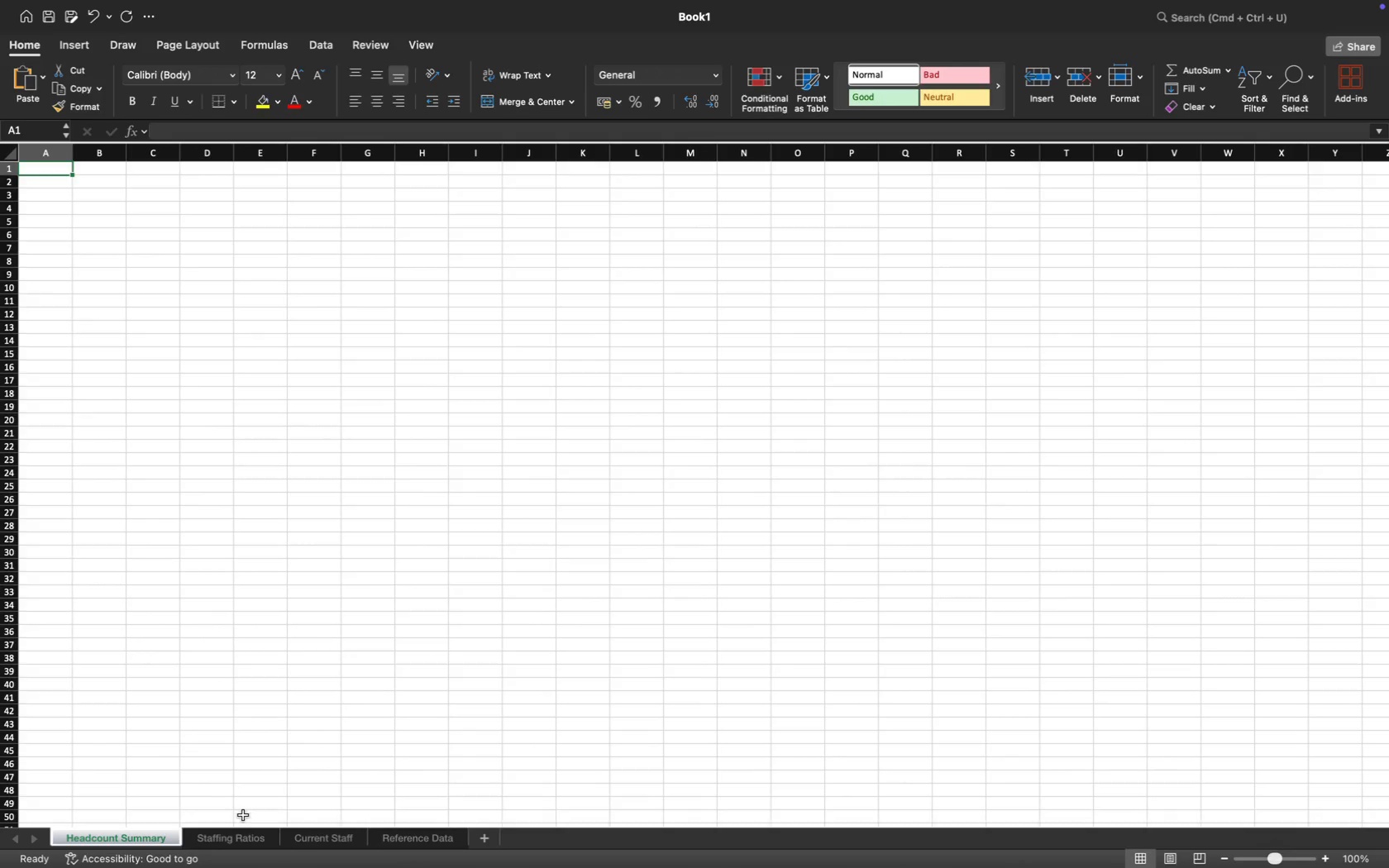 
left_click([245, 836])
 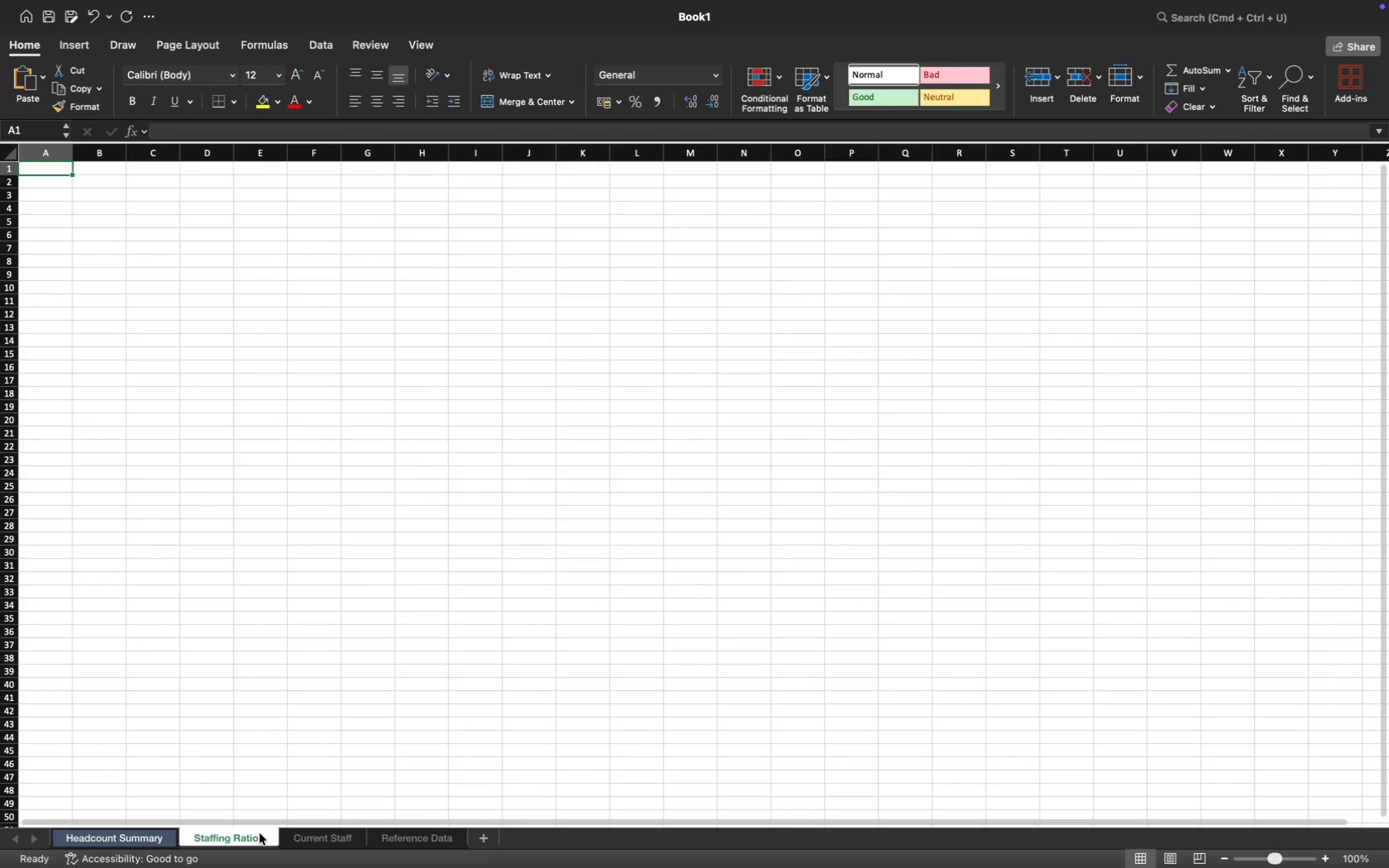 
right_click([260, 833])
 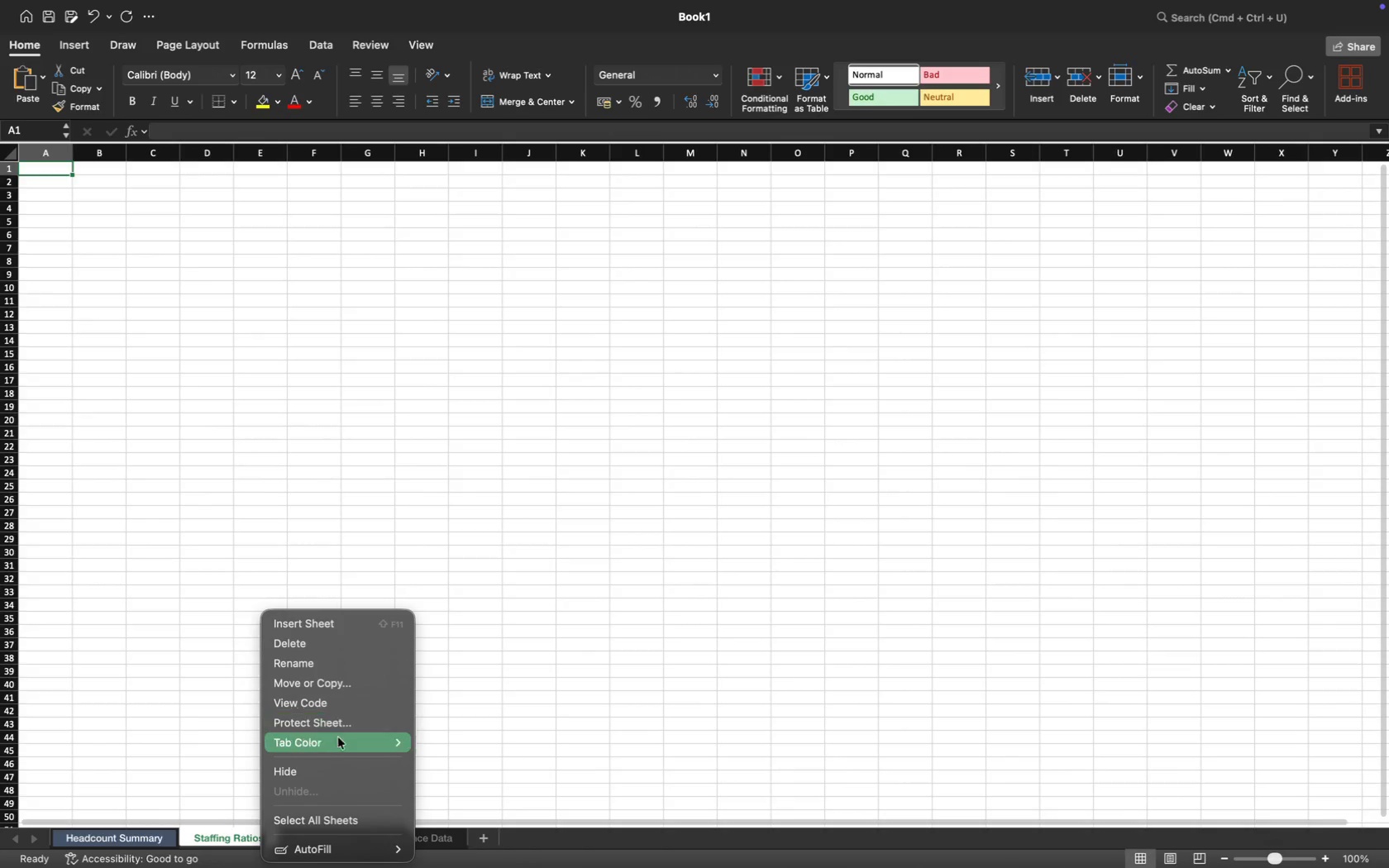 
left_click([338, 742])
 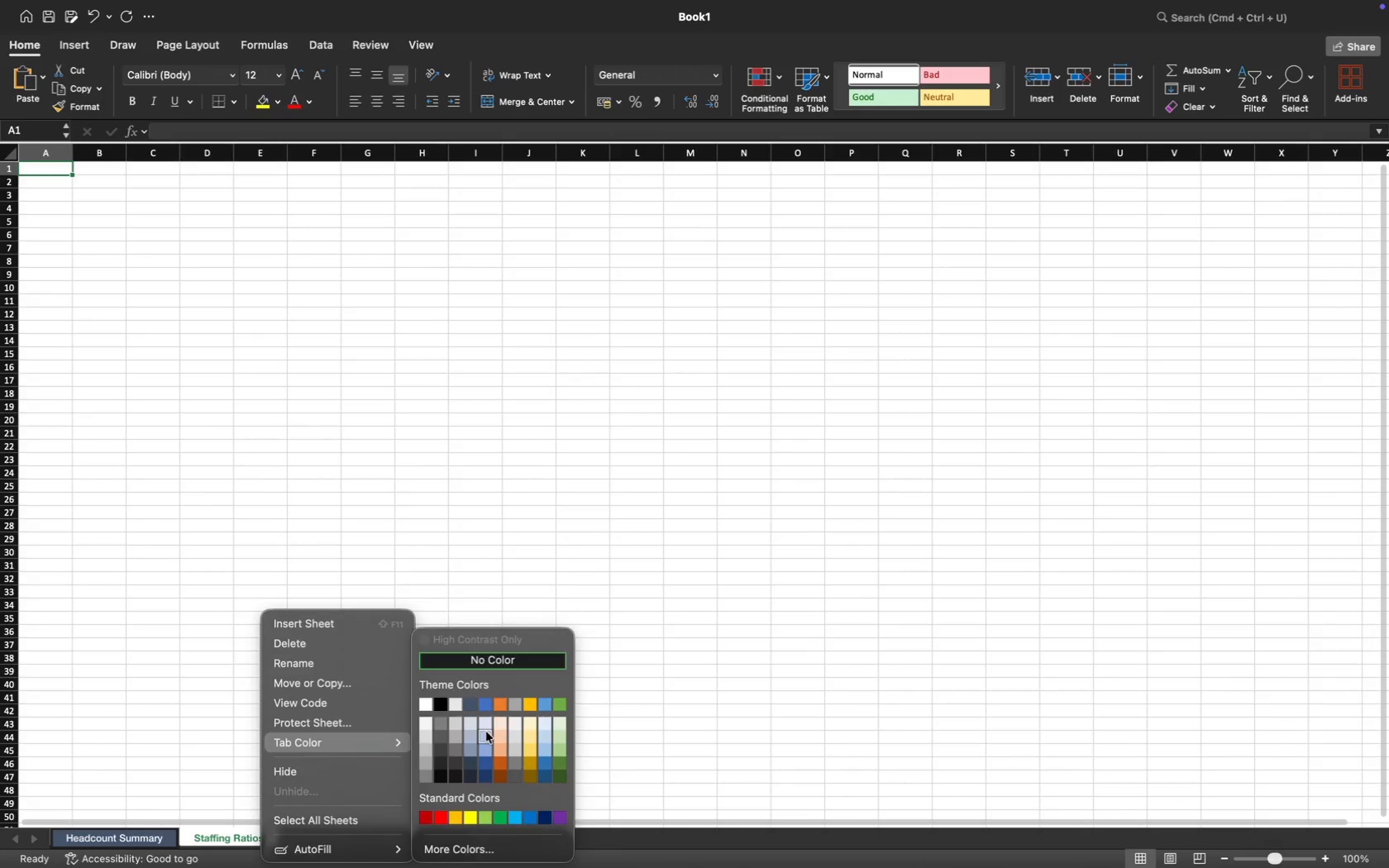 
wait(5.23)
 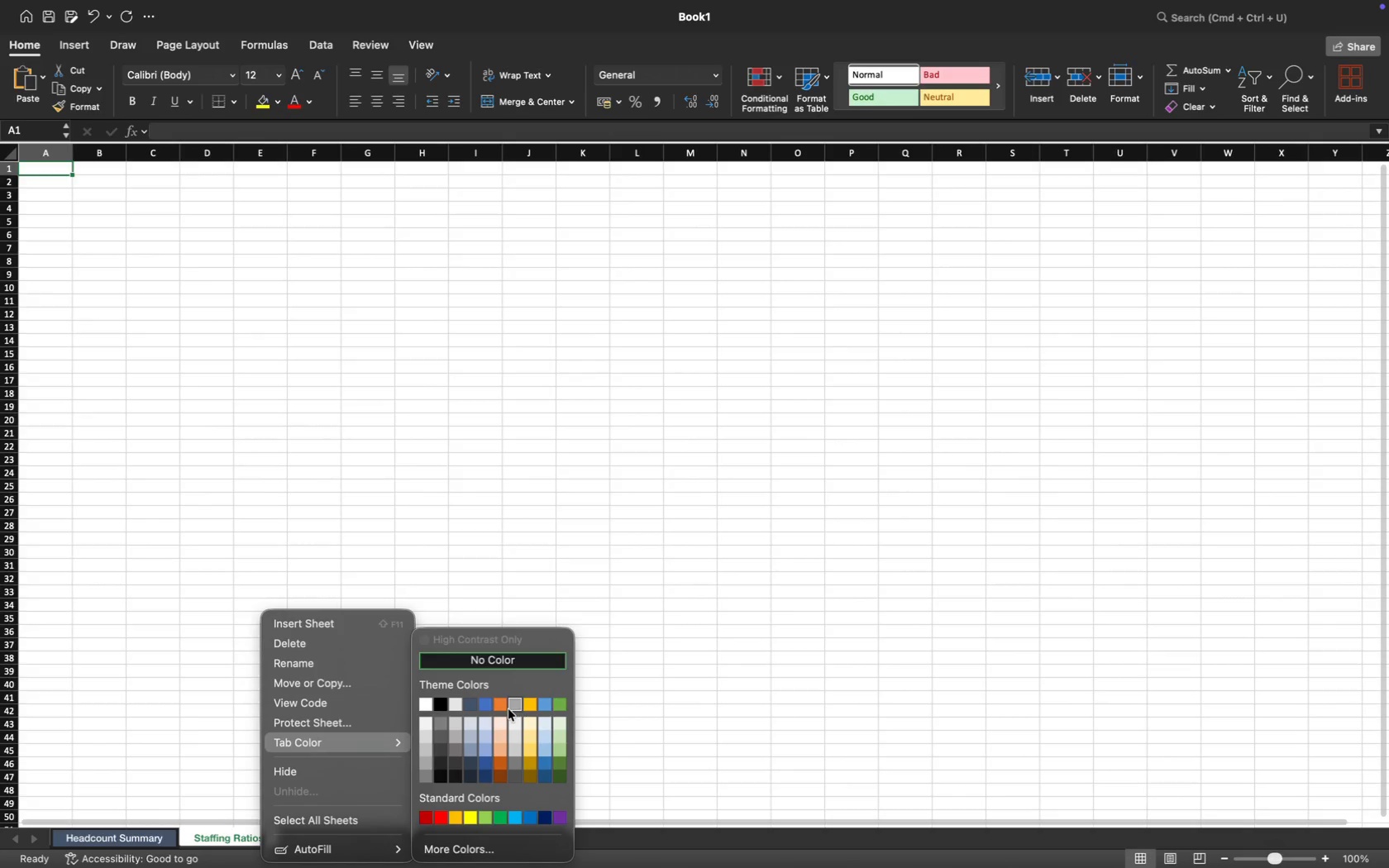 
left_click([321, 835])
 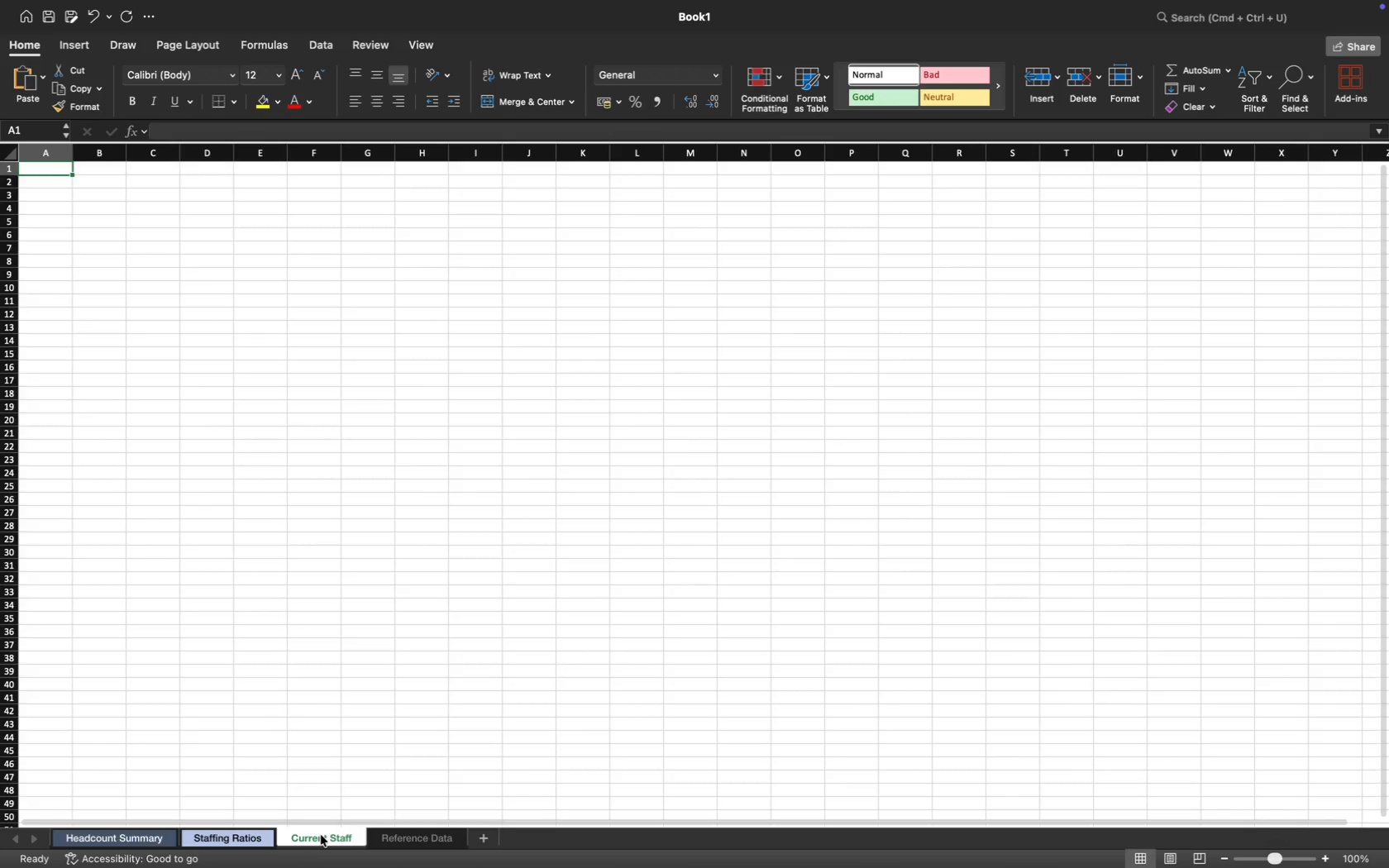 
right_click([321, 835])
 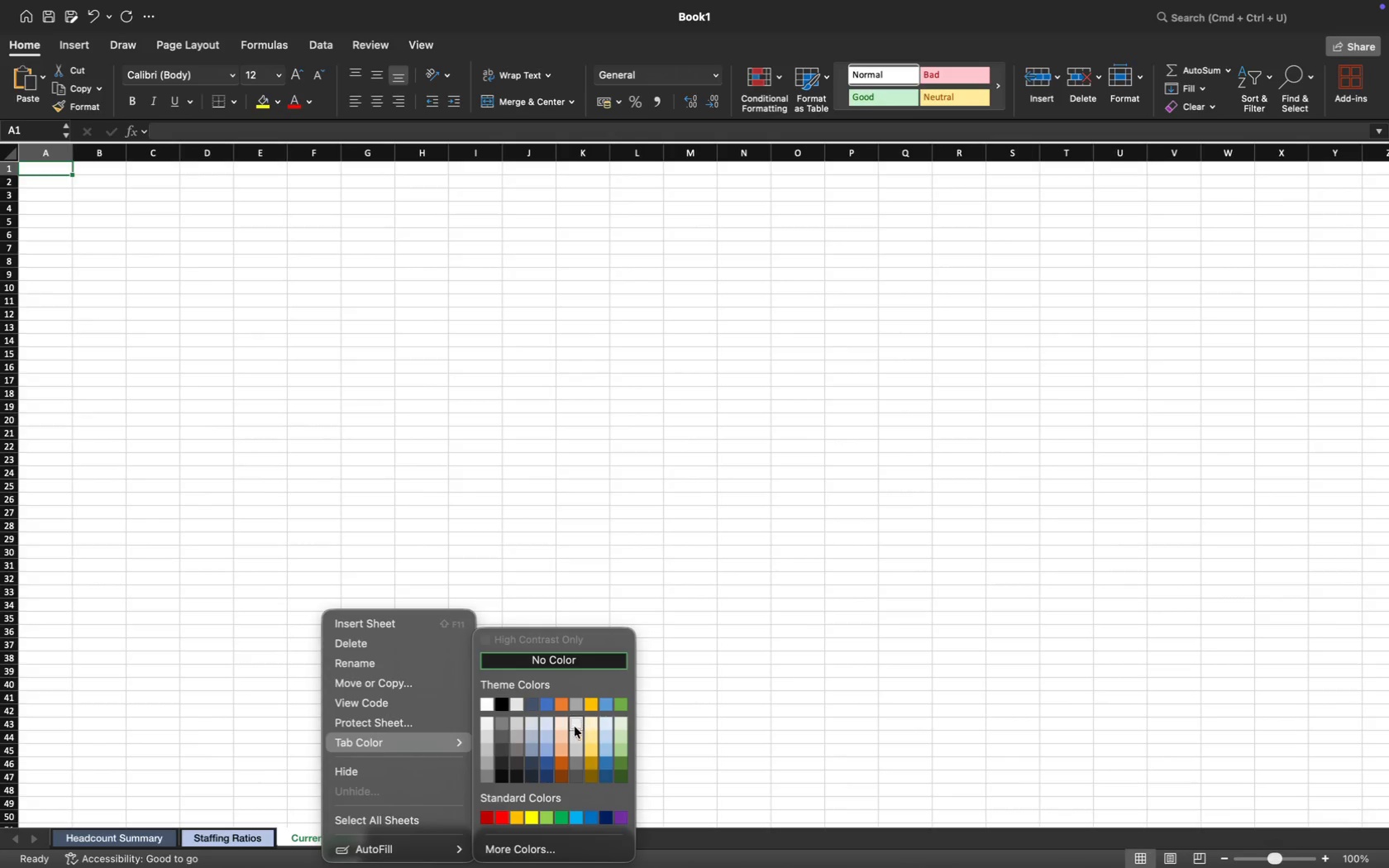 
left_click([562, 724])
 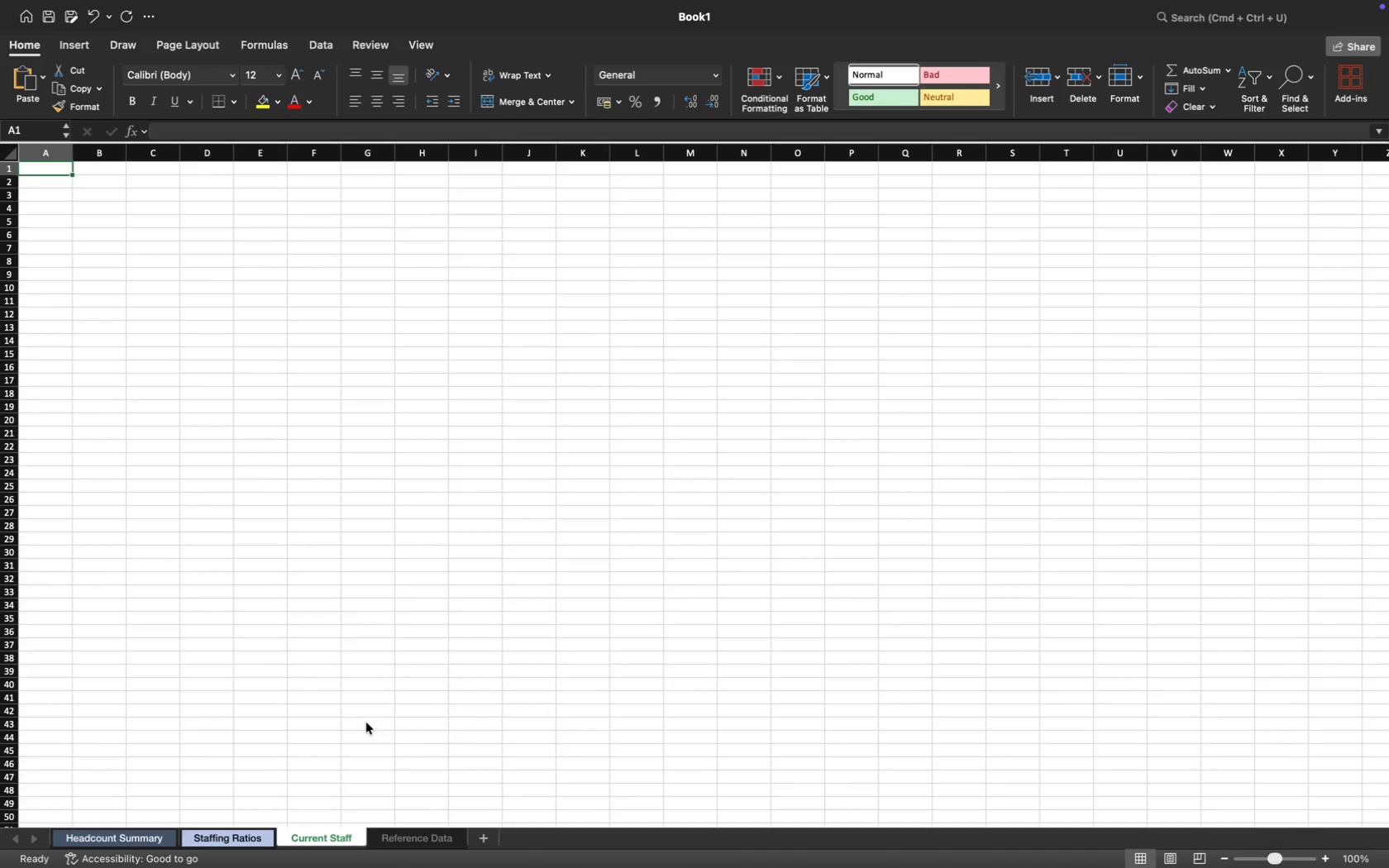 
left_click([343, 719])
 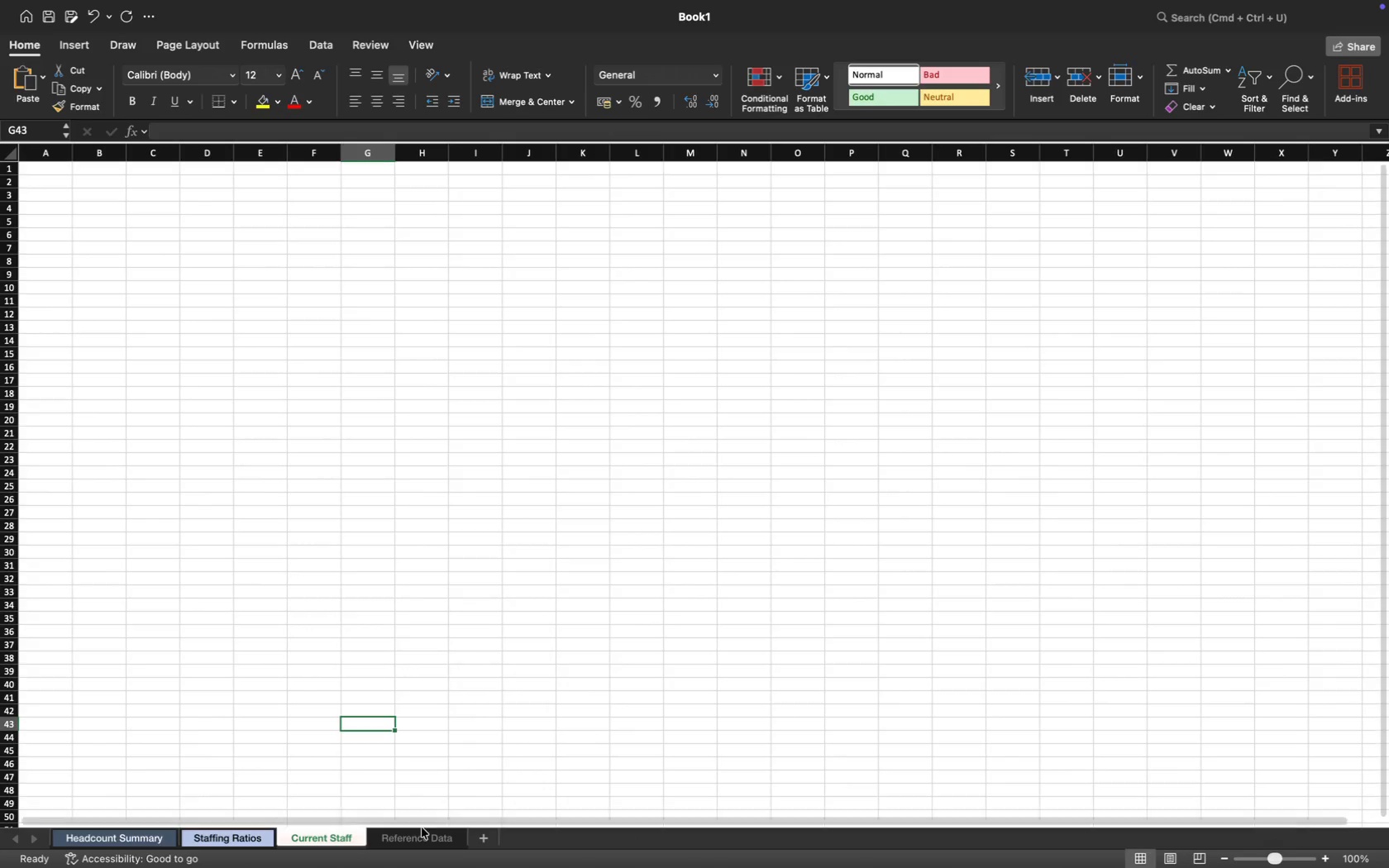 
left_click([419, 838])
 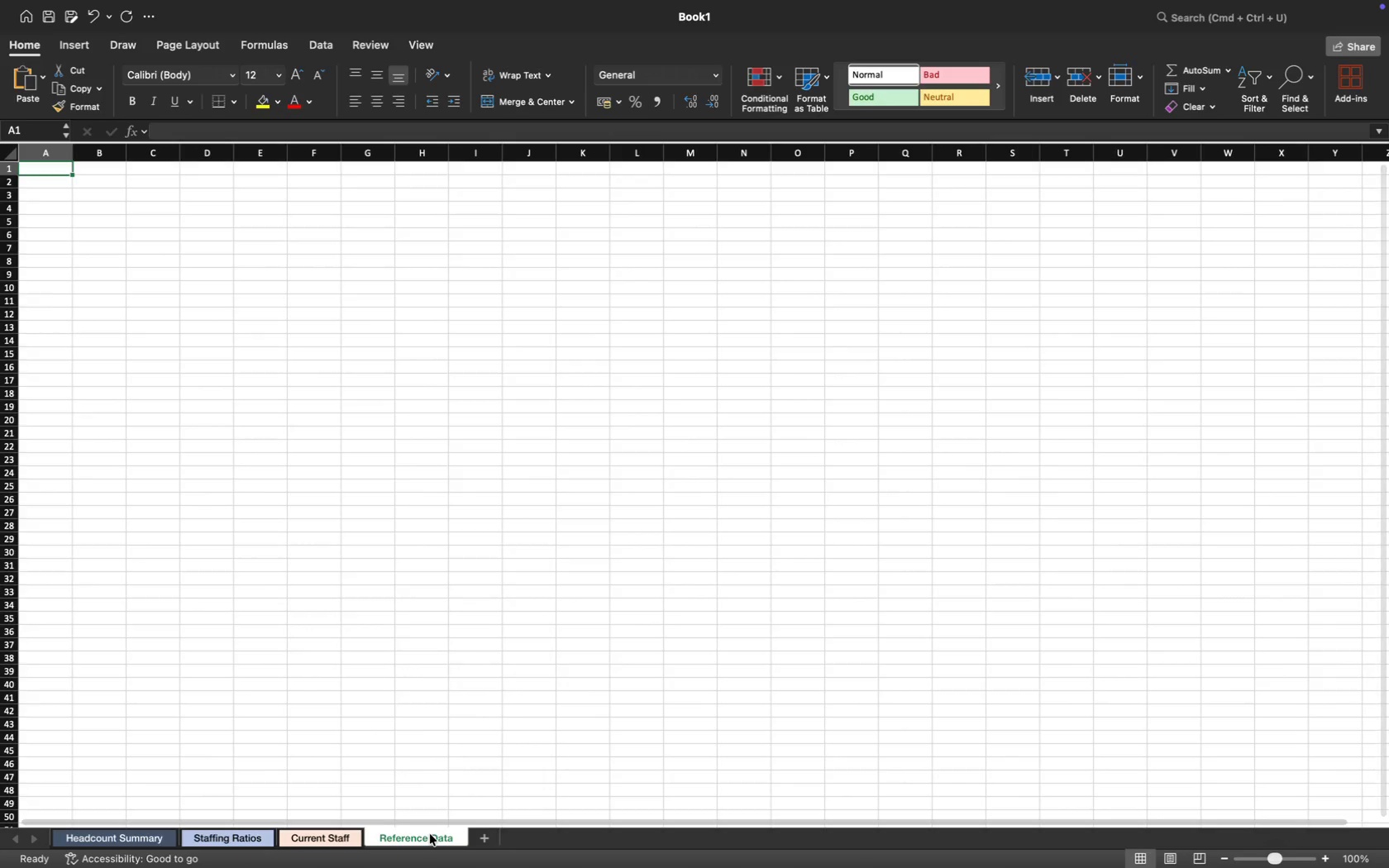 
right_click([430, 834])
 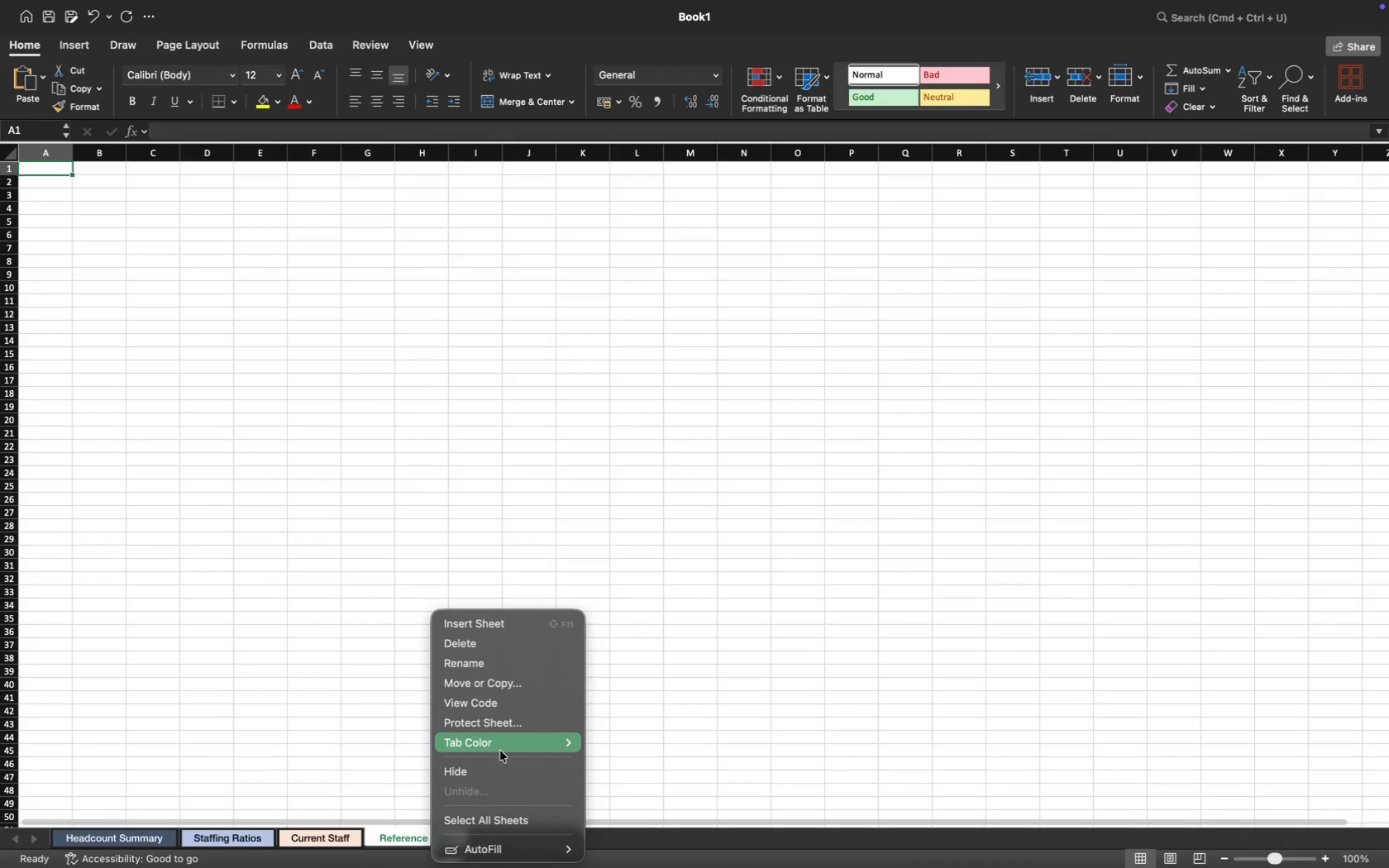 
left_click([502, 747])
 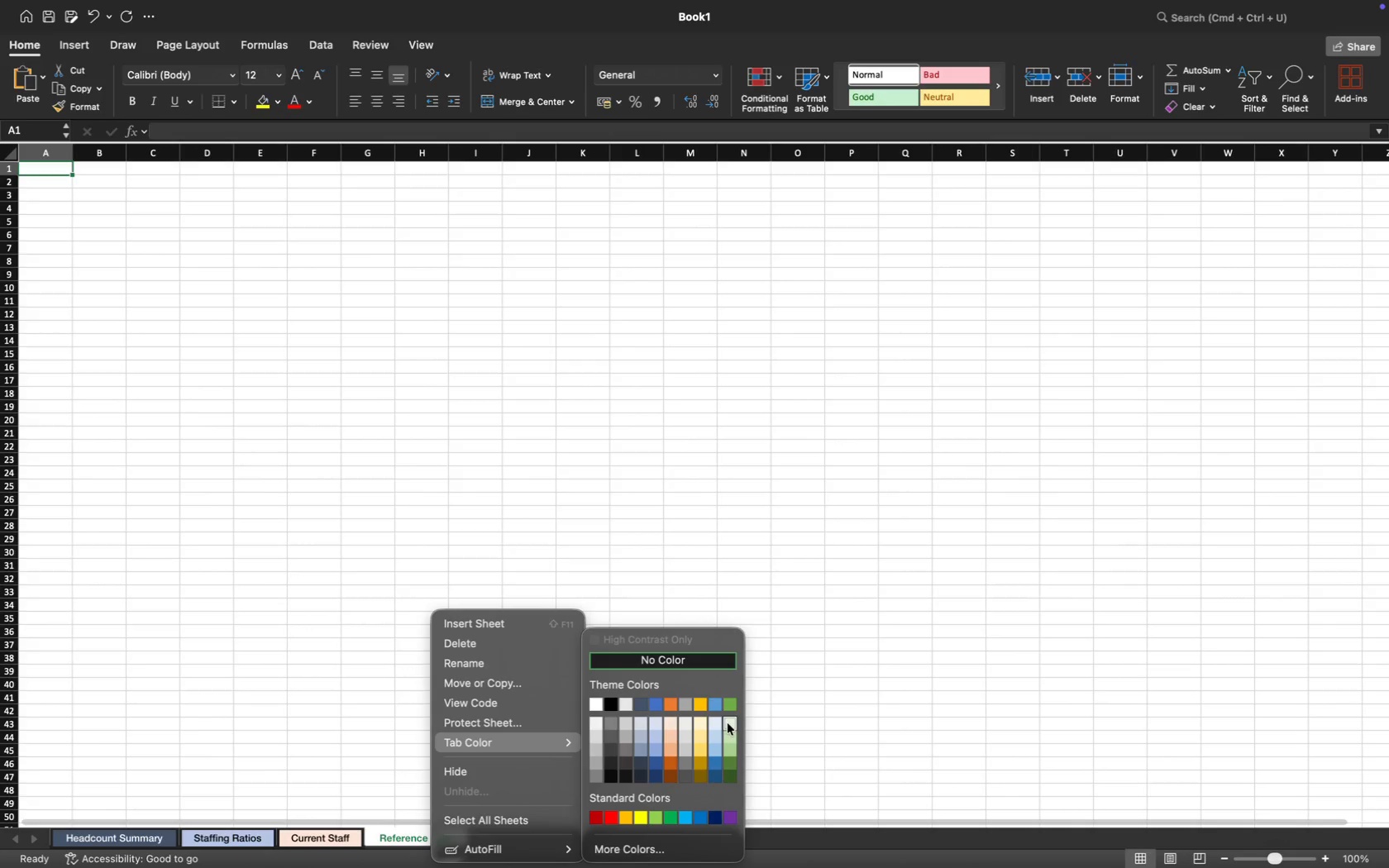 
left_click([732, 724])
 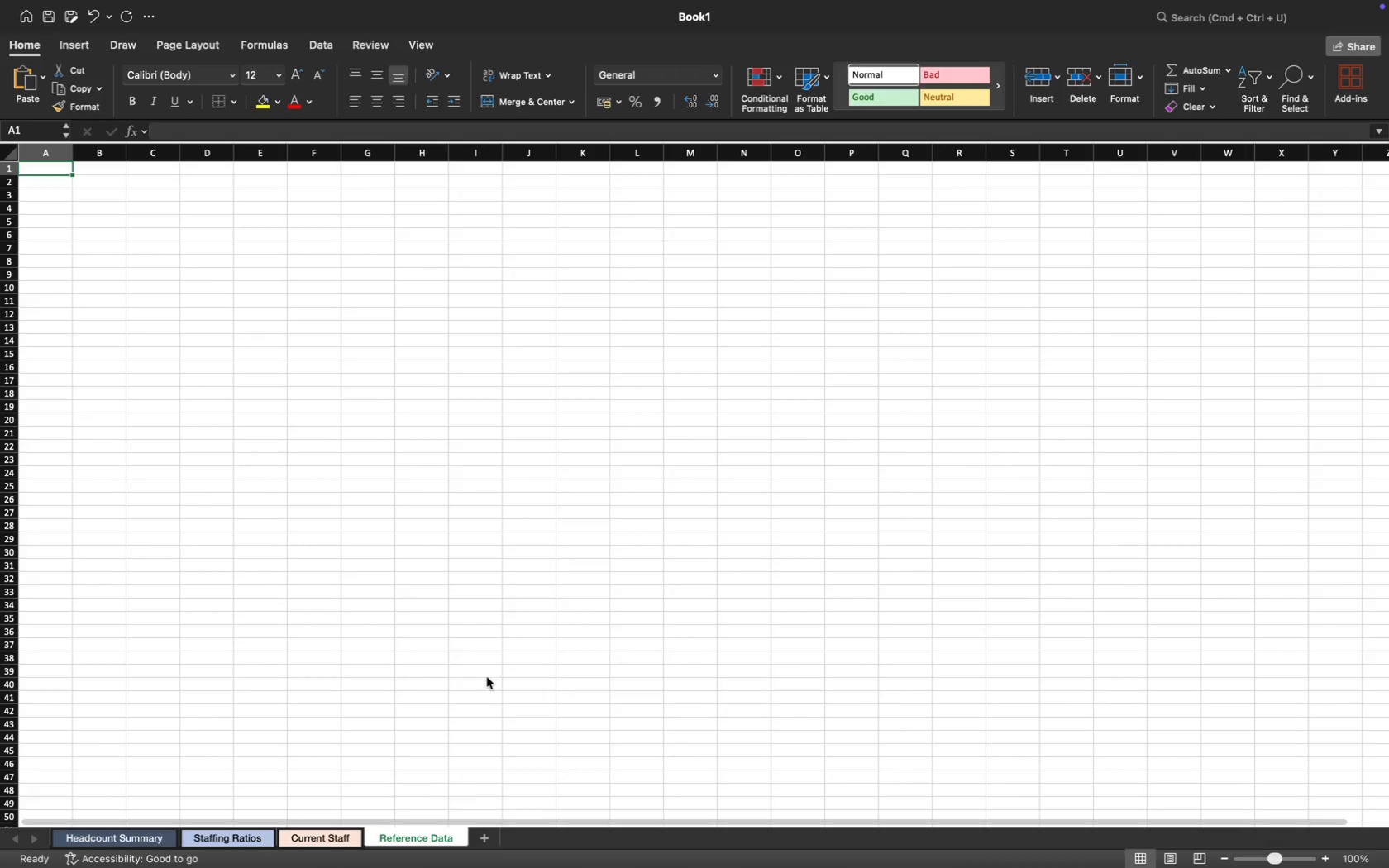 
double_click([455, 660])
 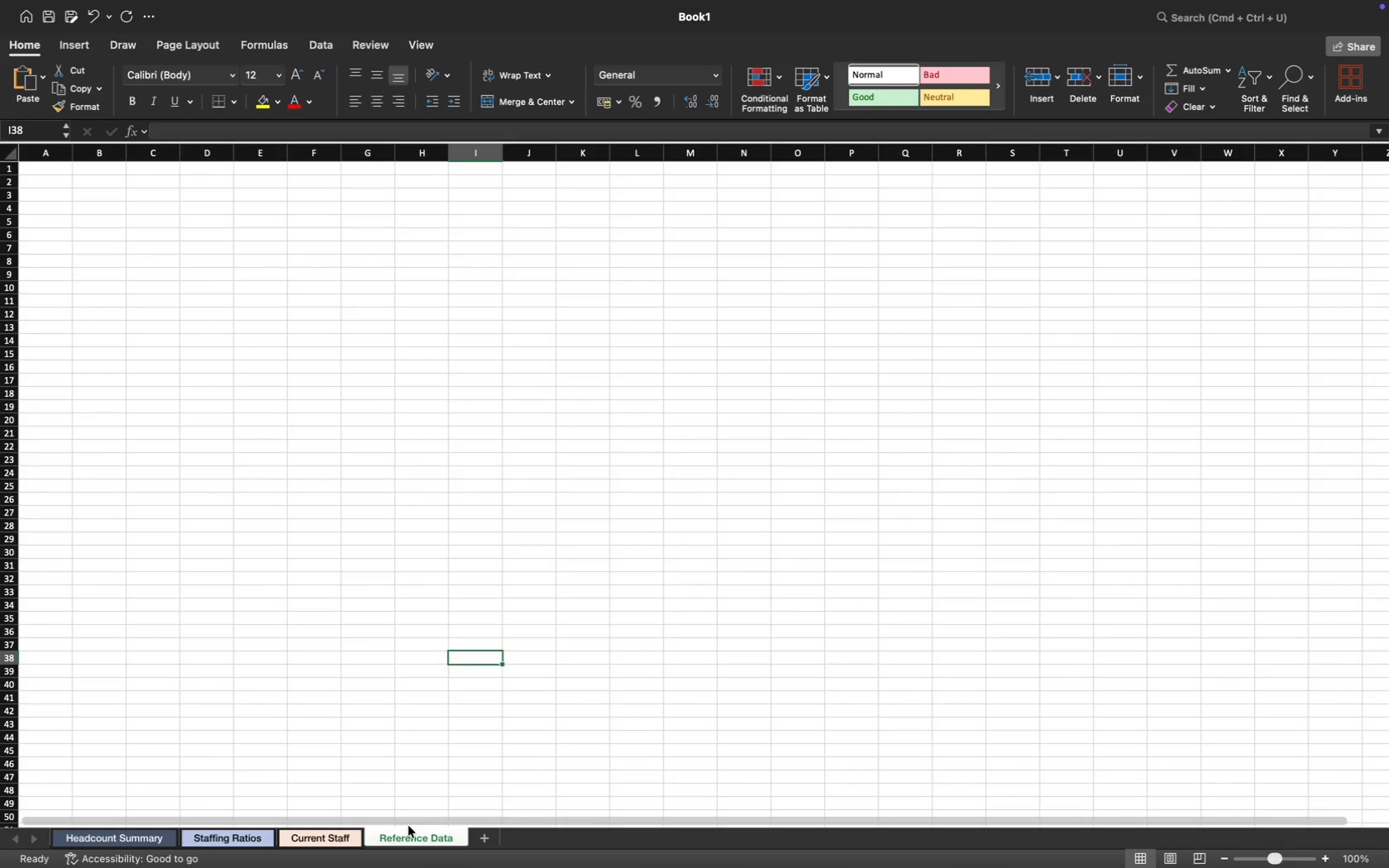 
wait(12.95)
 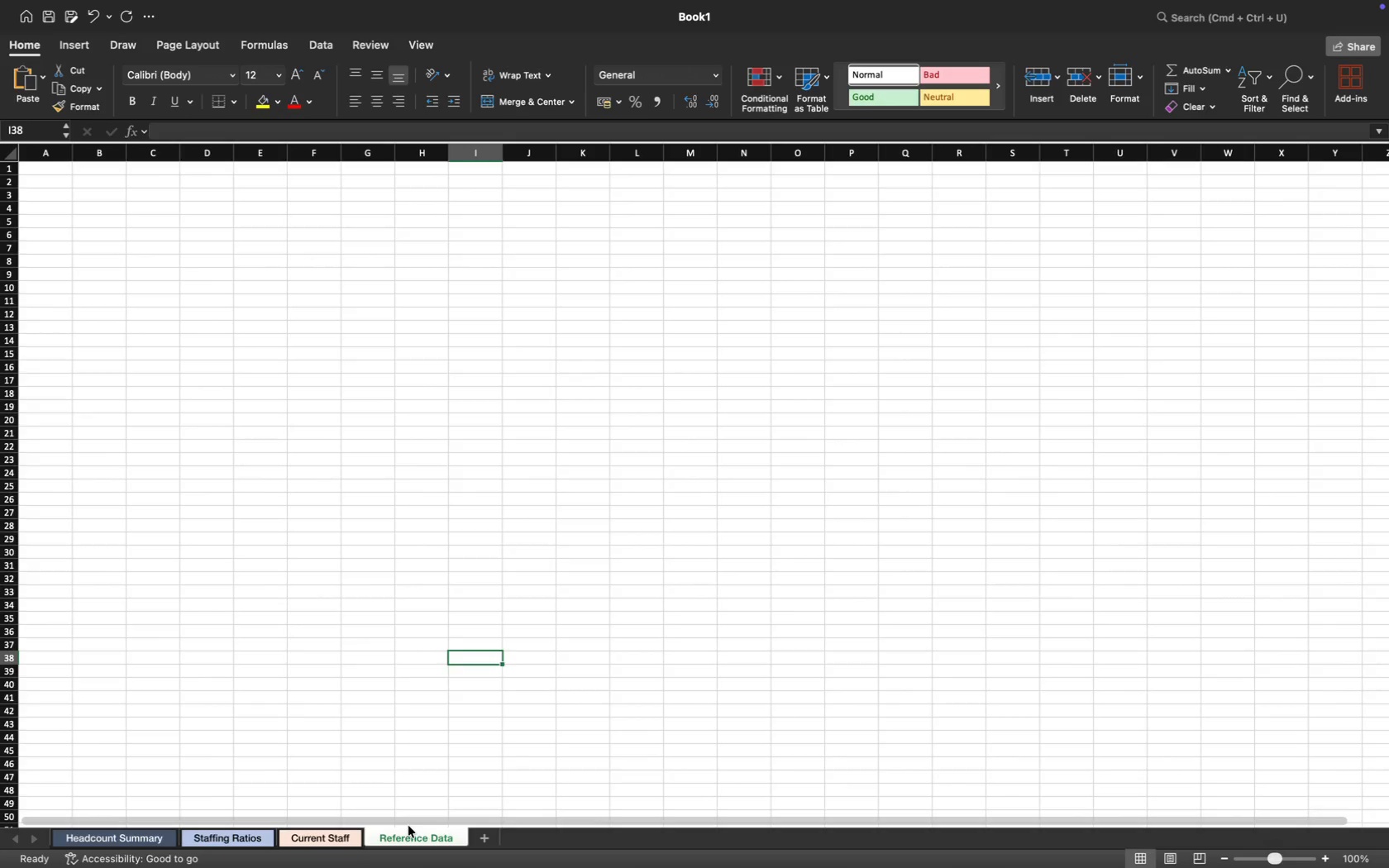 
left_click([32, 169])
 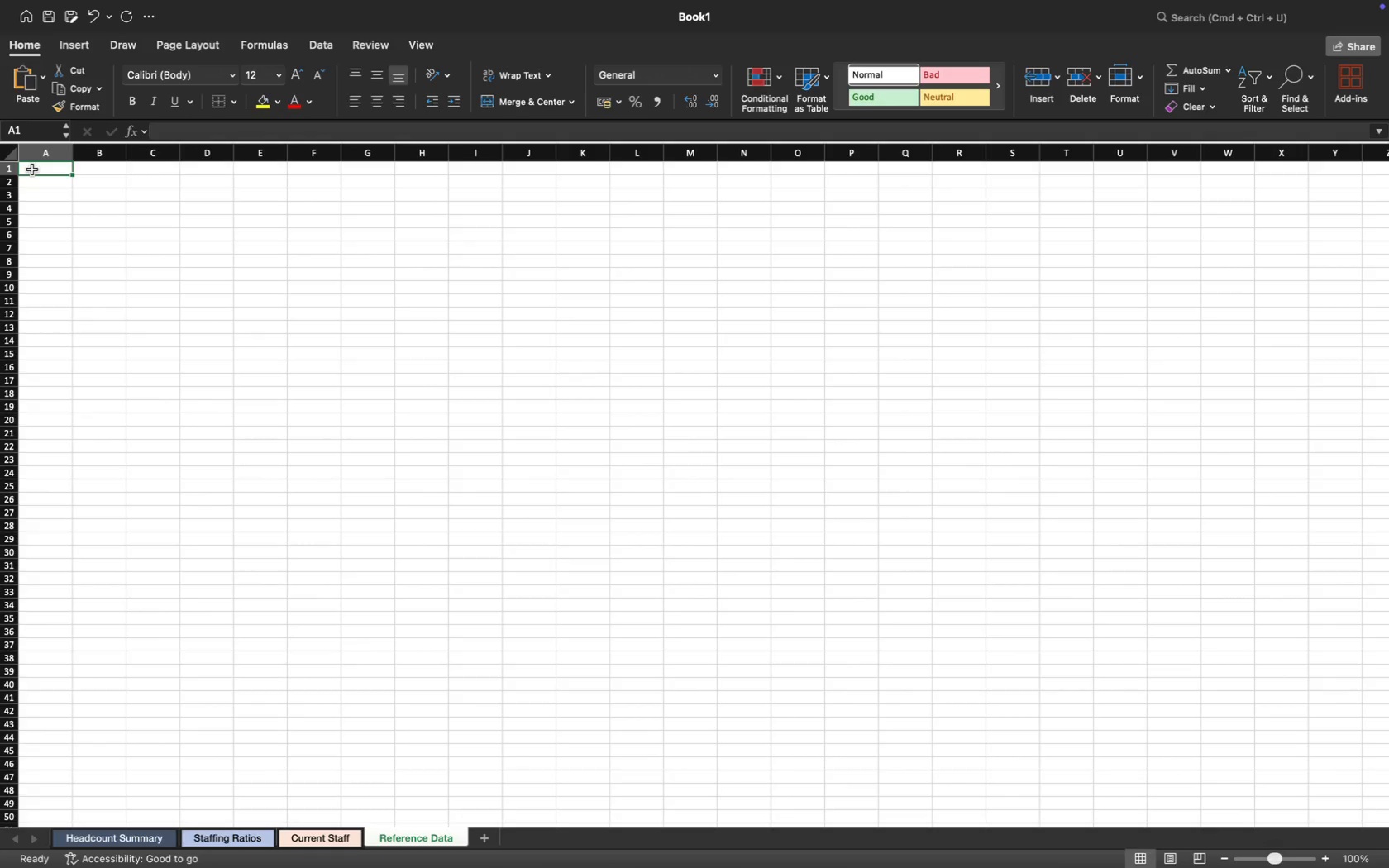 
type(Departements )
 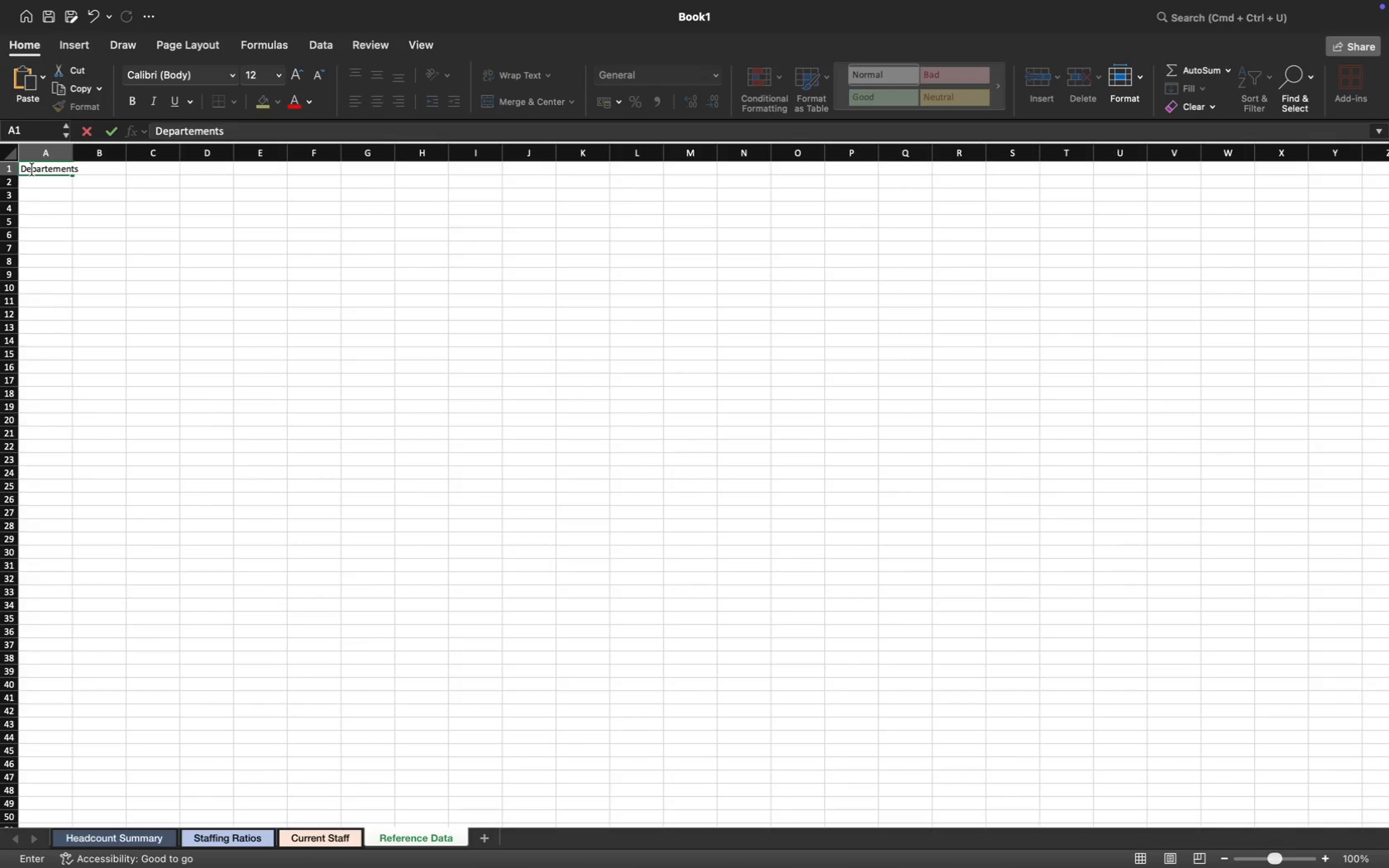 
key(ArrowDown)
 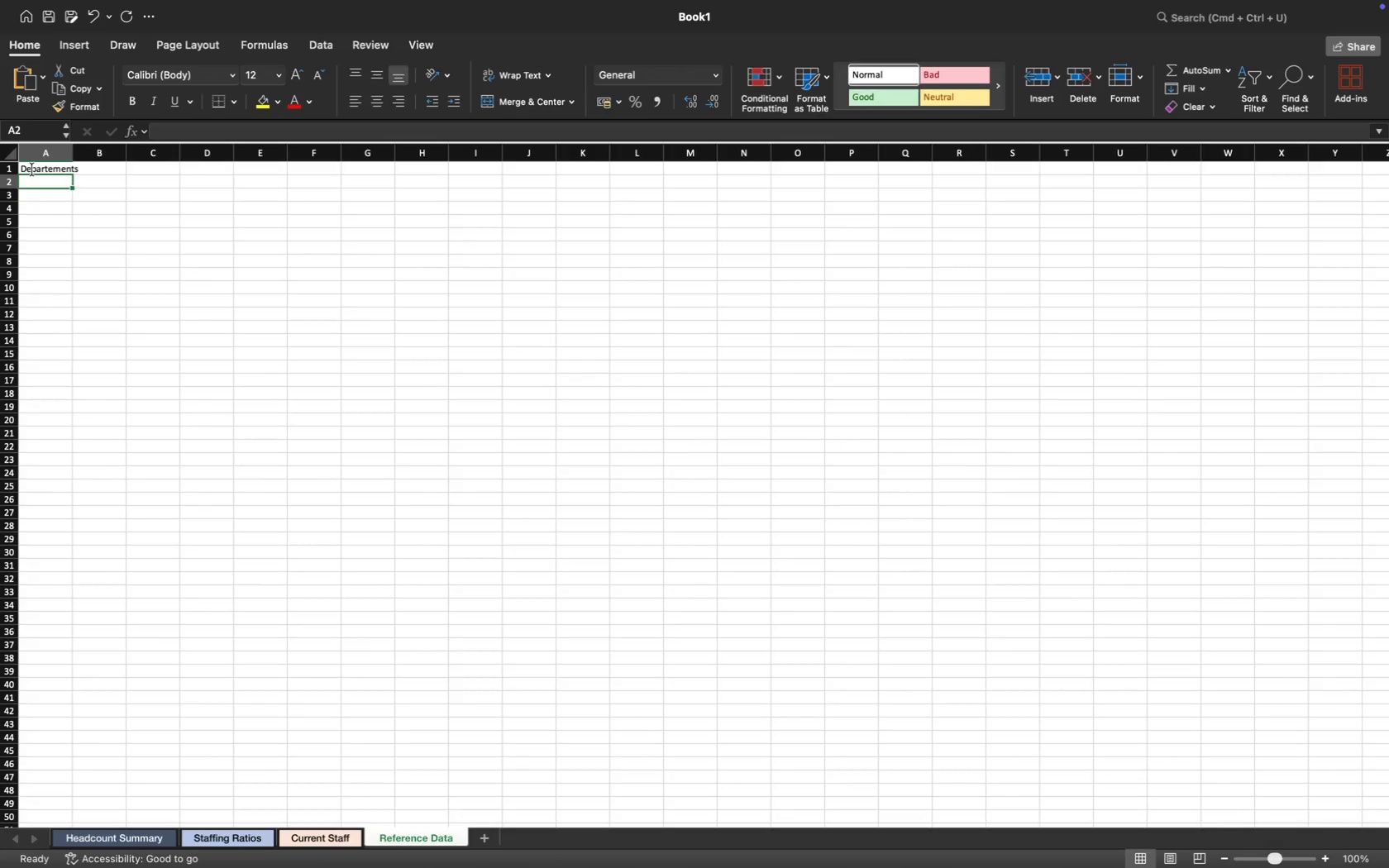 
type(Technical Operations)
 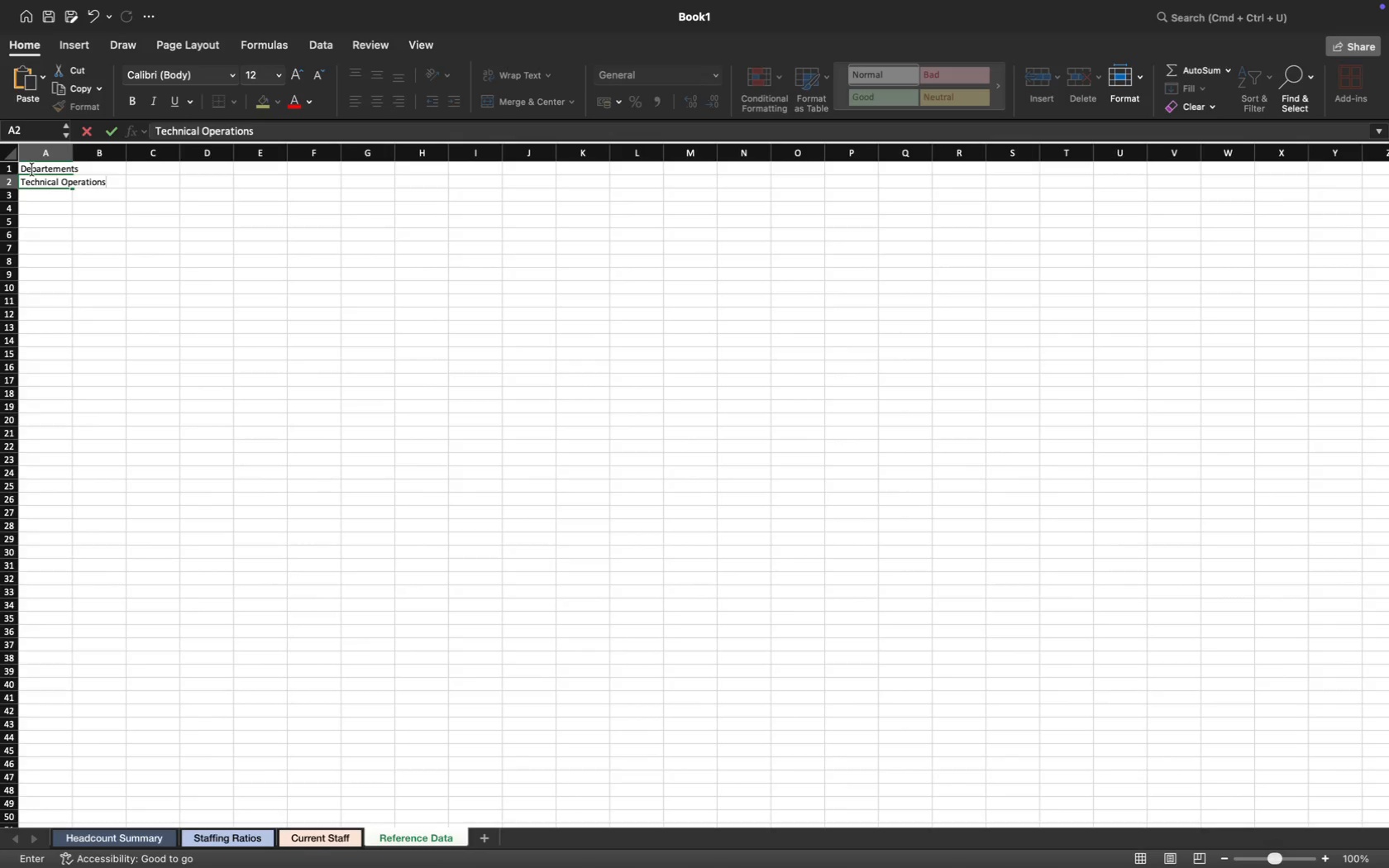 
key(ArrowDown)
 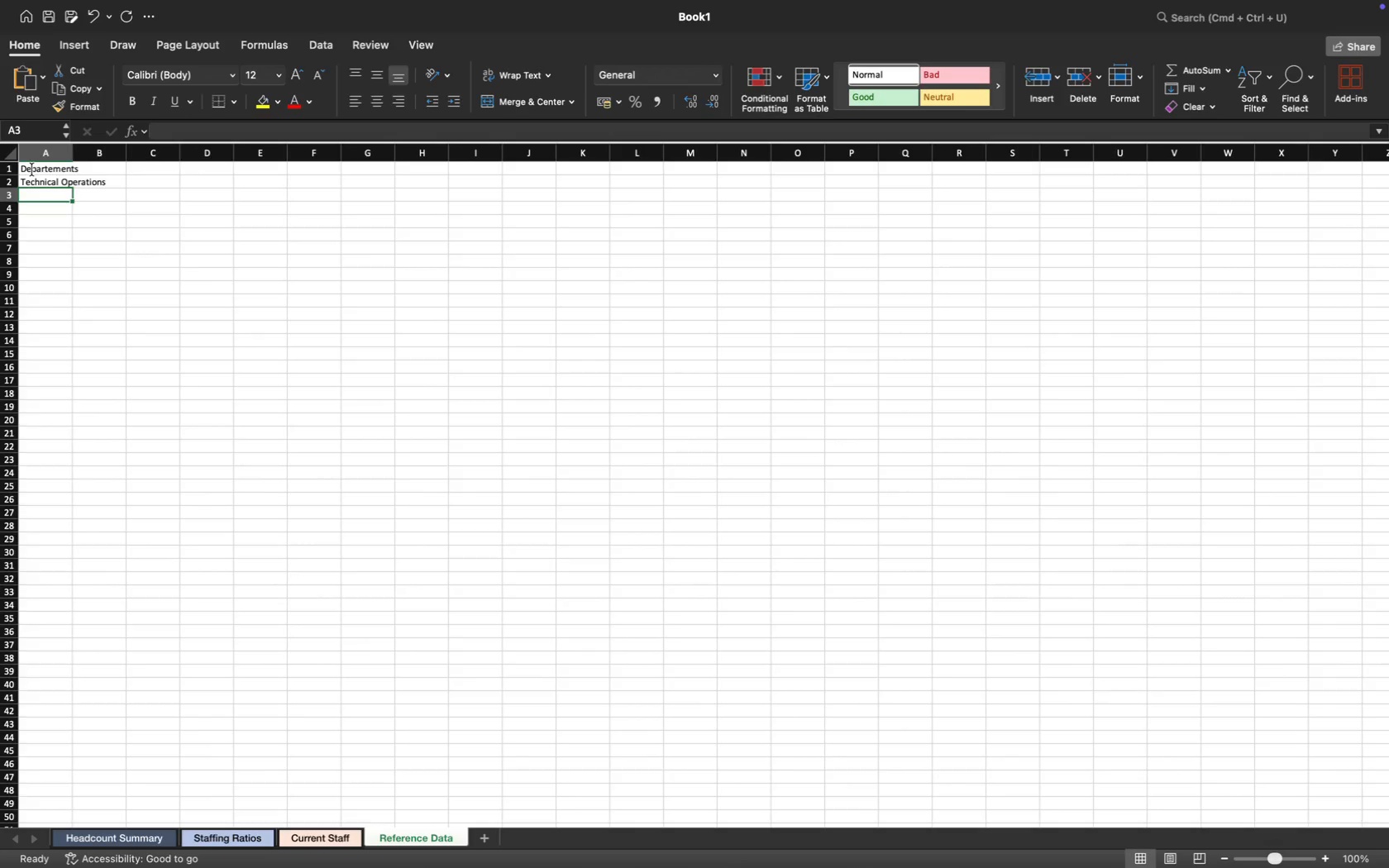 
type(Pal)
key(Backspace)
key(Backspace)
type(layer Service)
 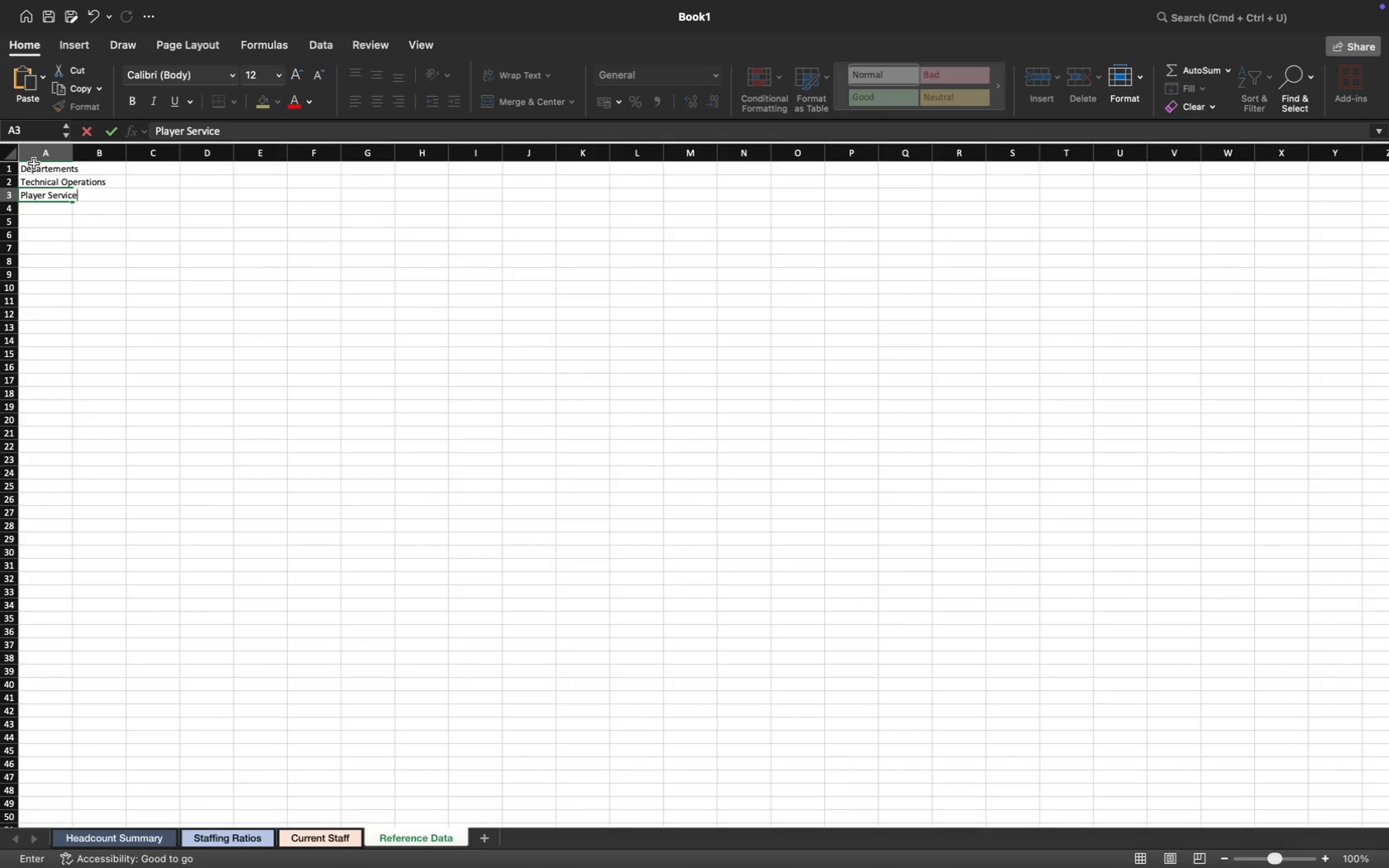 
key(ArrowDown)
 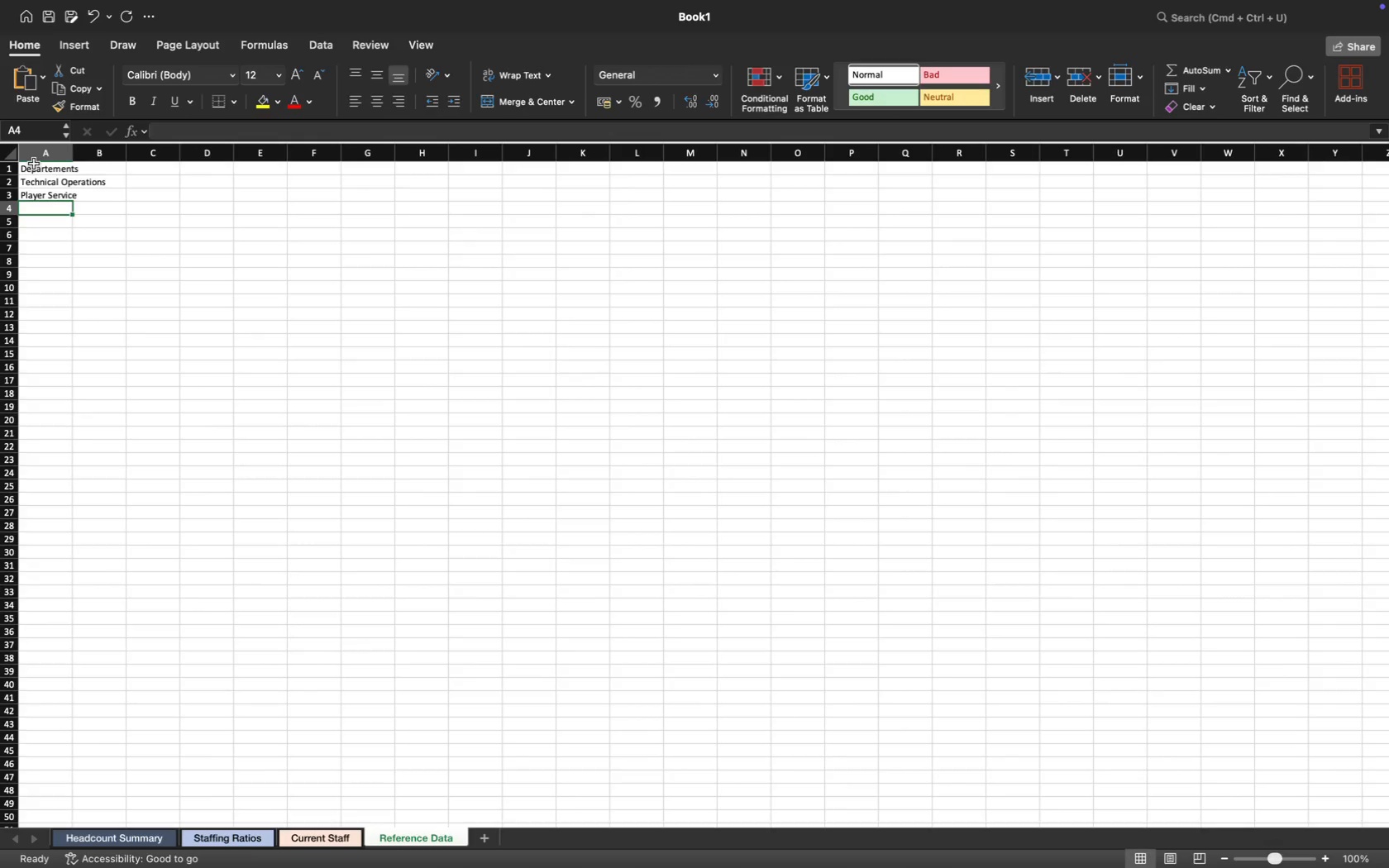 
type(Facil)
 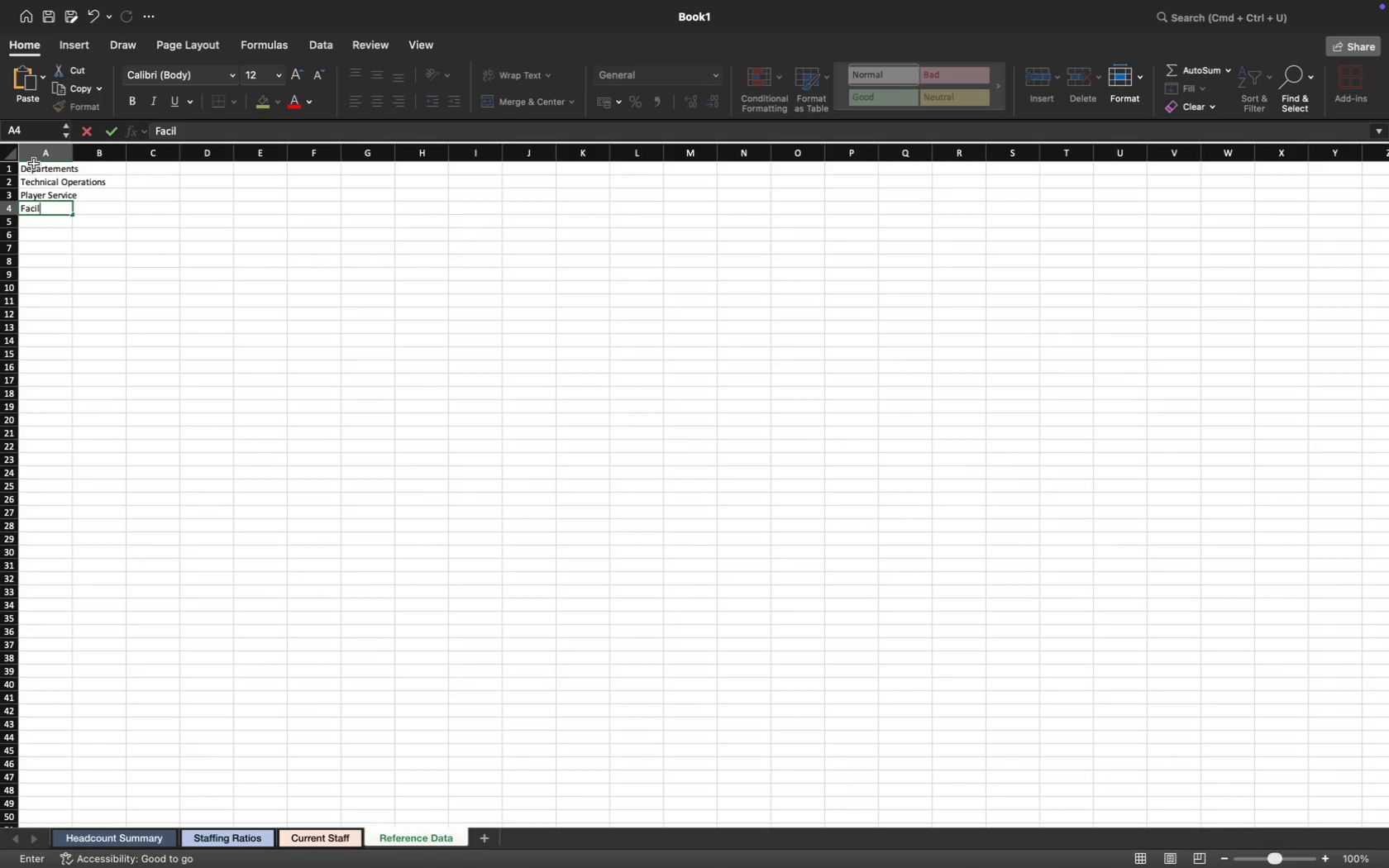 
type(ity Maintenance)
 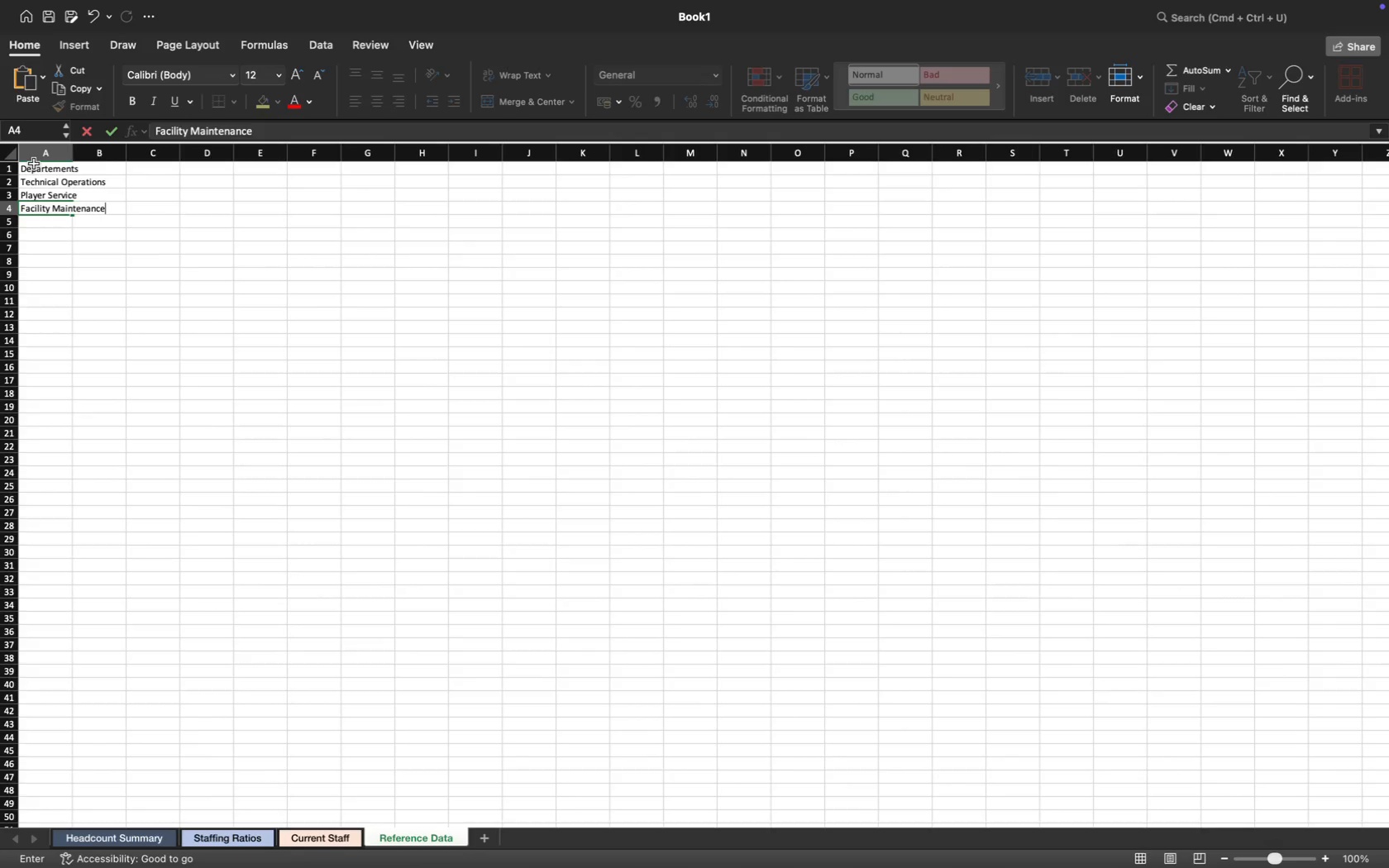 
left_click([110, 171])
 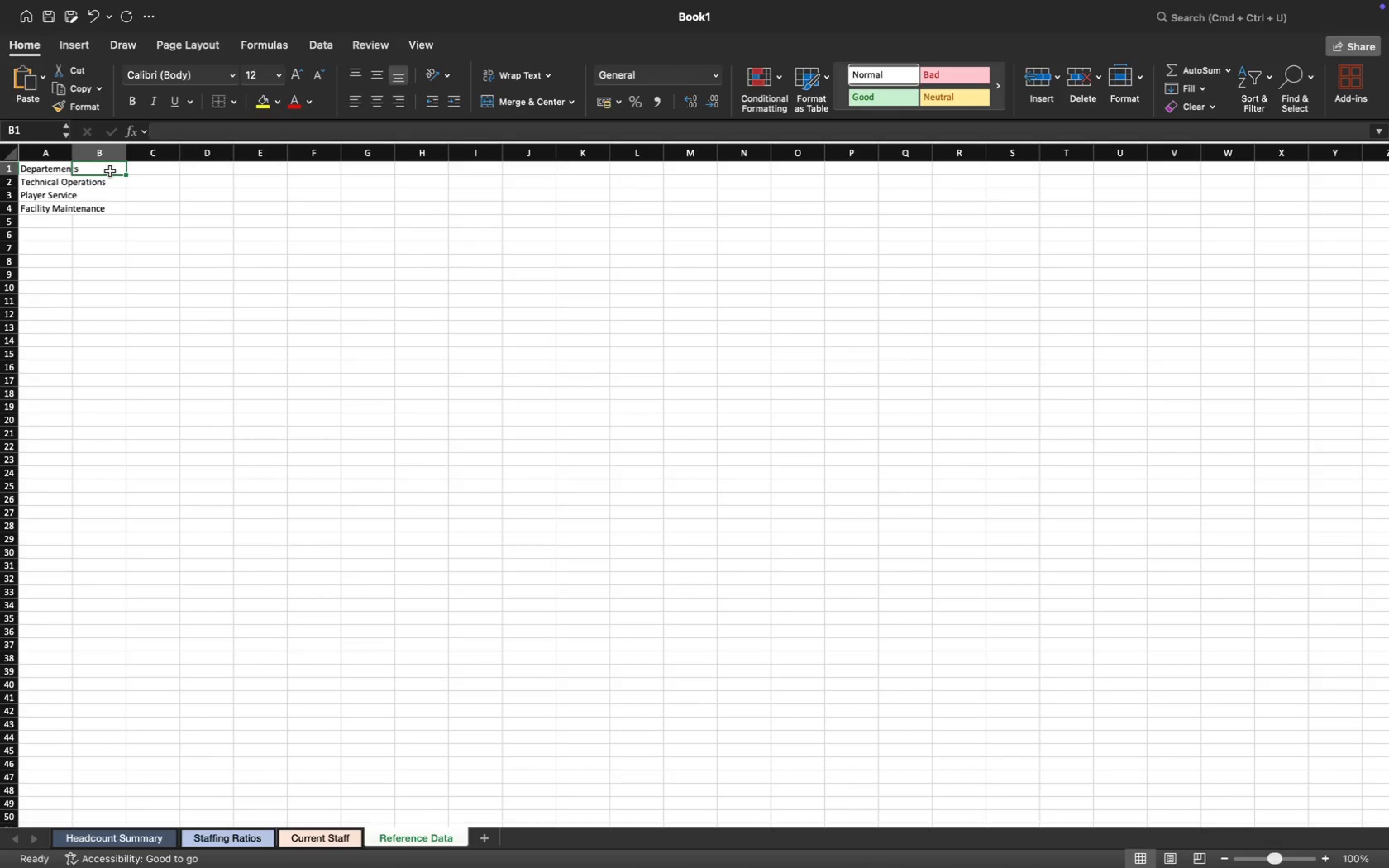 
type(Jon)
key(Backspace)
type(b Titles)
 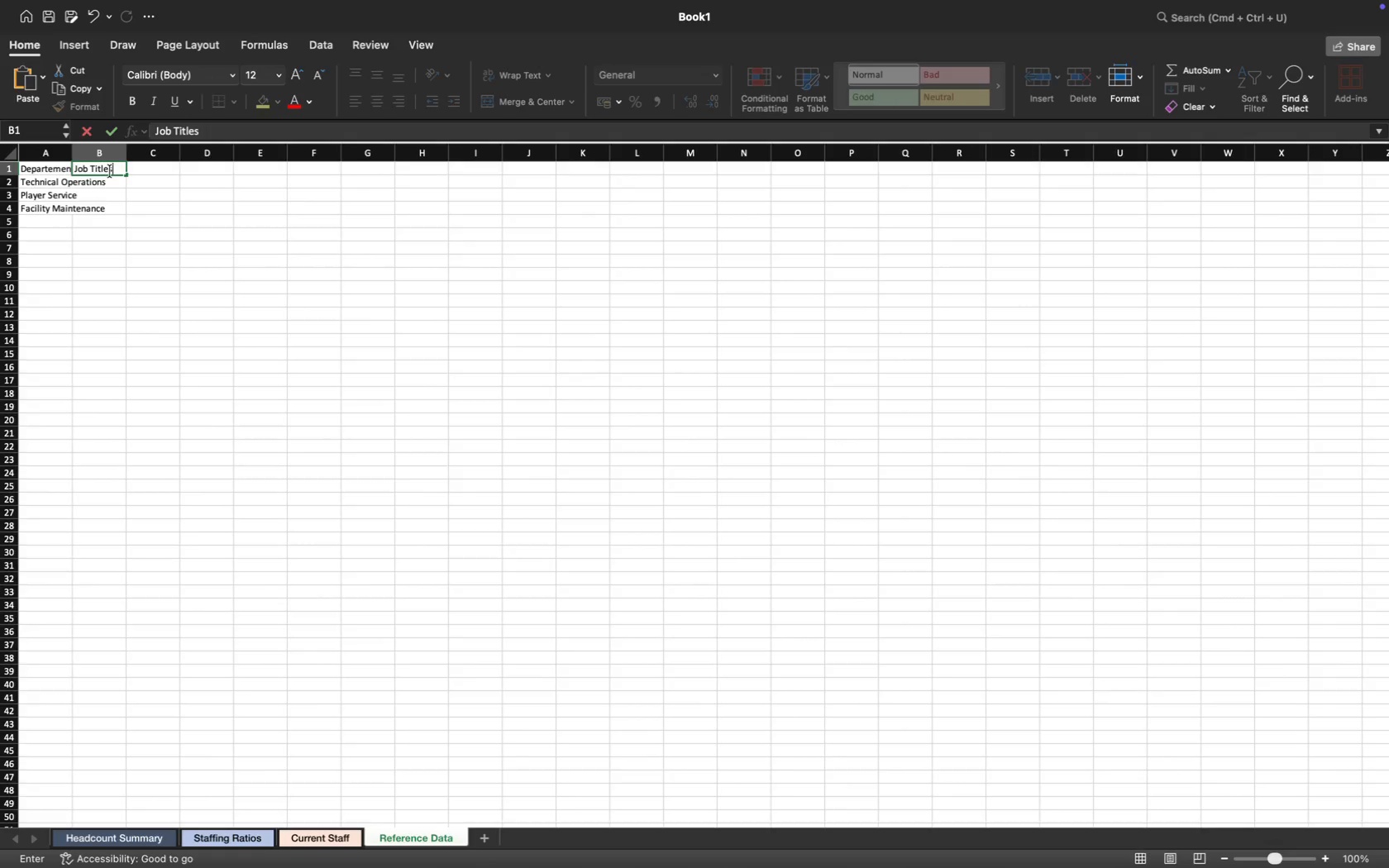 
key(ArrowDown)
 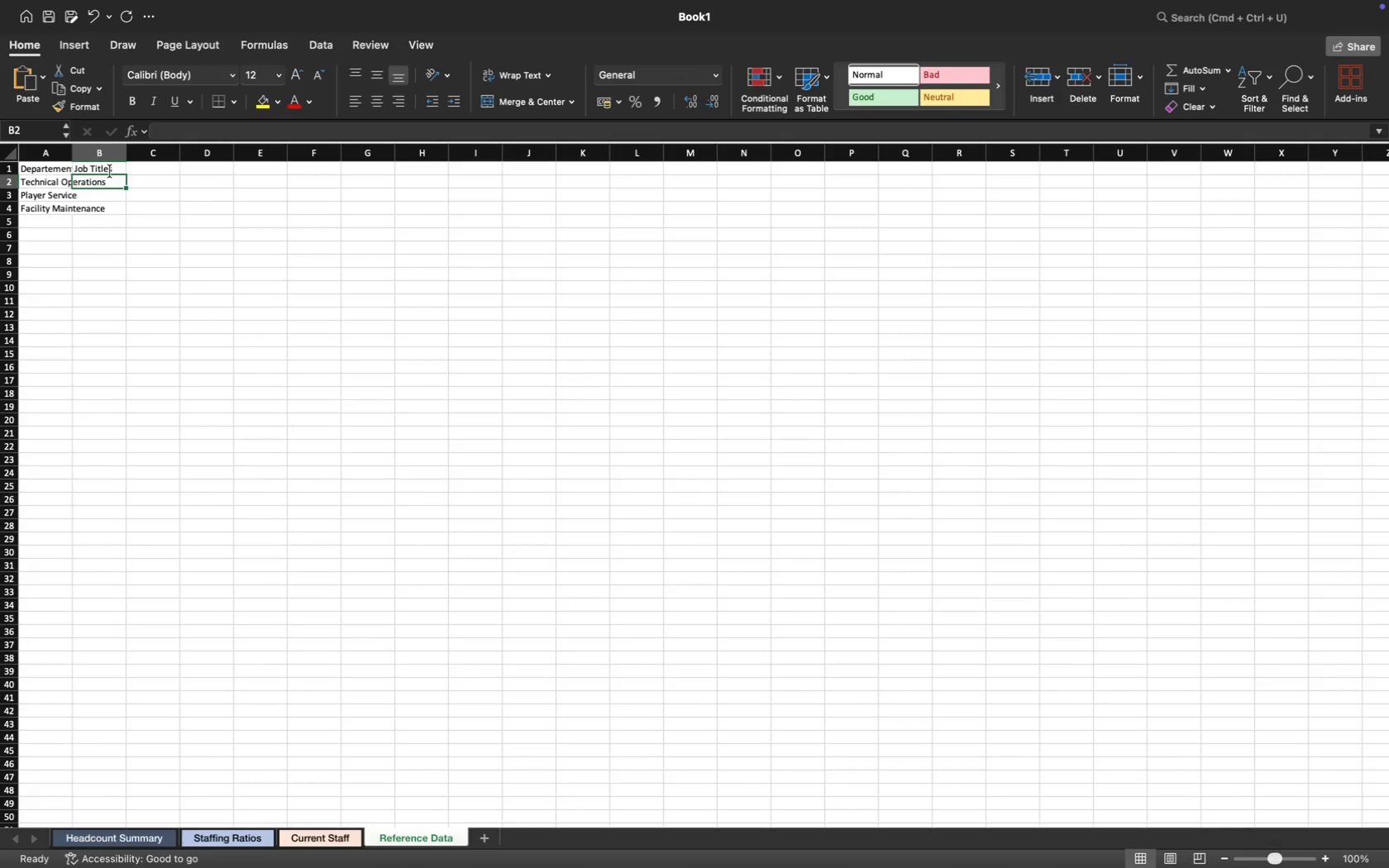 
type(Lane Technician)
 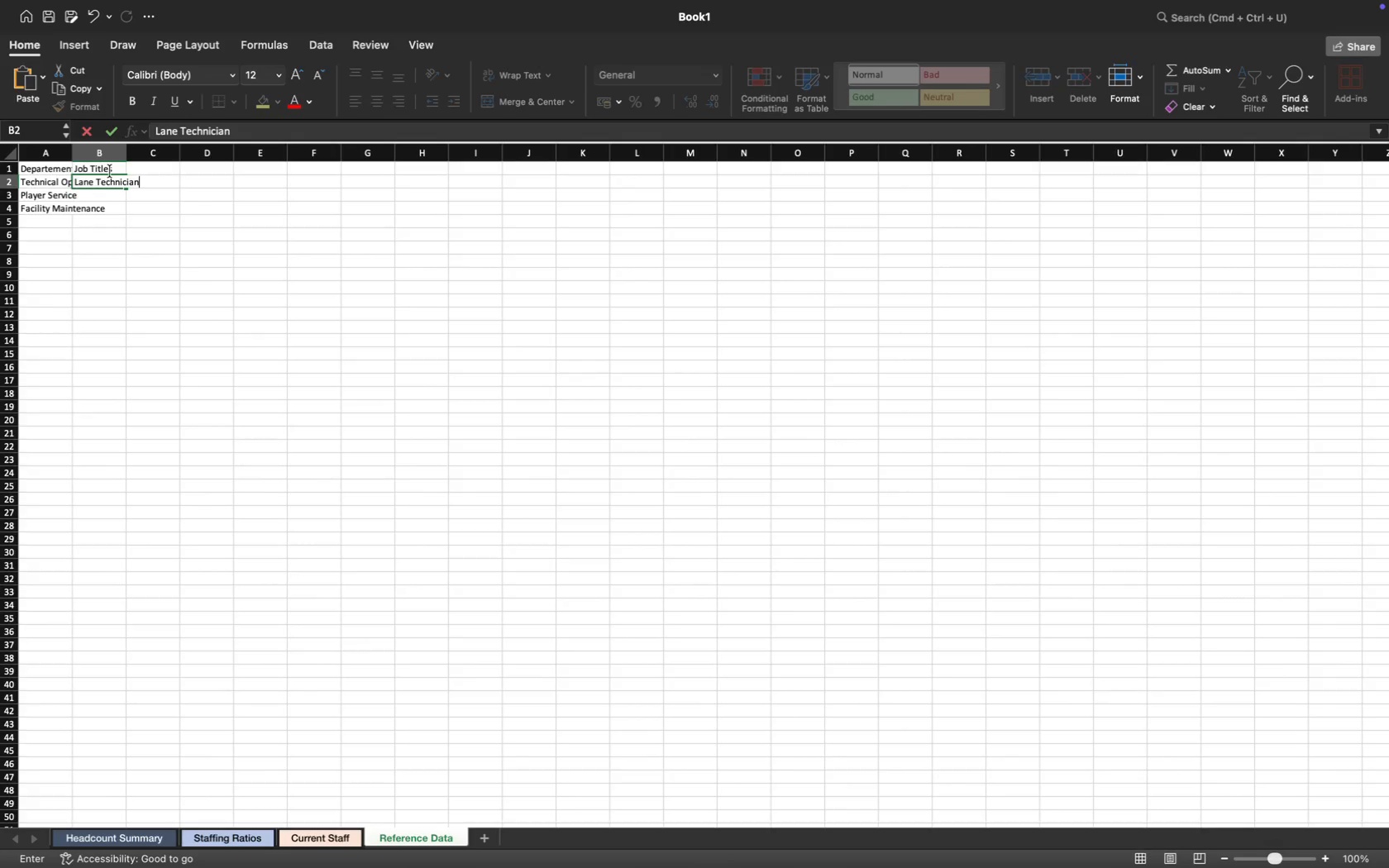 
key(ArrowDown)
 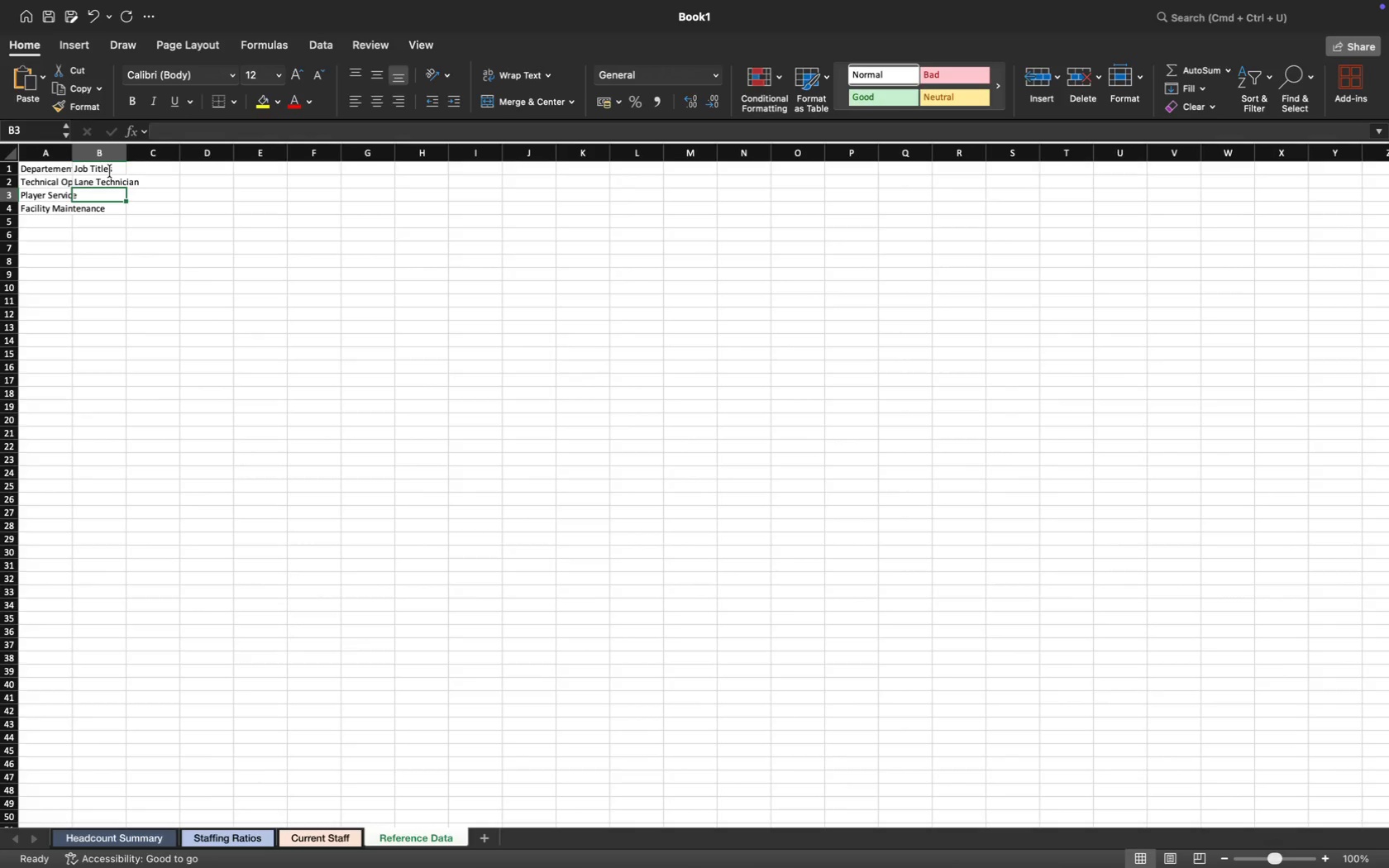 
type(Tournament Official)
 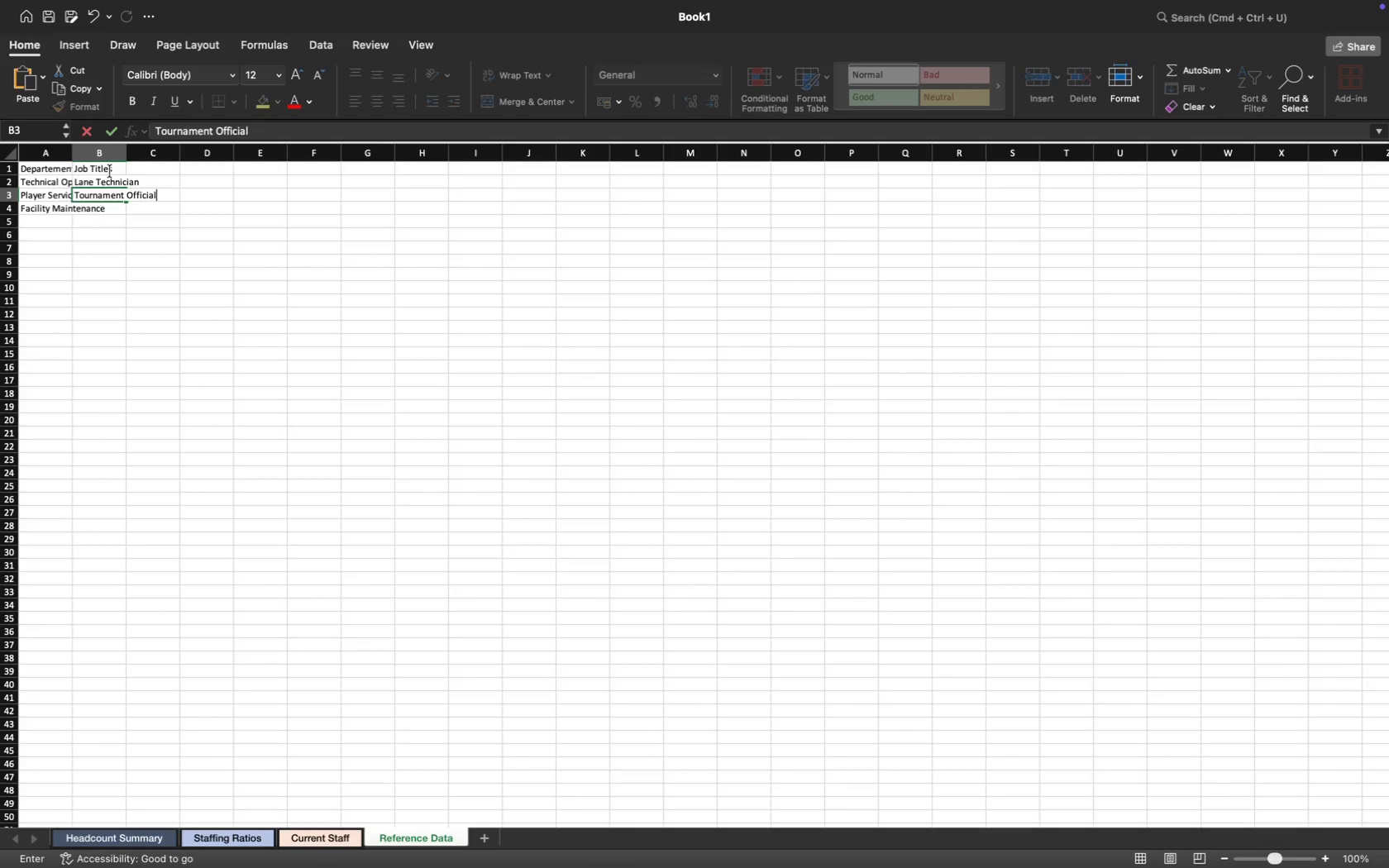 
key(ArrowDown)
 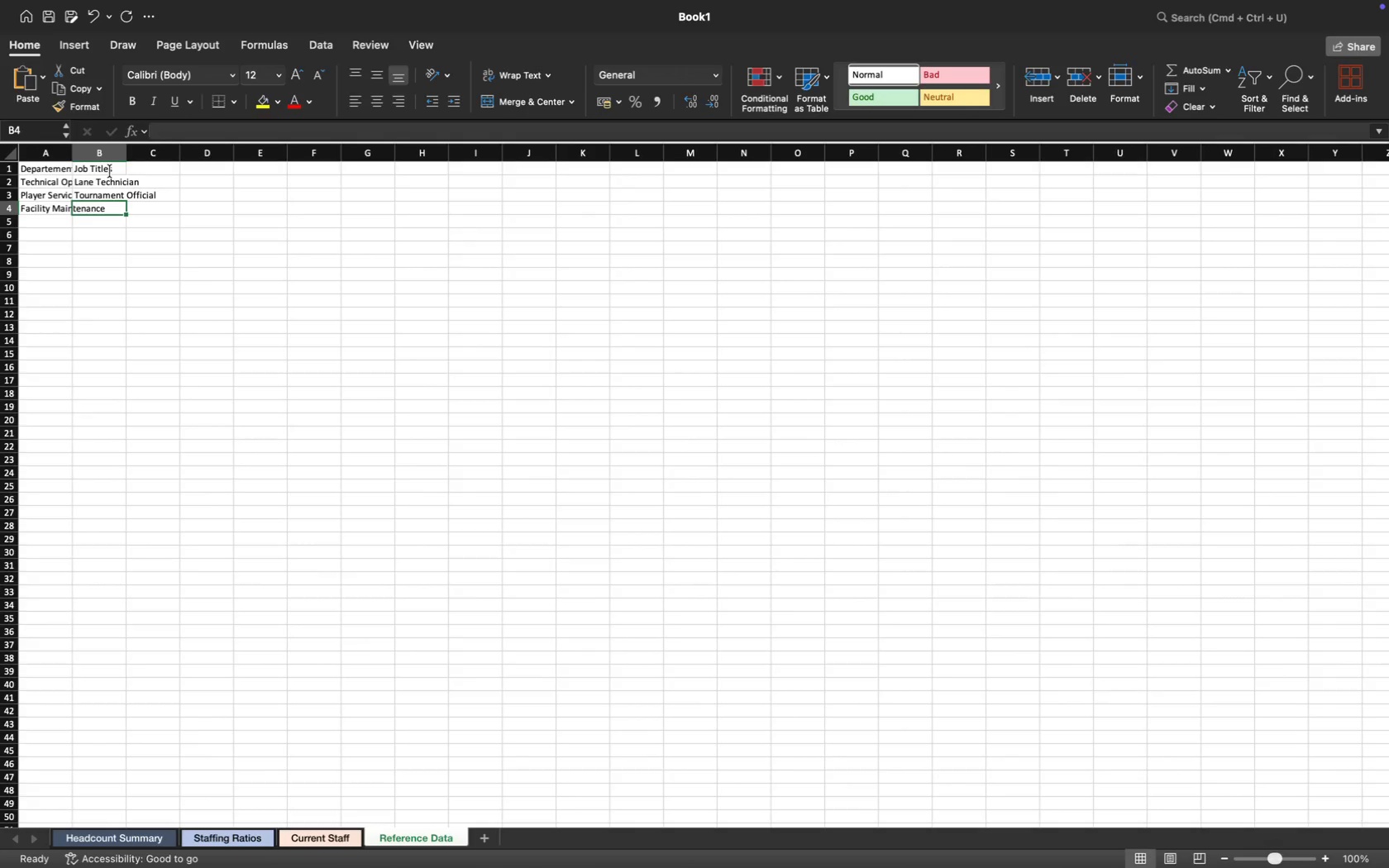 
type(Shoe Rental Clerl)
 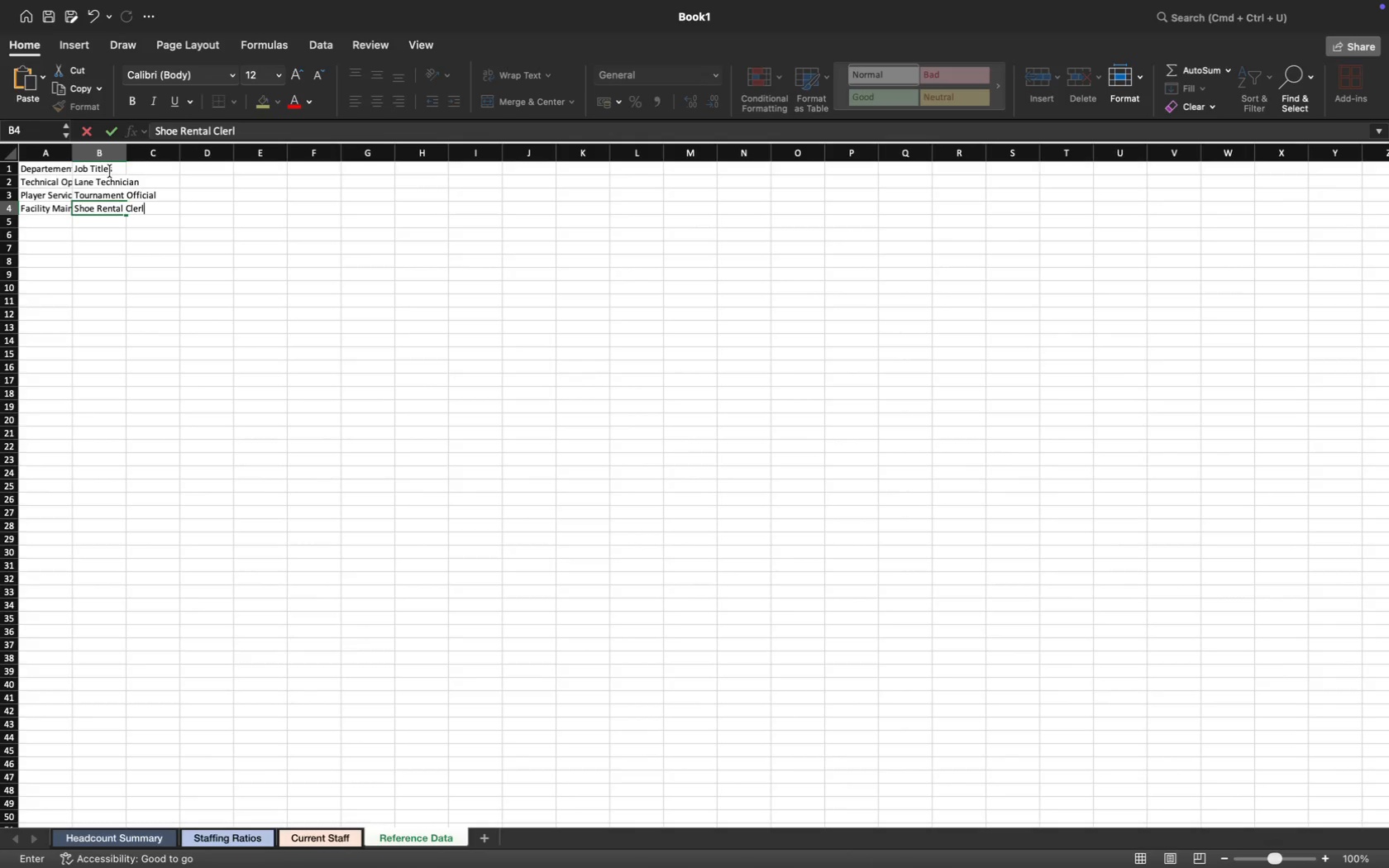 
key(ArrowDown)
 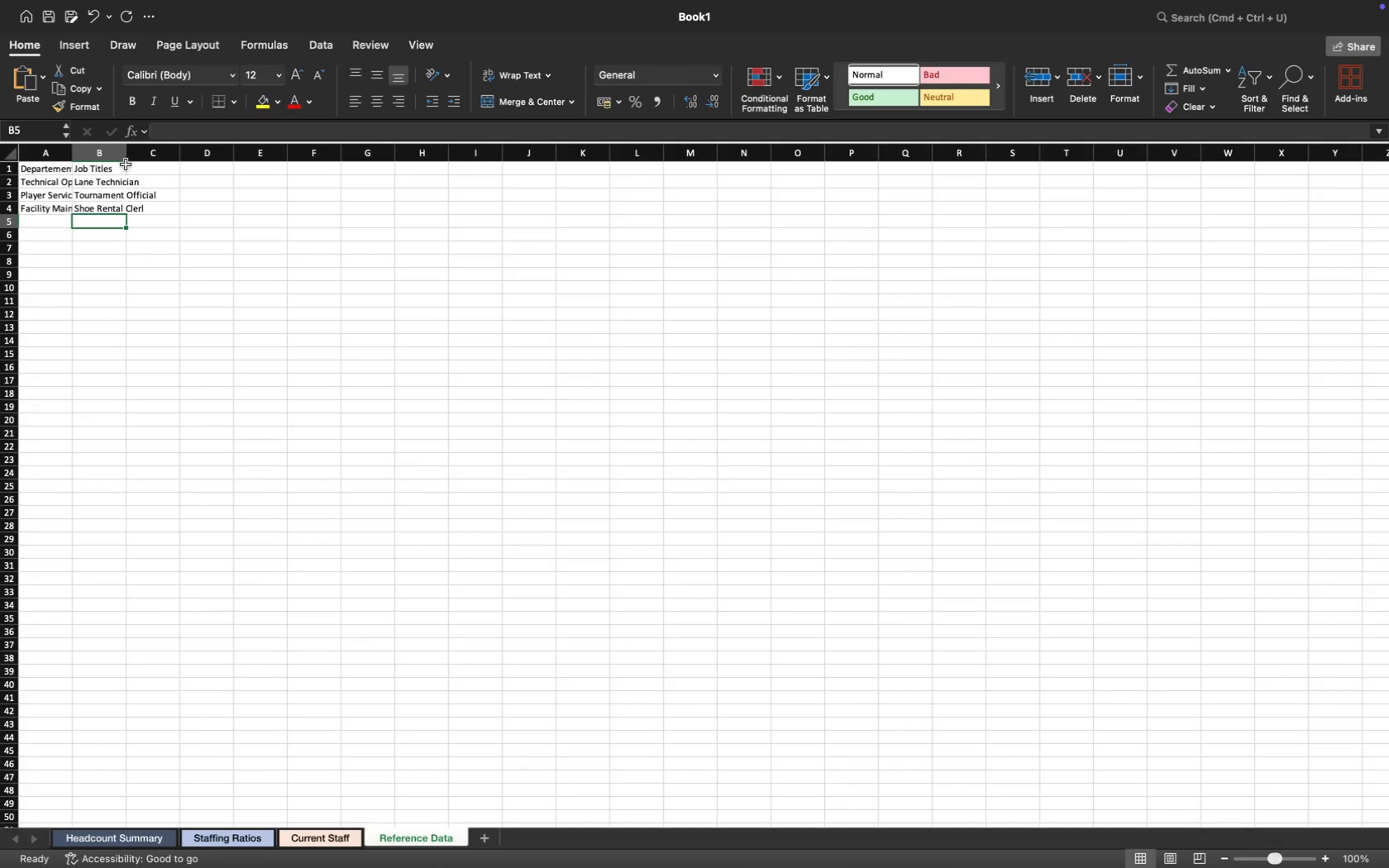 
left_click([135, 206])
 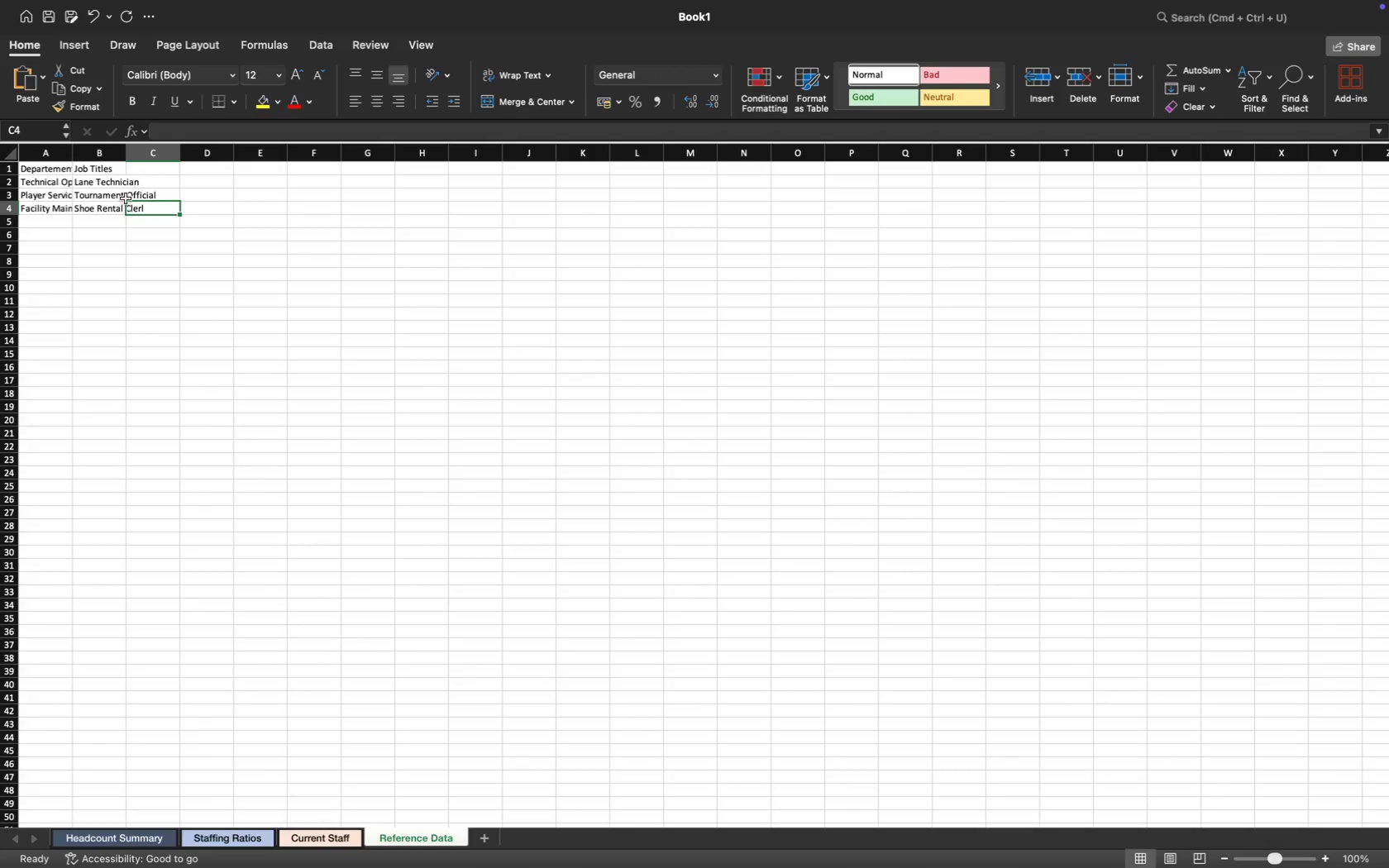 
left_click([116, 212])
 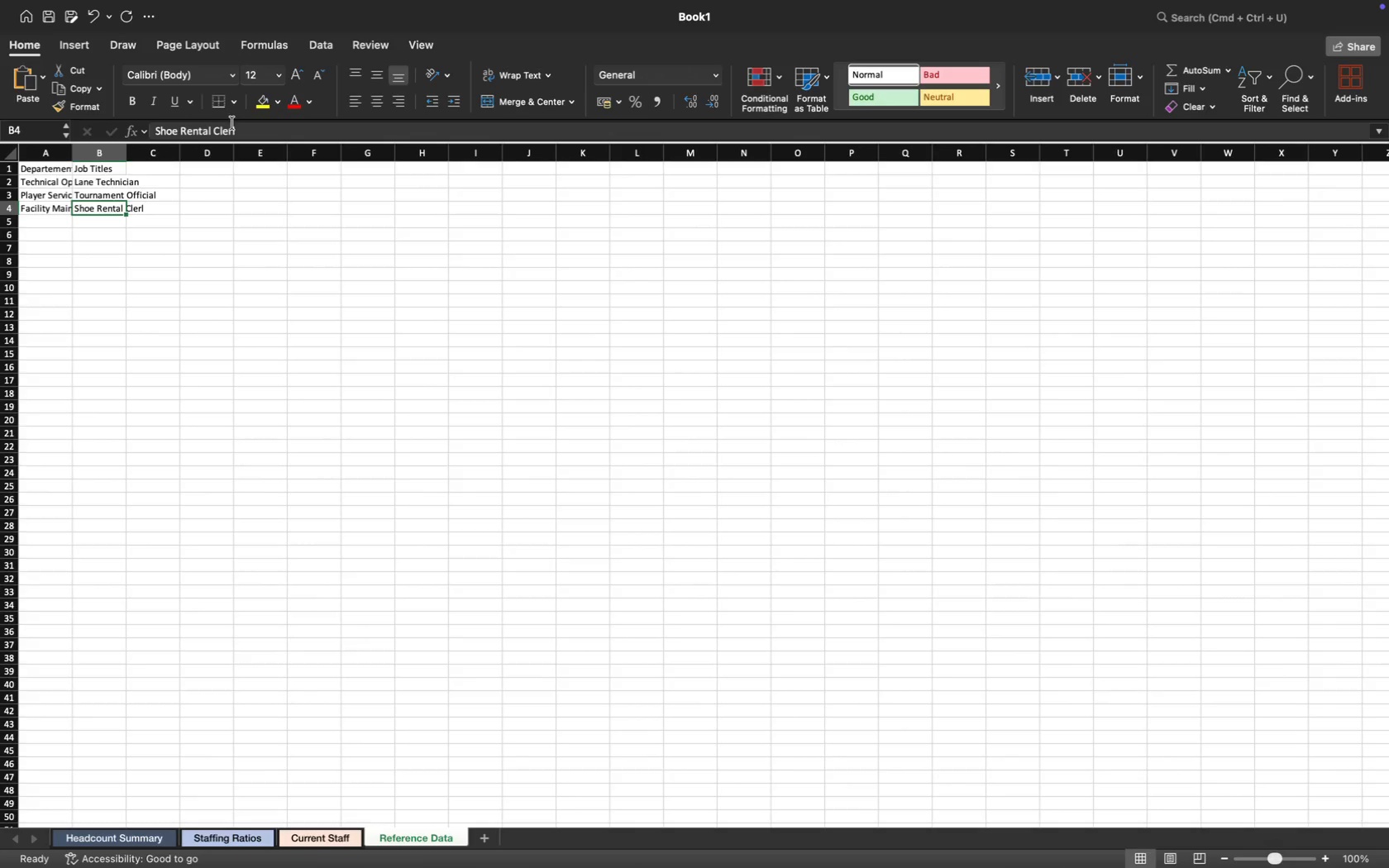 
left_click([245, 133])
 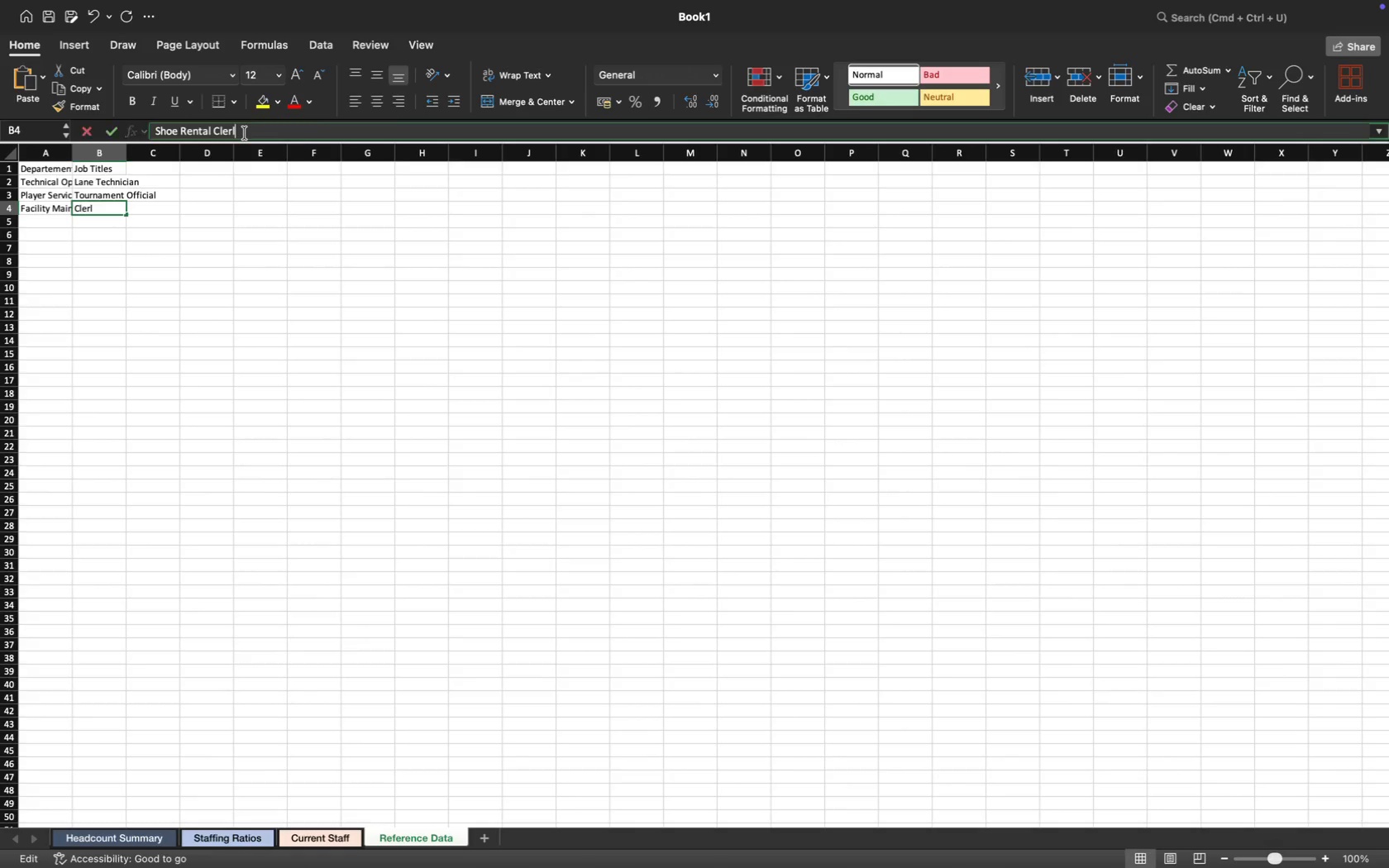 
key(Backspace)
 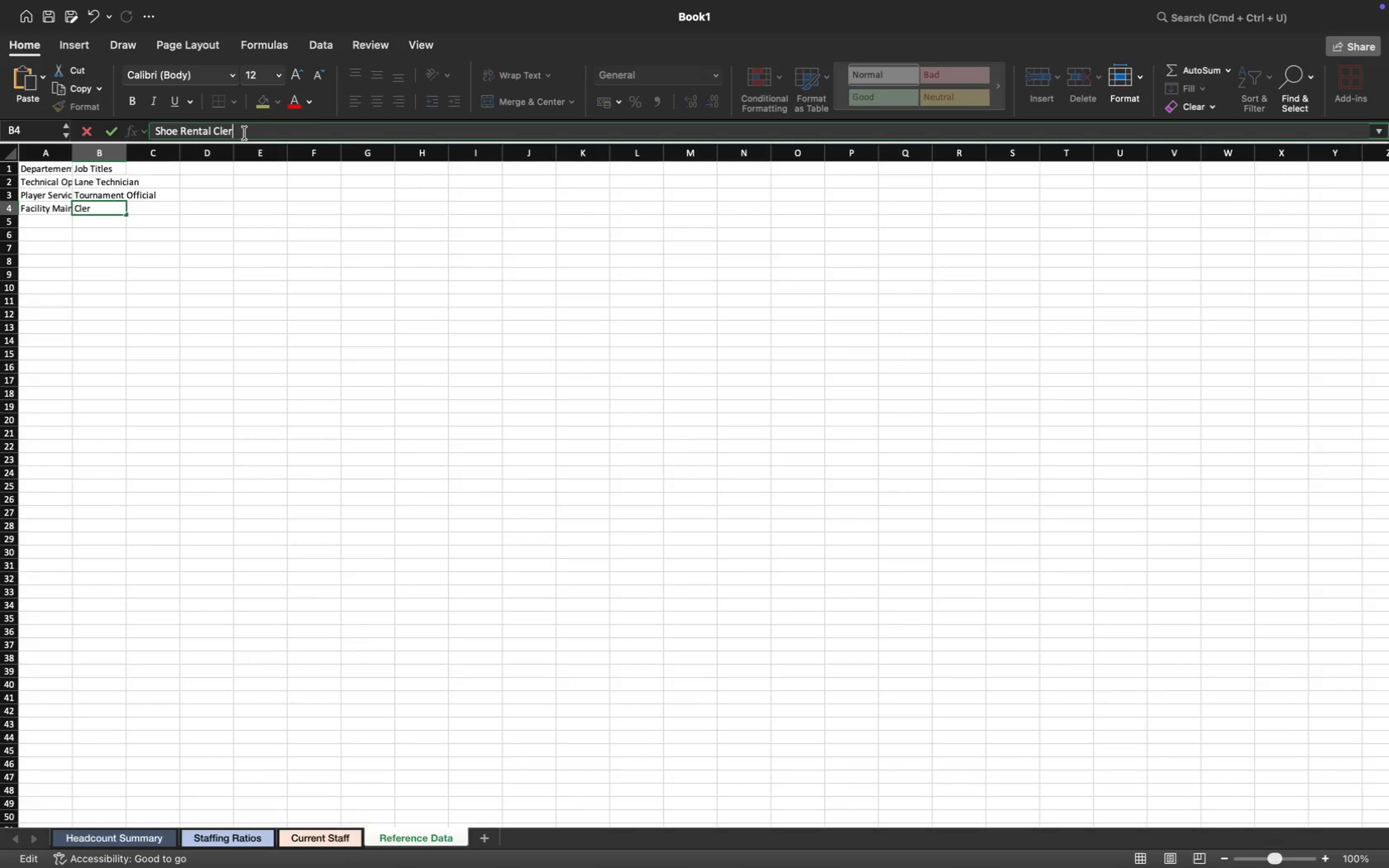 
key(K)
 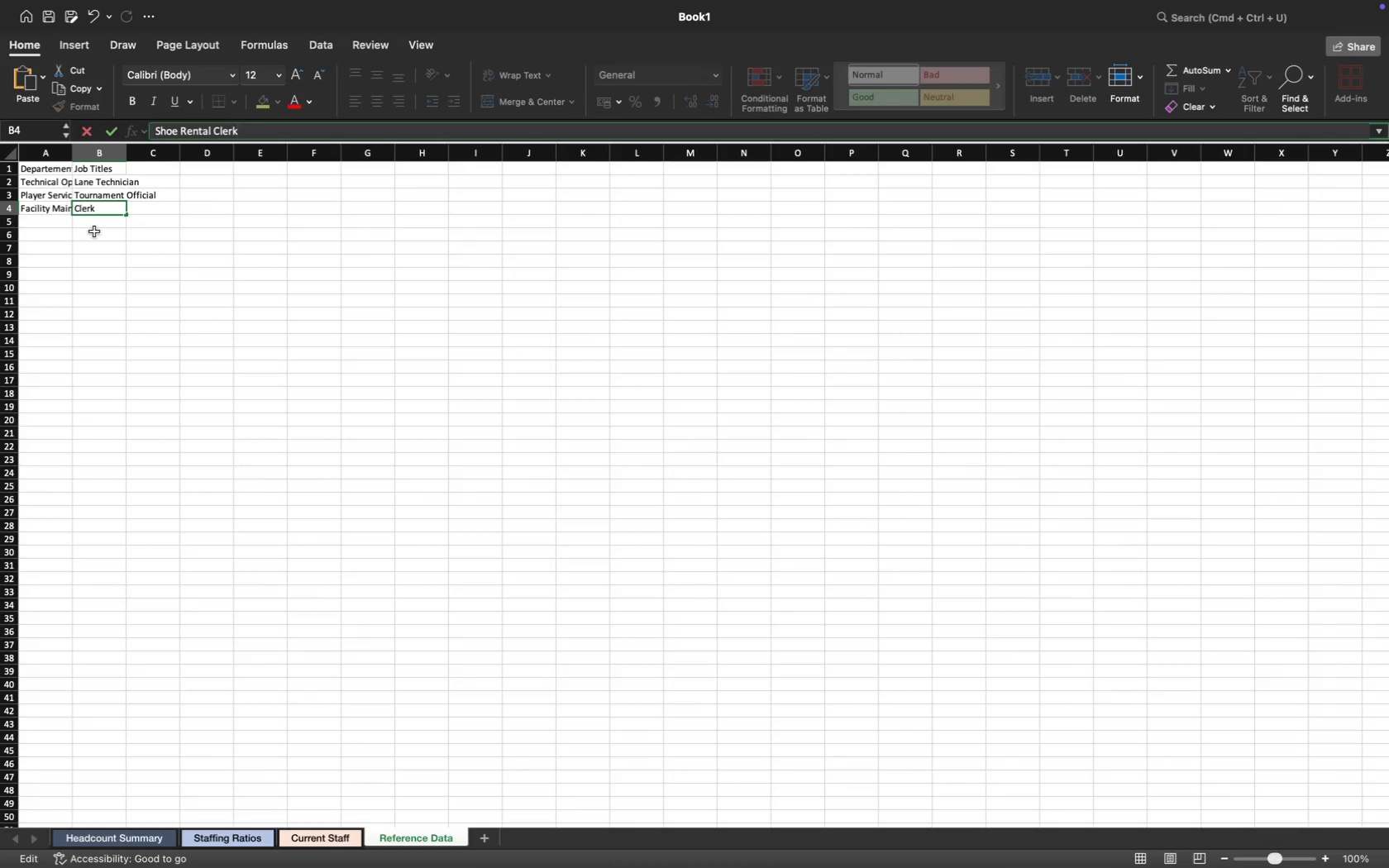 
left_click([96, 222])
 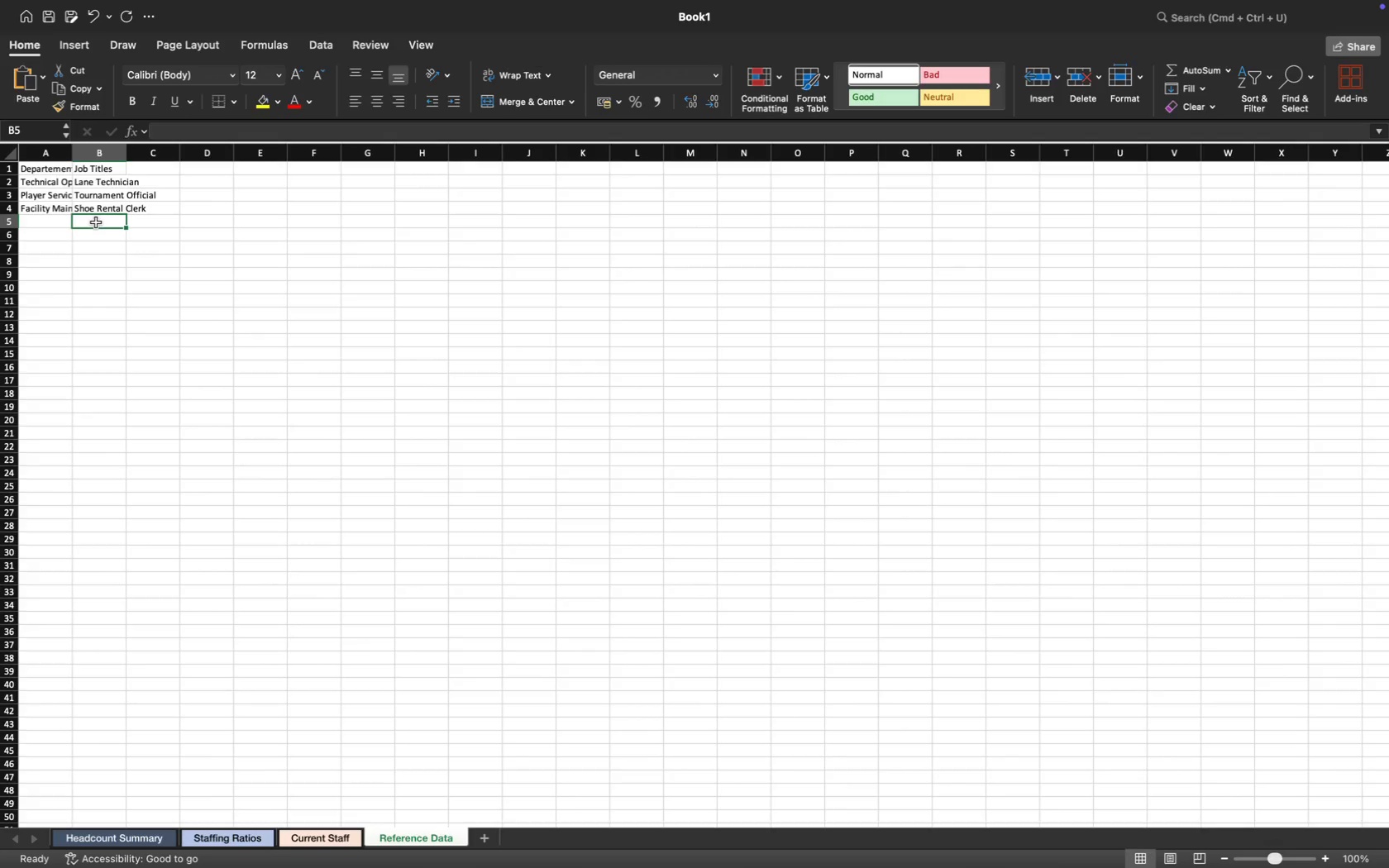 
type(Floor Supervisor)
 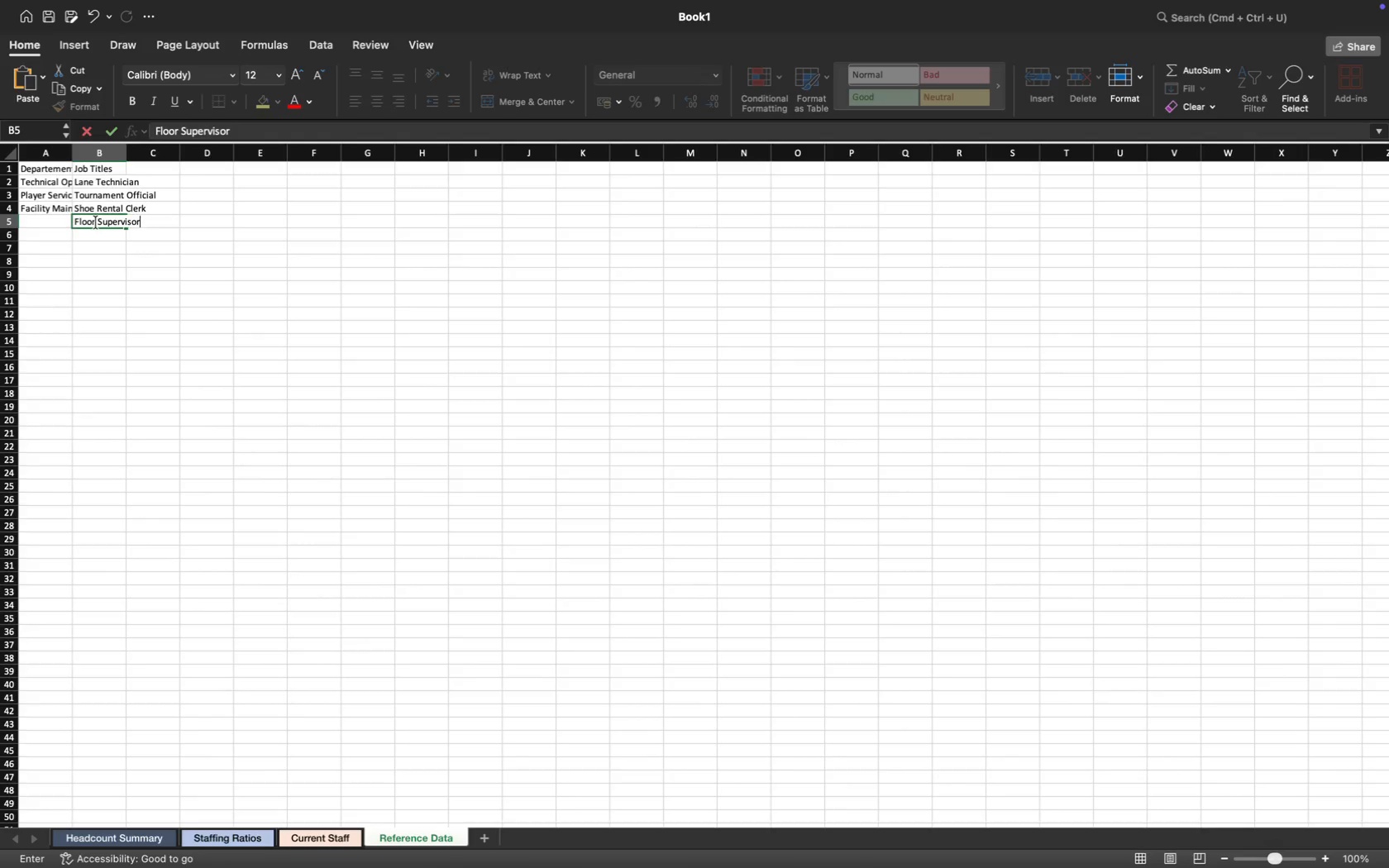 
key(ArrowDown)
 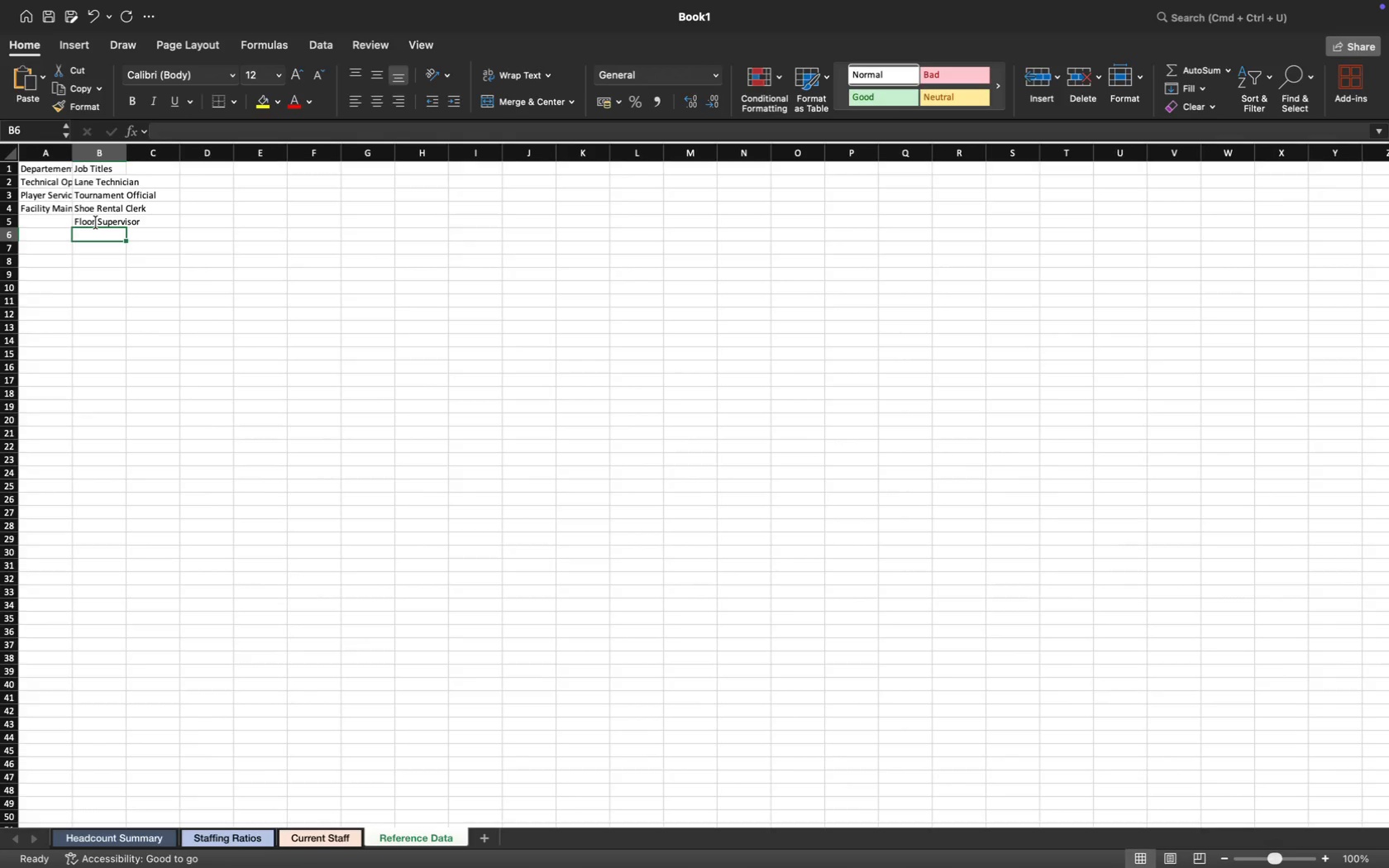 
type(Equipment Tech)
 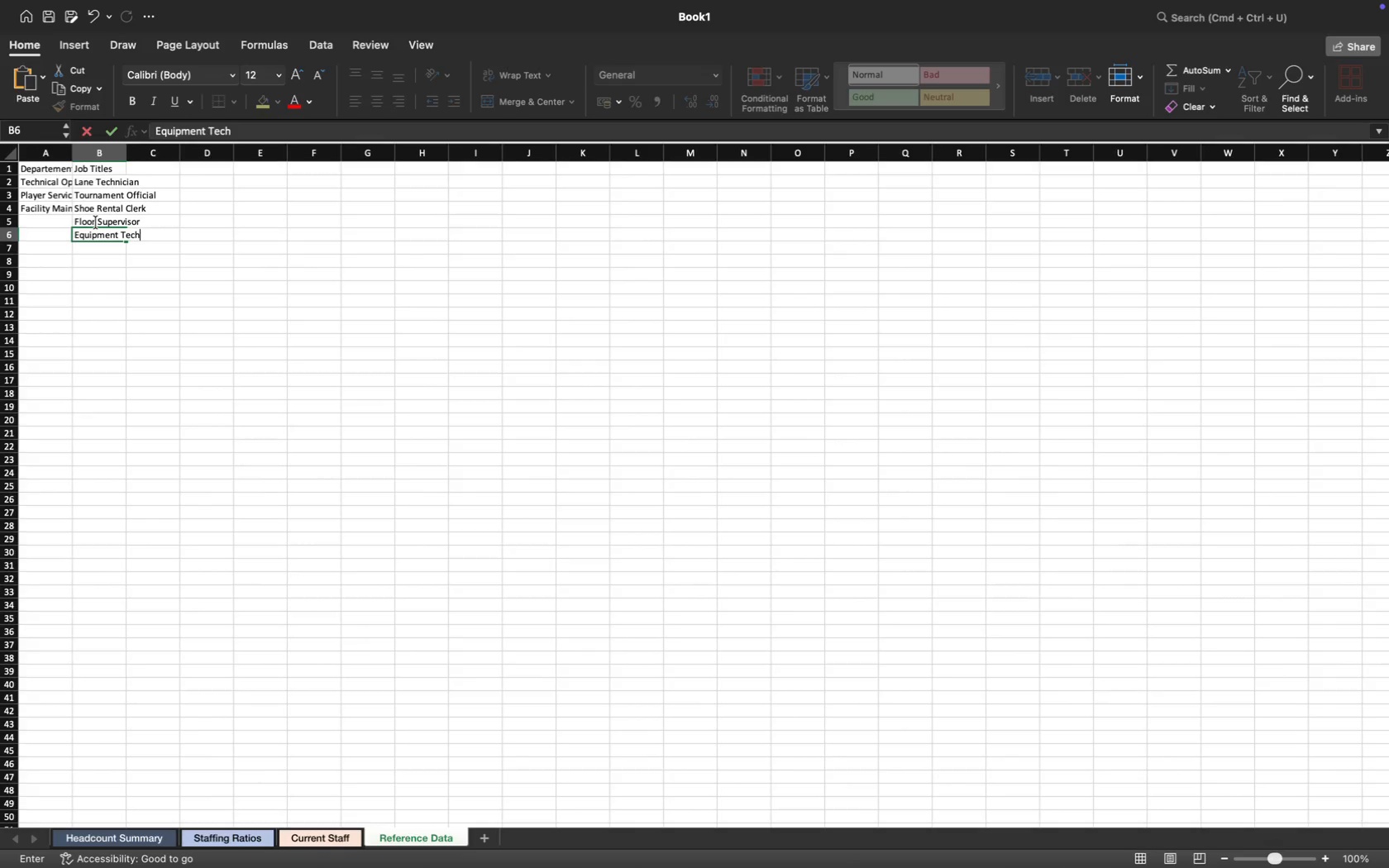 
key(ArrowDown)
 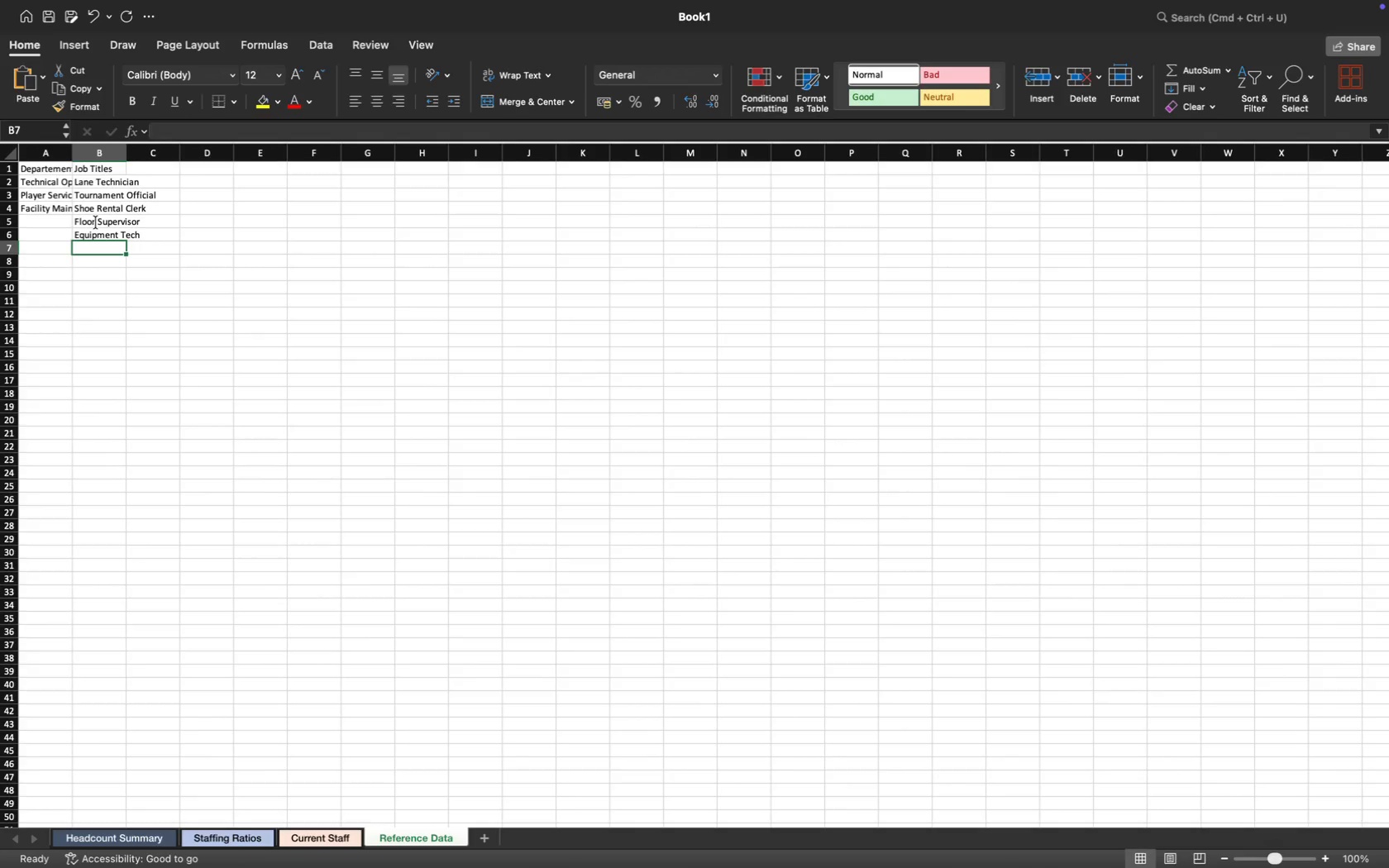 
type(Ref)
key(Backspace)
type(gistt)
key(Backspace)
type(ration Clerk)
 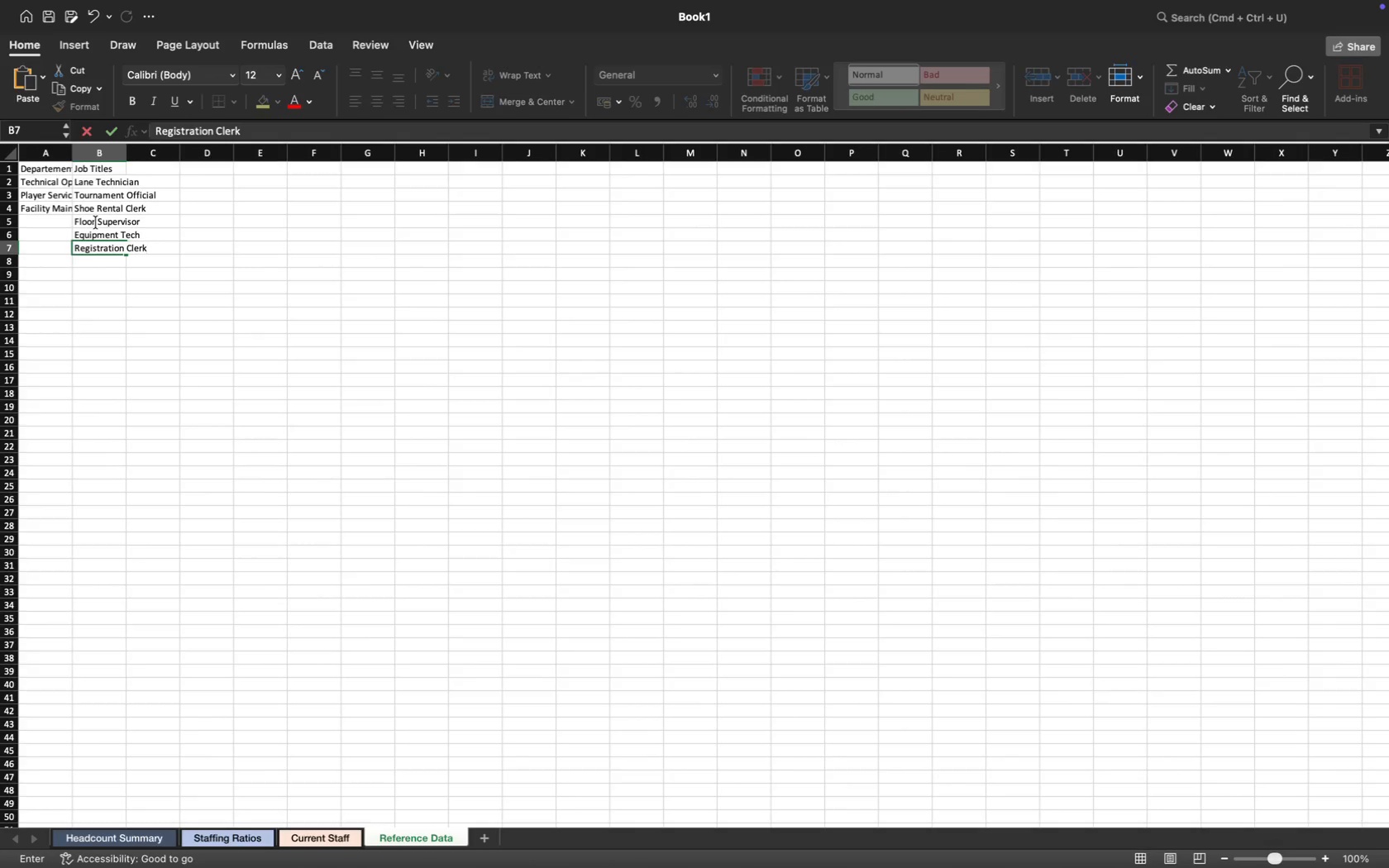 
key(ArrowDown)
 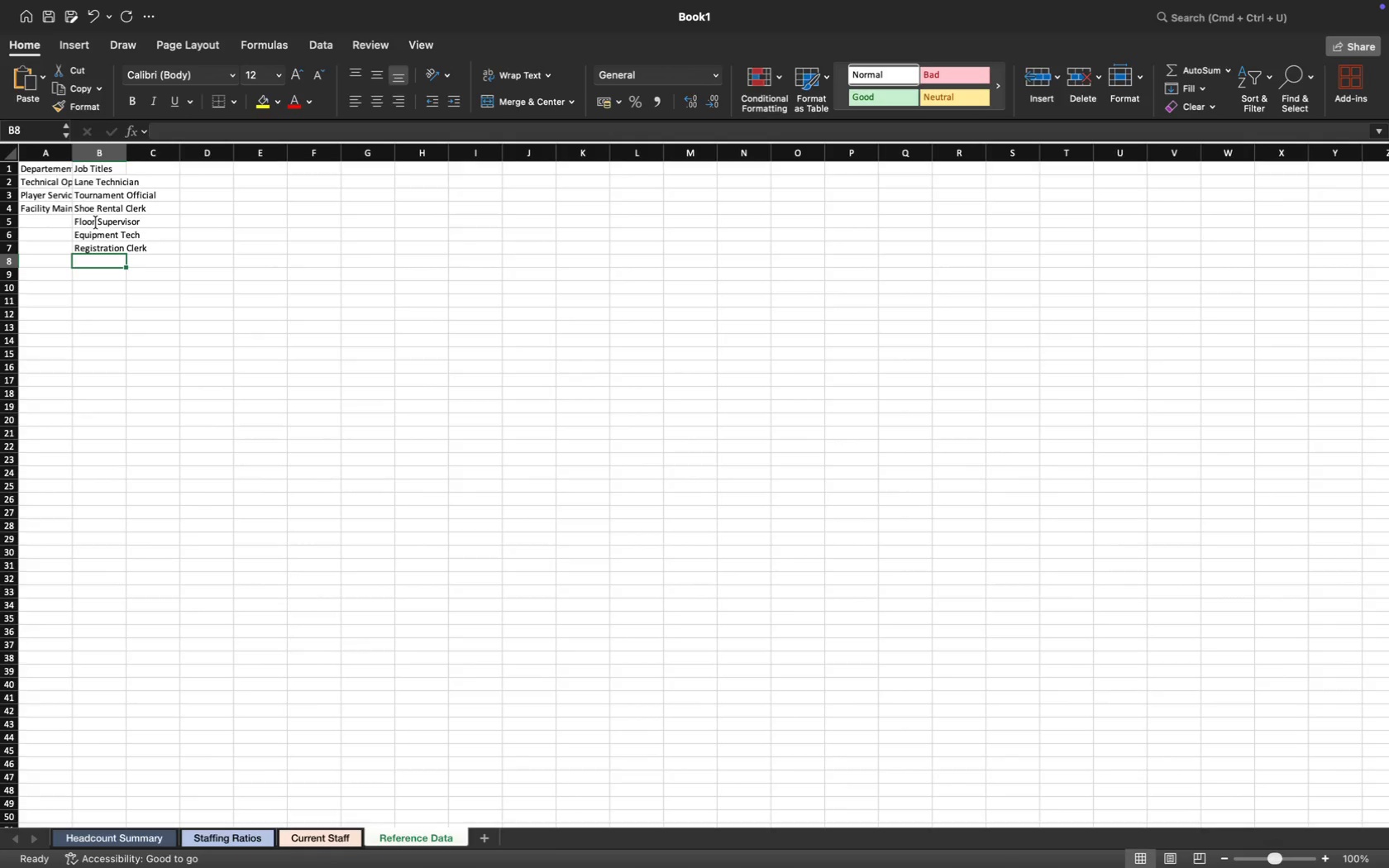 
type(Scoring Monitor)
 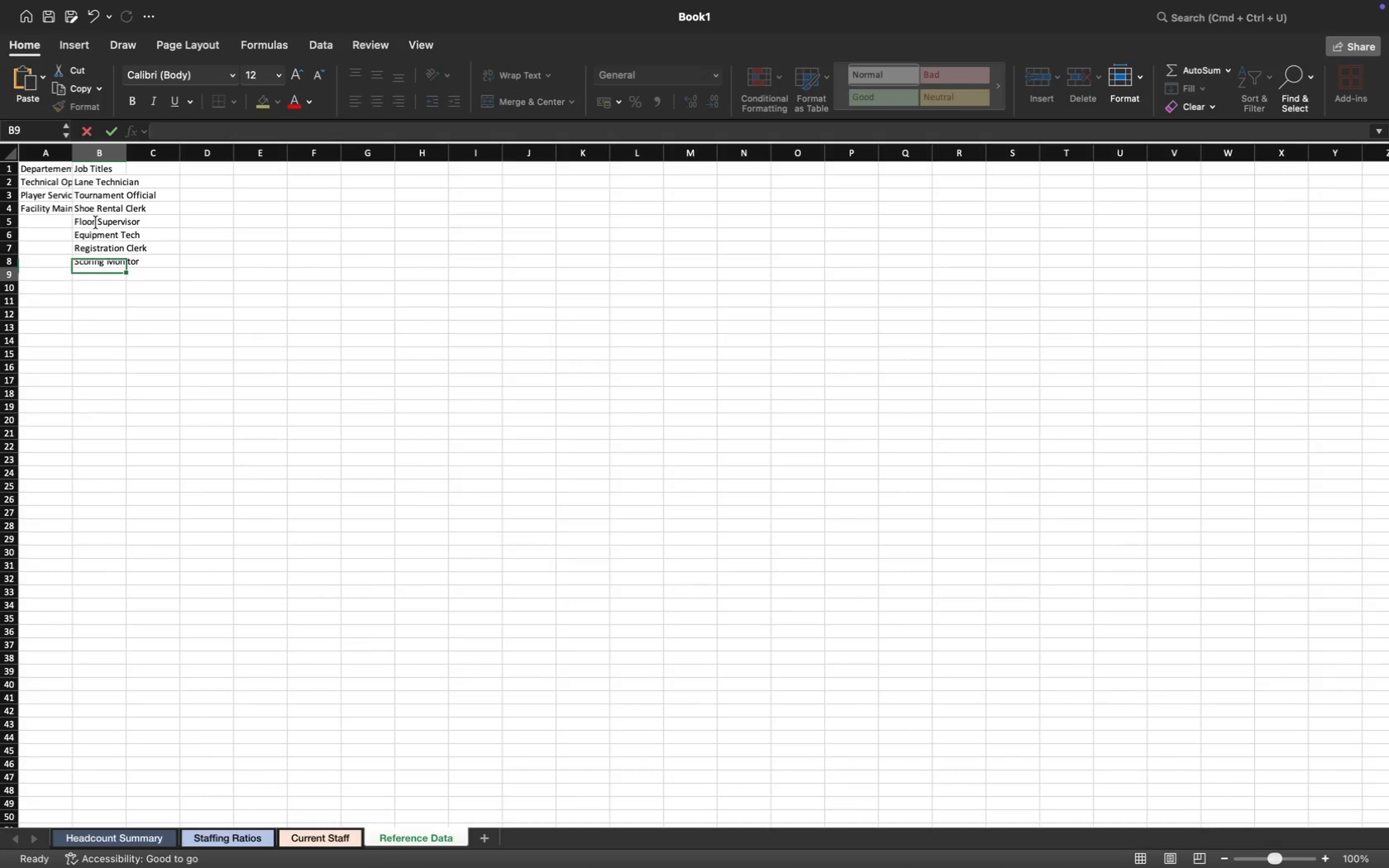 
key(ArrowDown)
 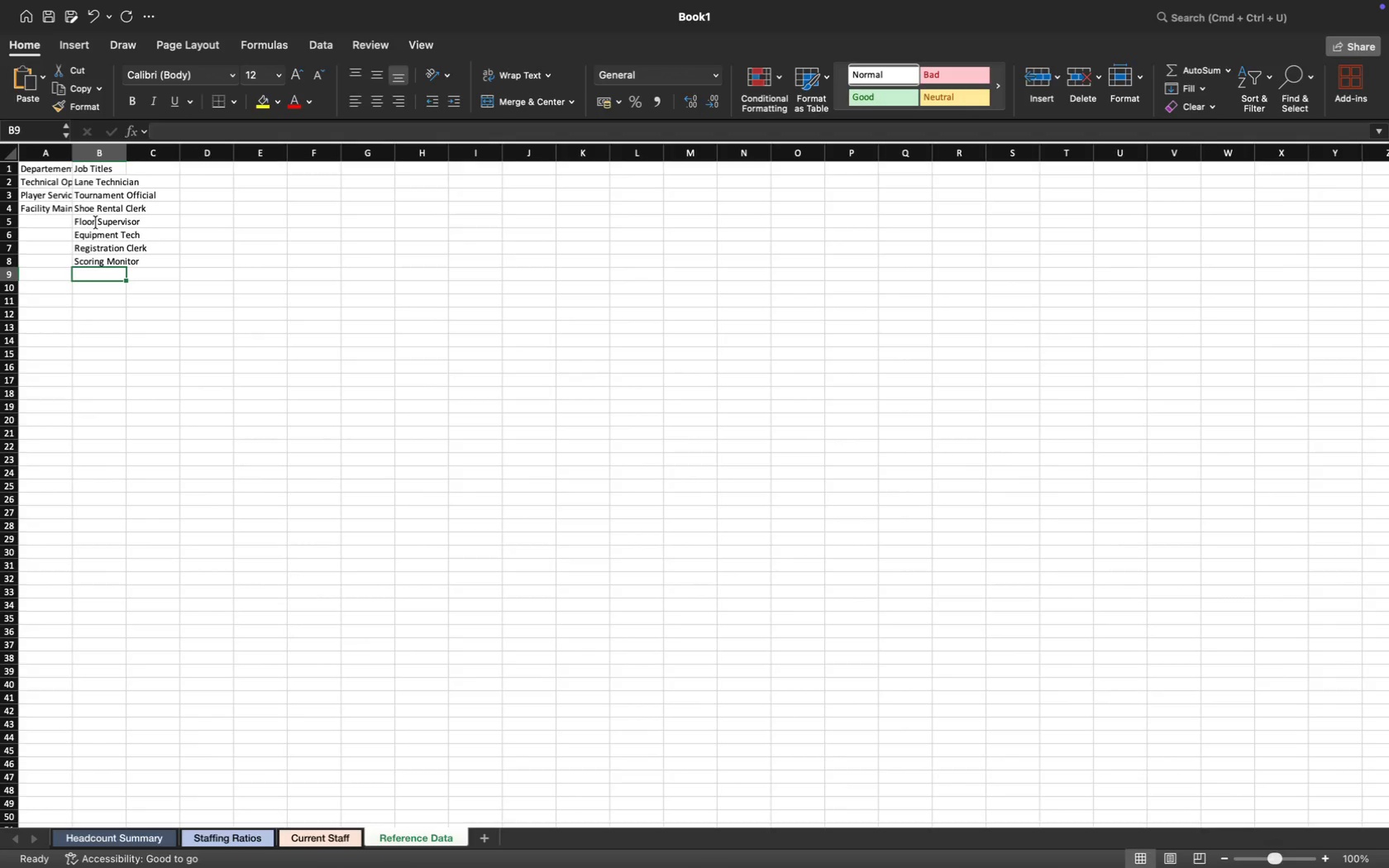 
type(Safeting)
key(Backspace)
key(Backspace)
key(Backspace)
type(y Officer)
 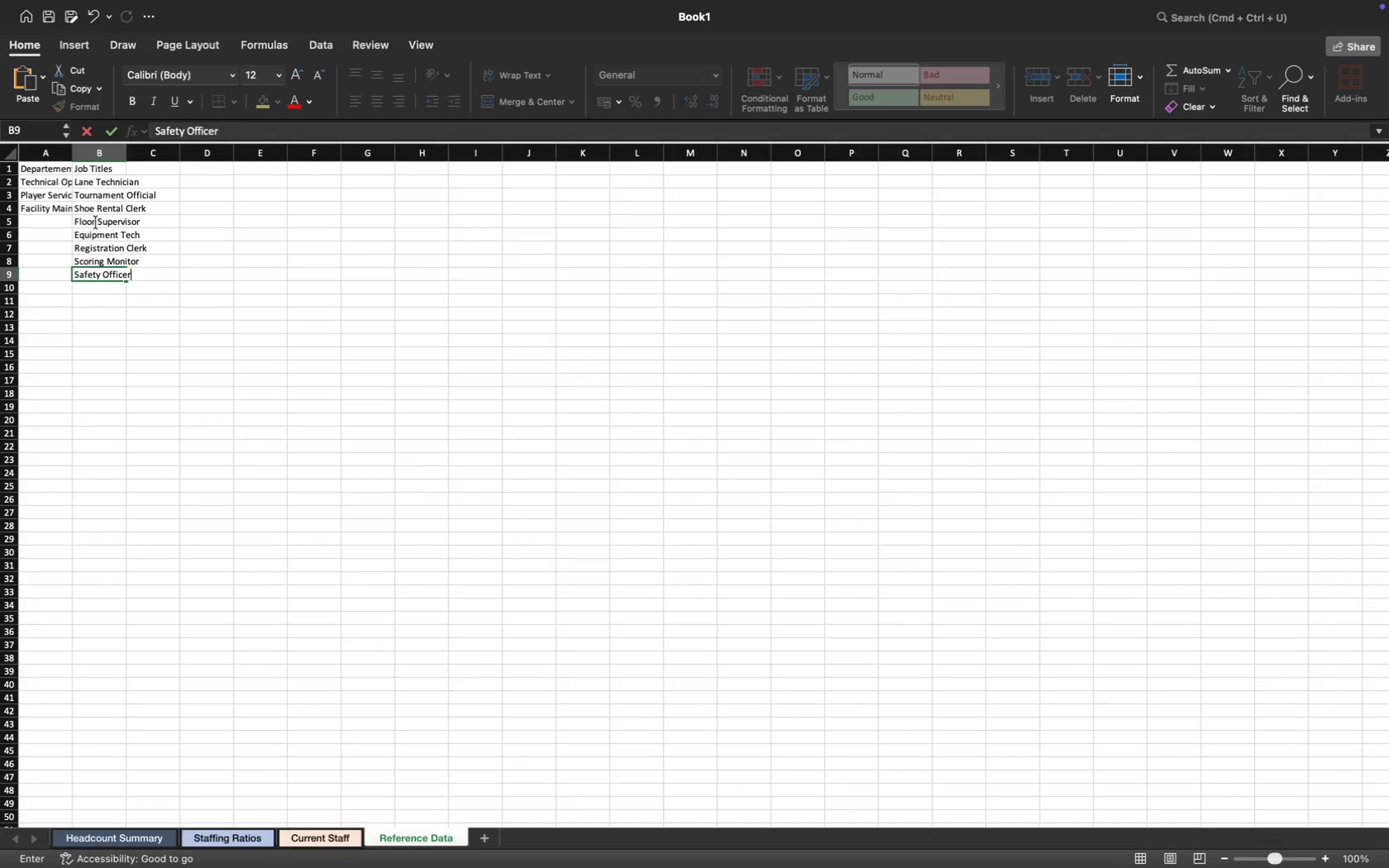 
key(ArrowDown)
 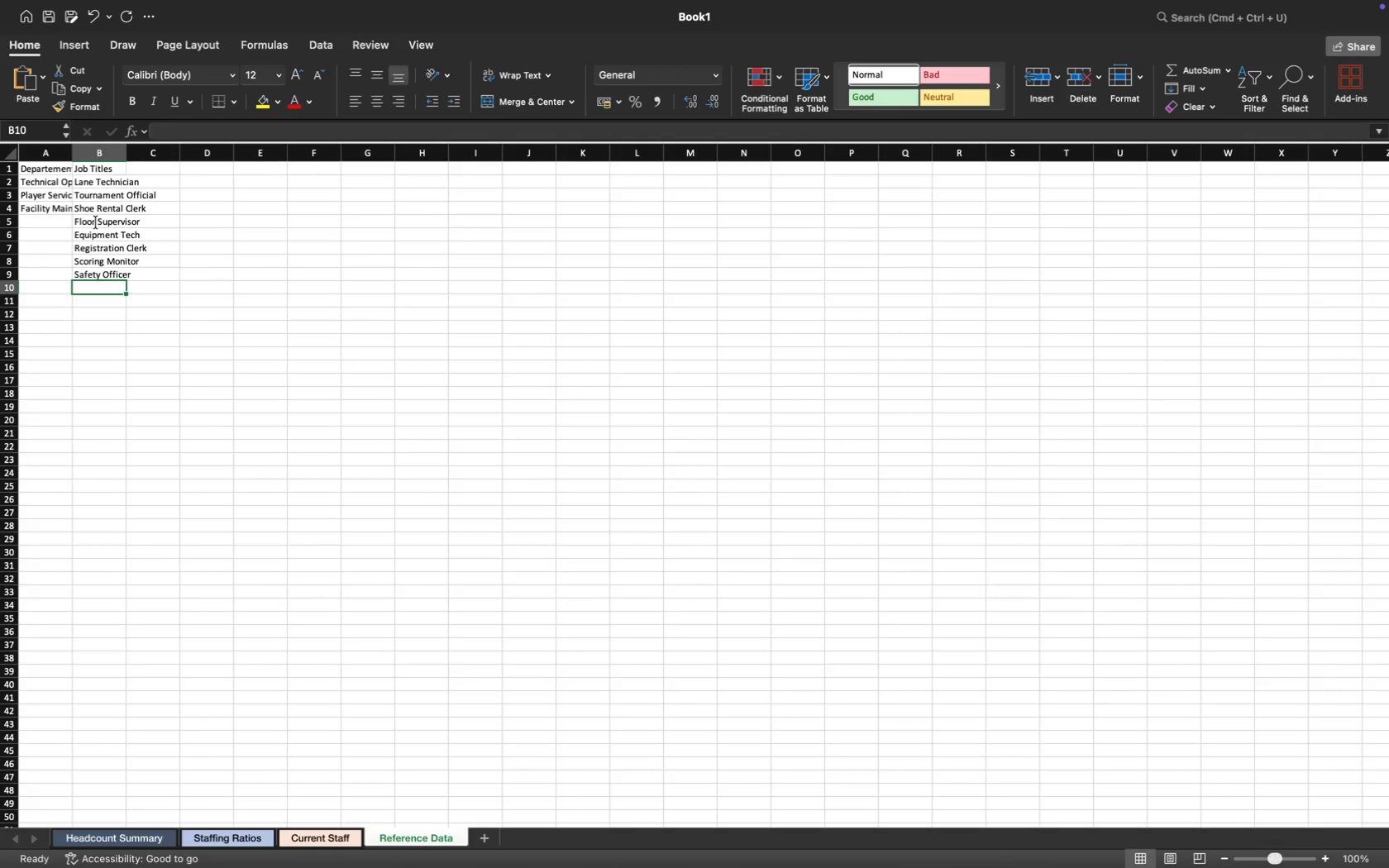 
type(Conssion)
key(Backspace)
key(Backspace)
key(Backspace)
type(es)
key(Backspace)
key(Backspace)
key(Backspace)
key(Backspace)
type(cession Lead)
 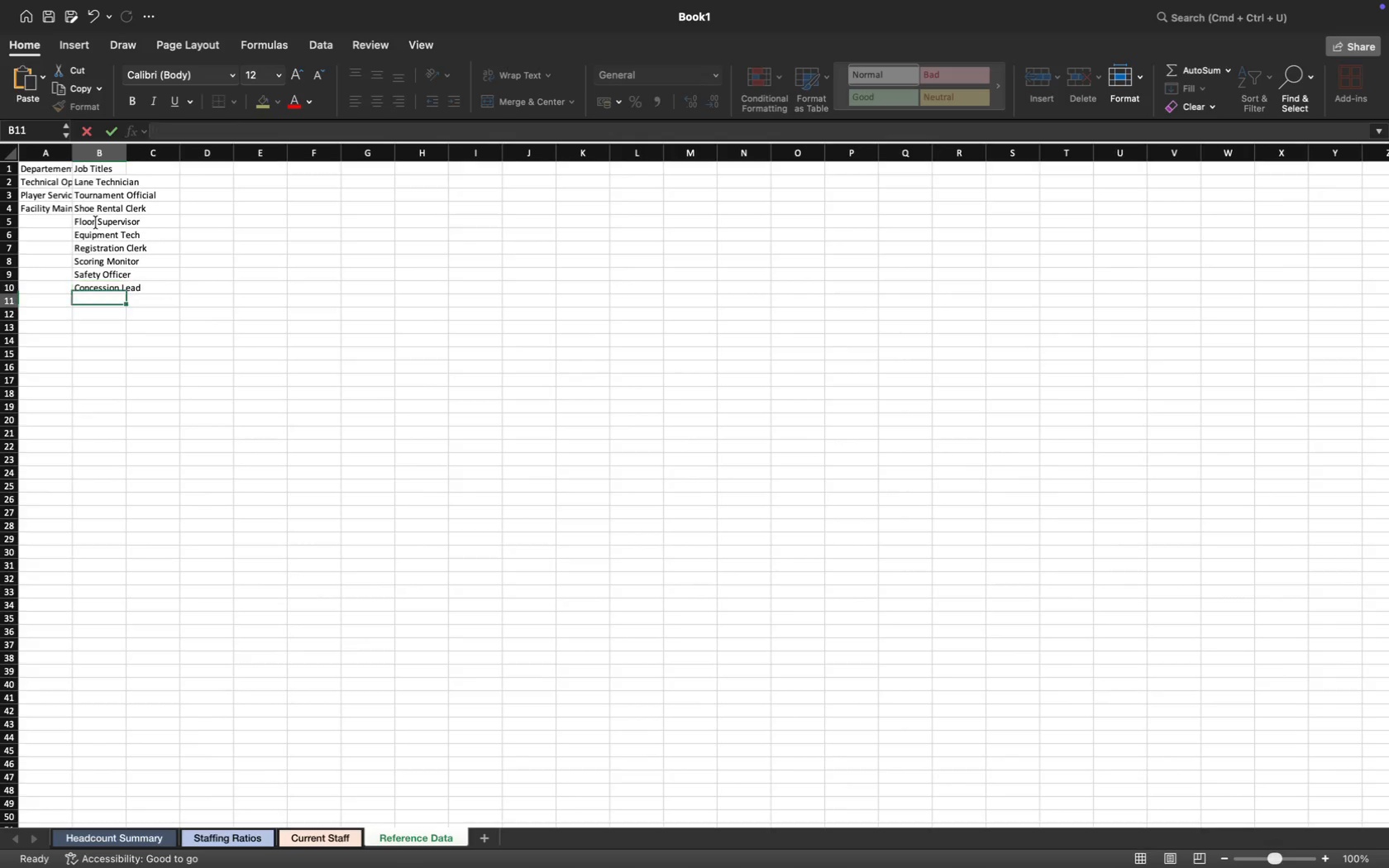 
key(ArrowDown)
 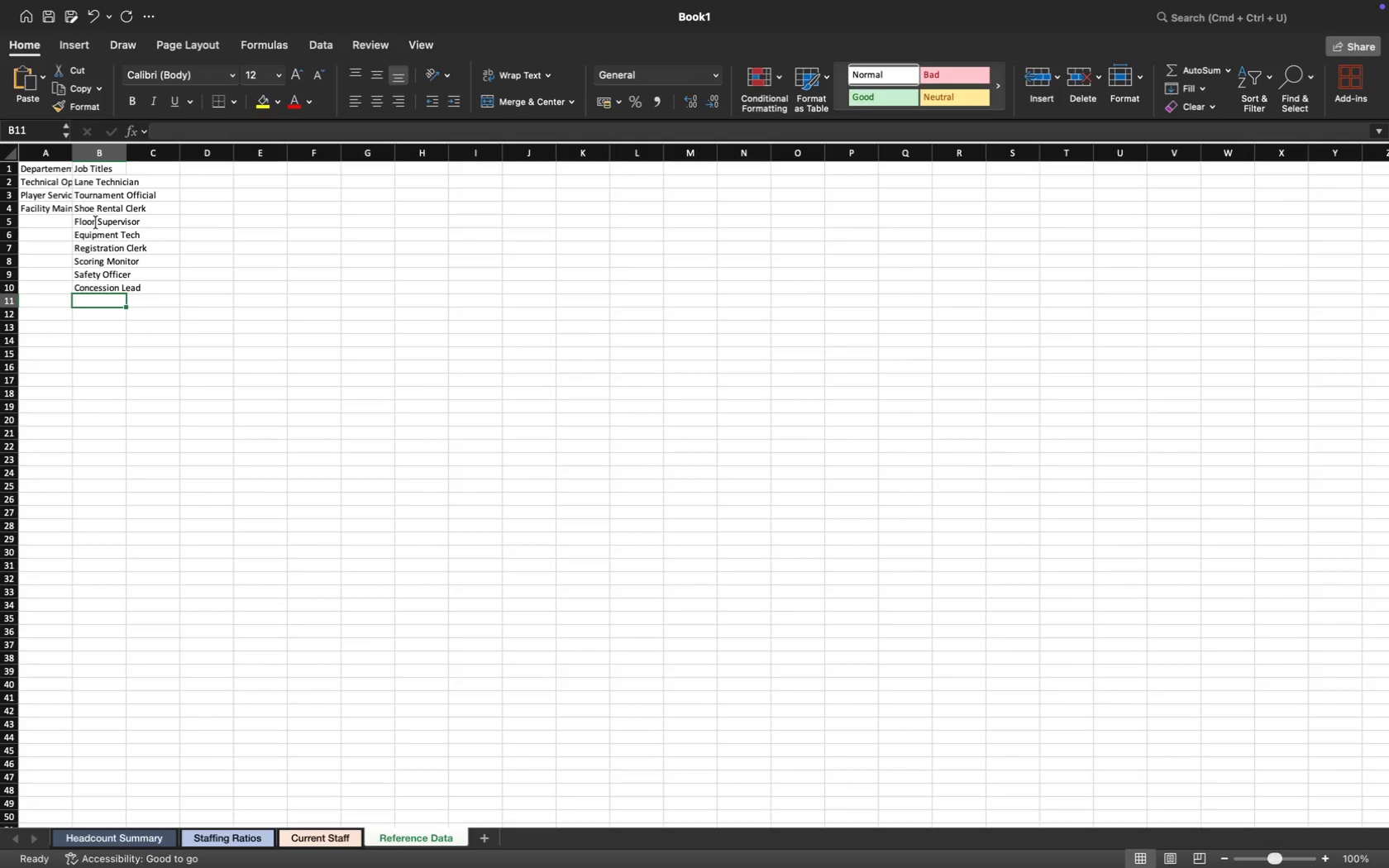 
type(Jant)
key(Backspace)
type(itor / Custp)
key(Backspace)
type(odian)
 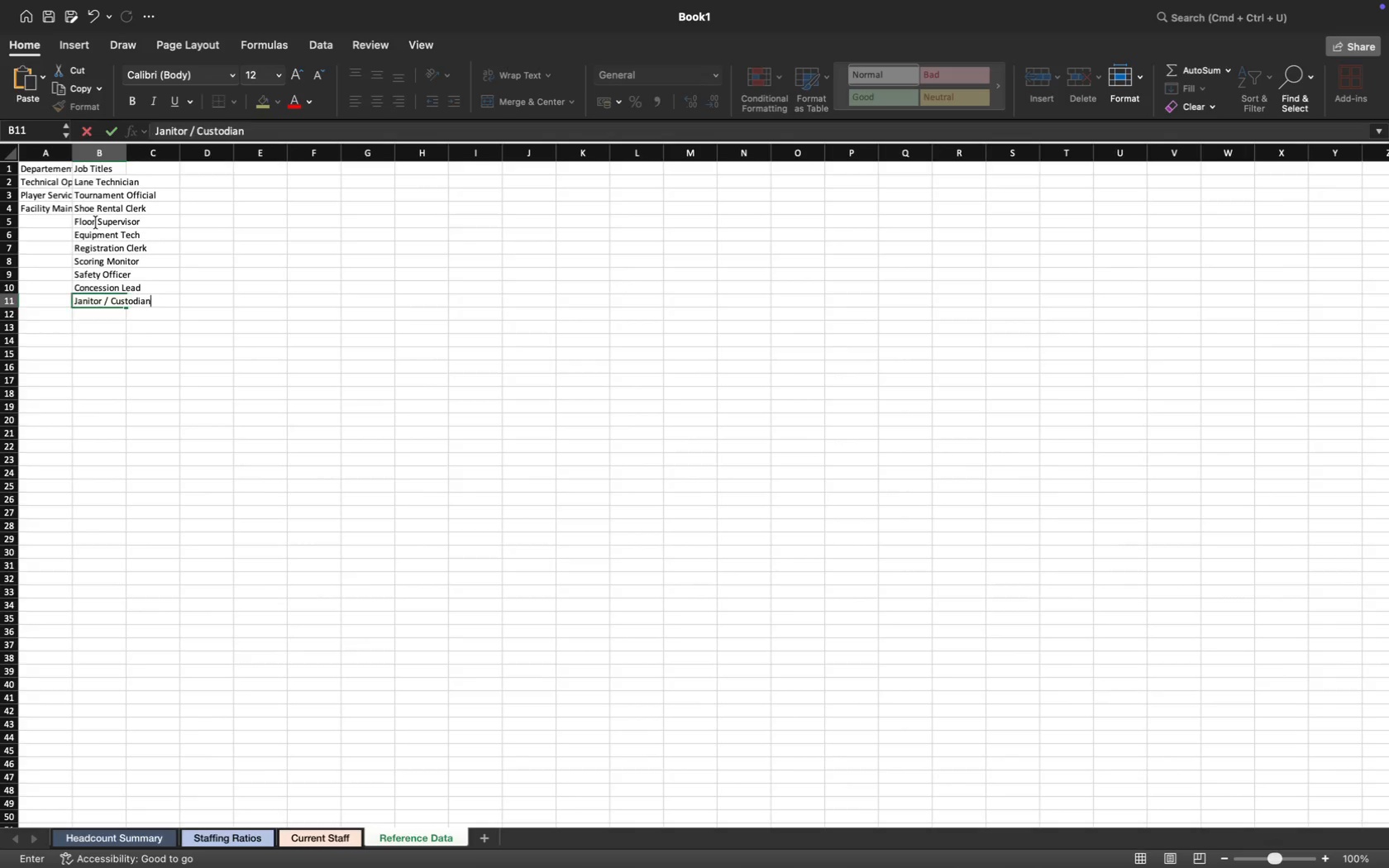 
key(ArrowDown)
 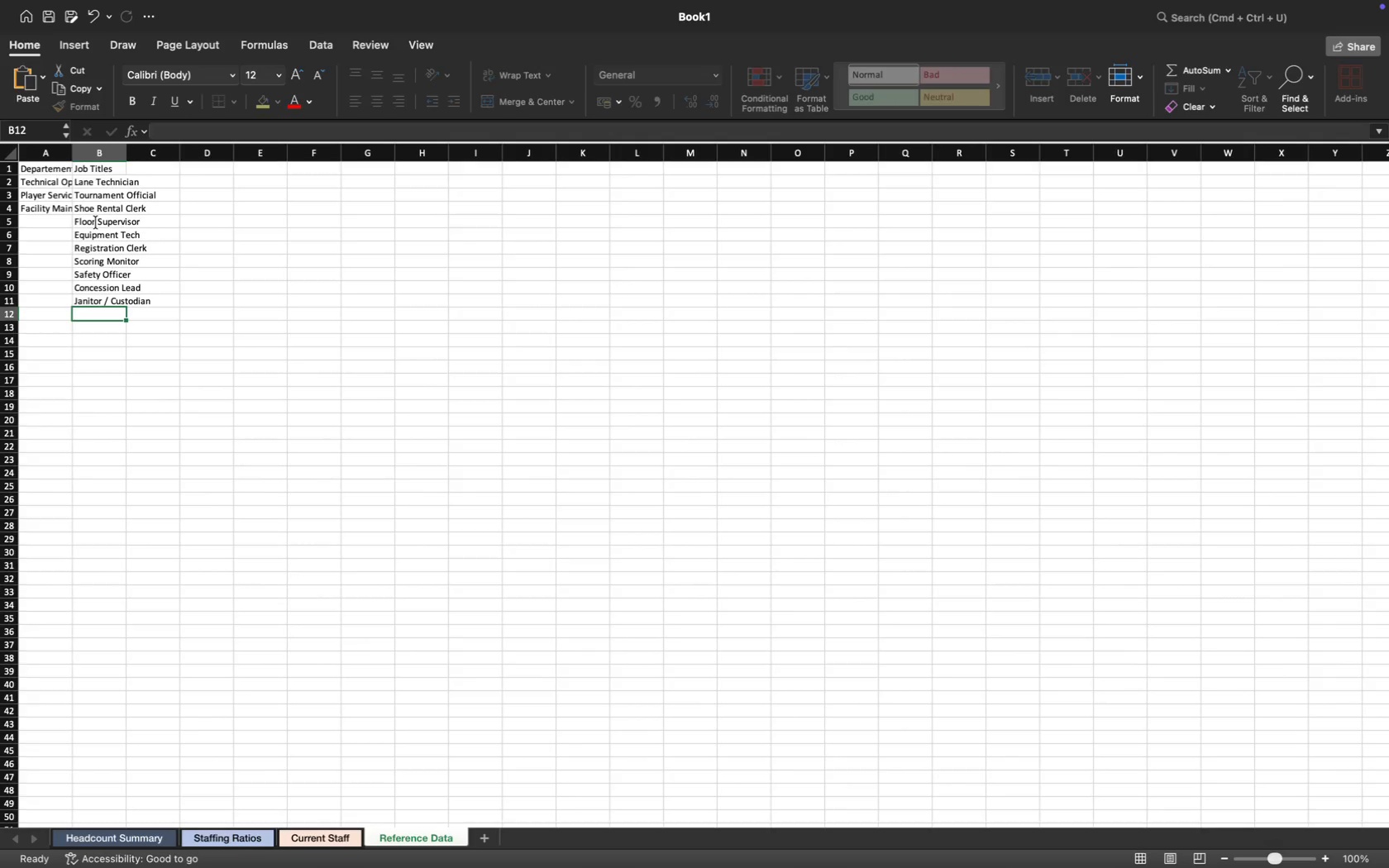 
type(Security Gau)
key(Backspace)
key(Backspace)
type(uarf)
key(Backspace)
type(d)
 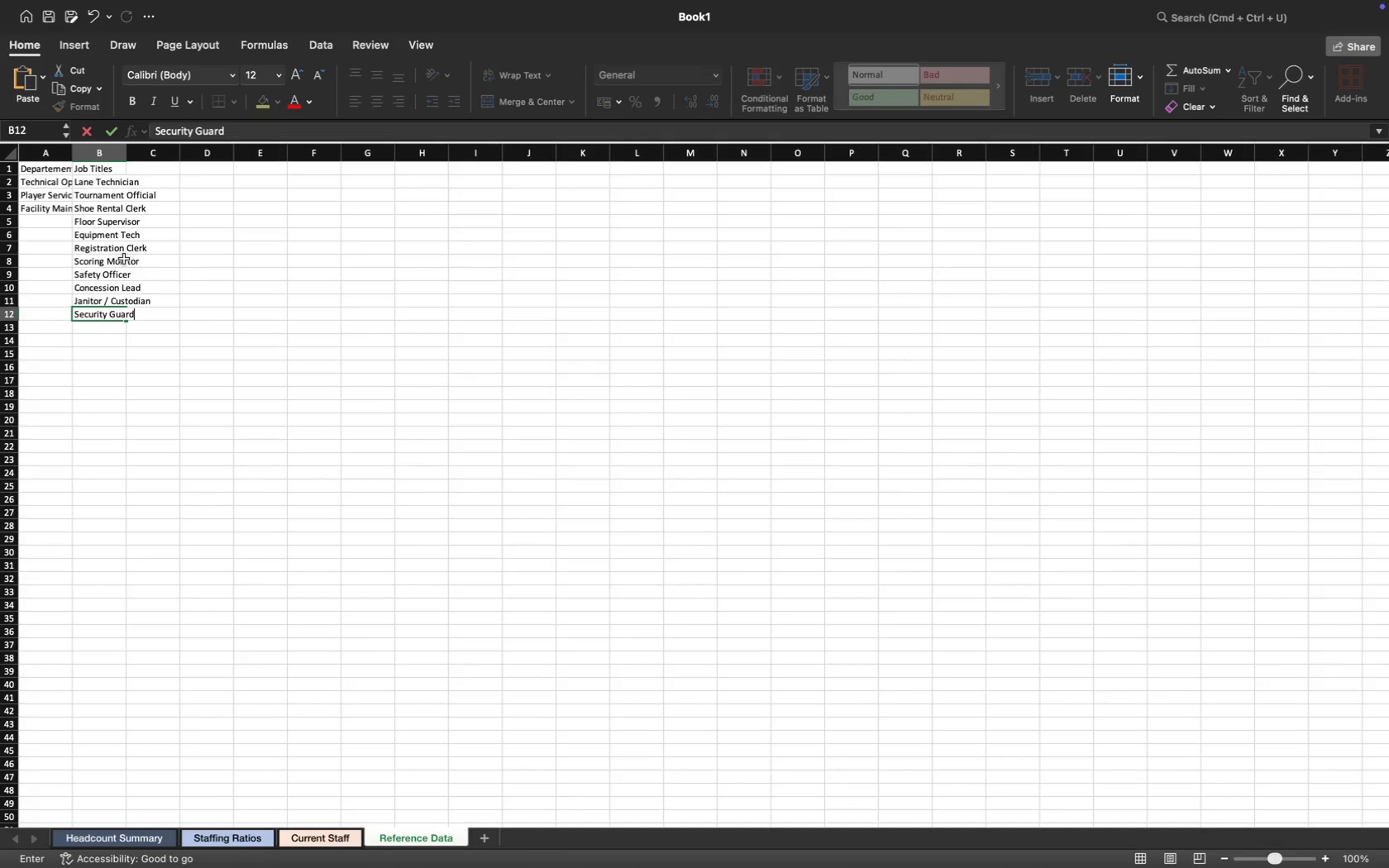 
wait(8.77)
 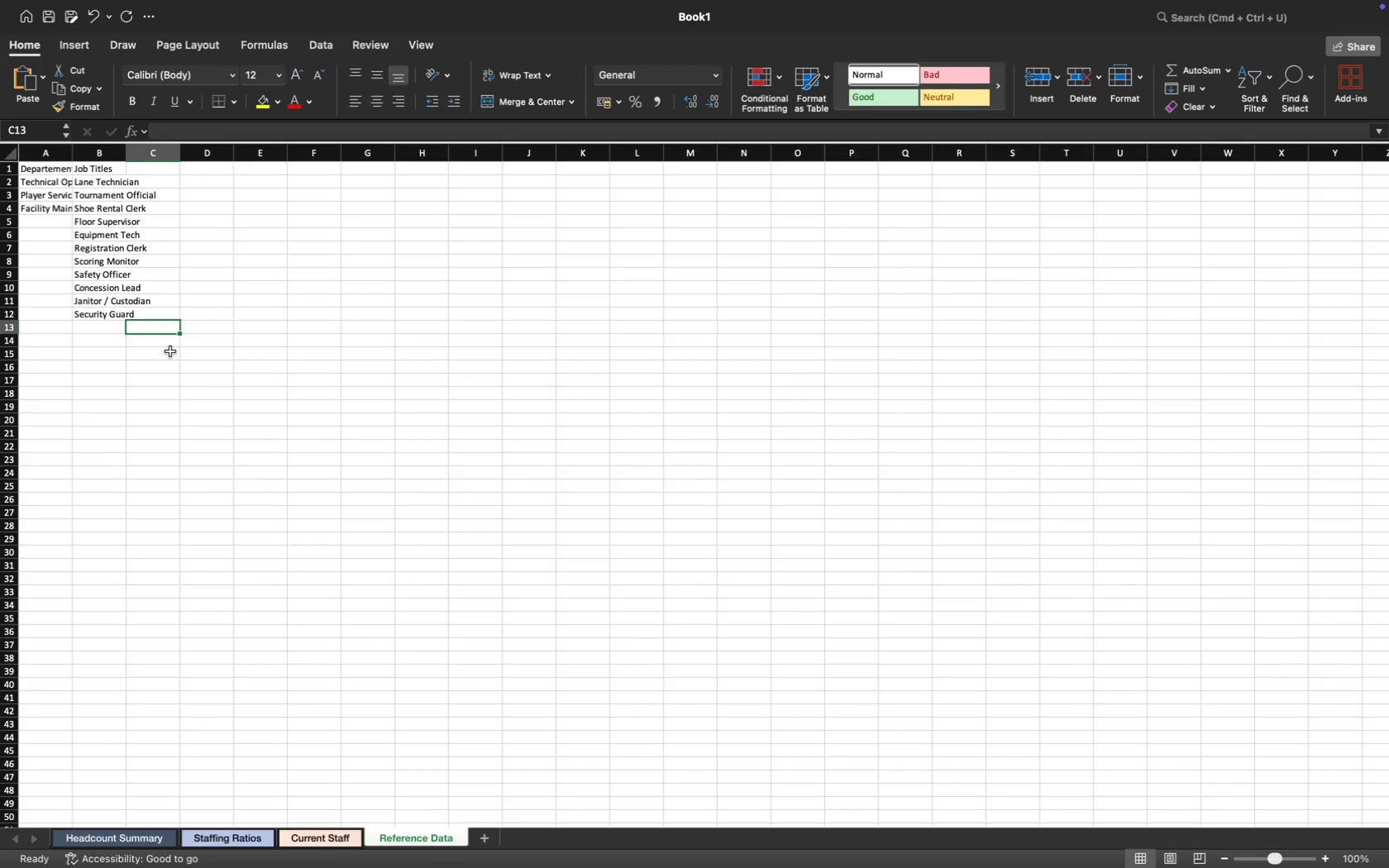 
left_click([241, 836])
 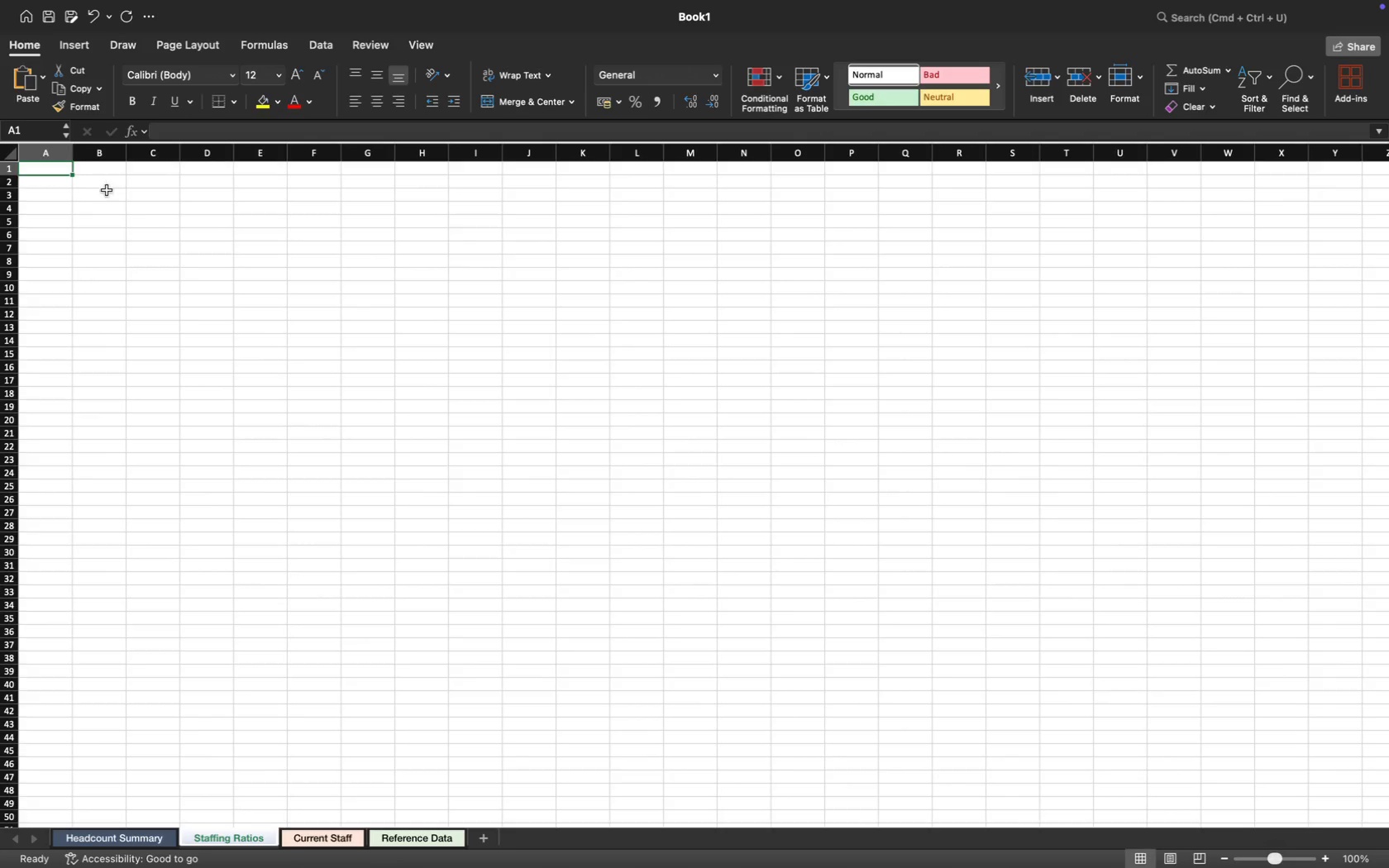 
wait(7.2)
 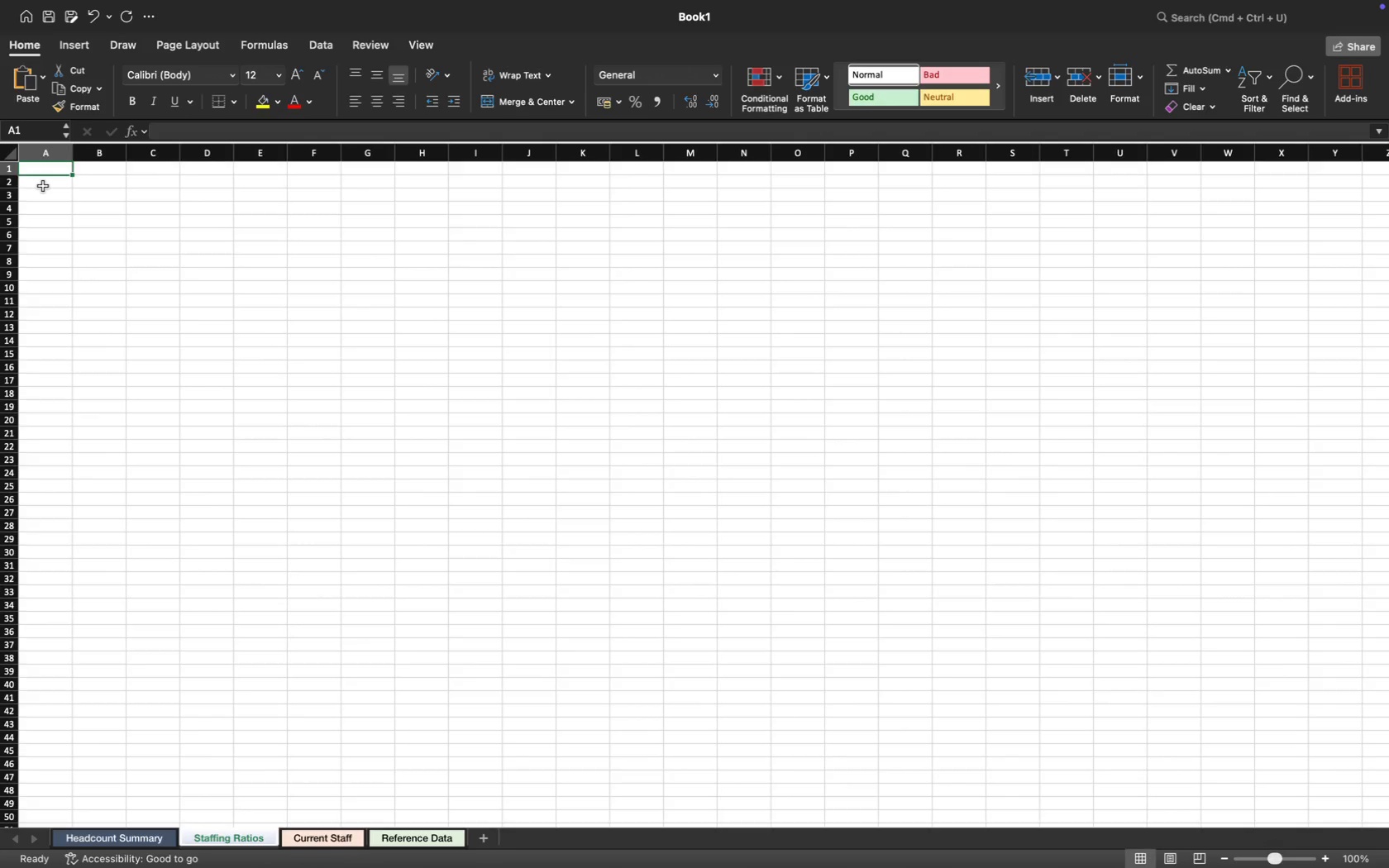 
left_click_drag(start_coordinate=[55, 168], to_coordinate=[329, 169])
 